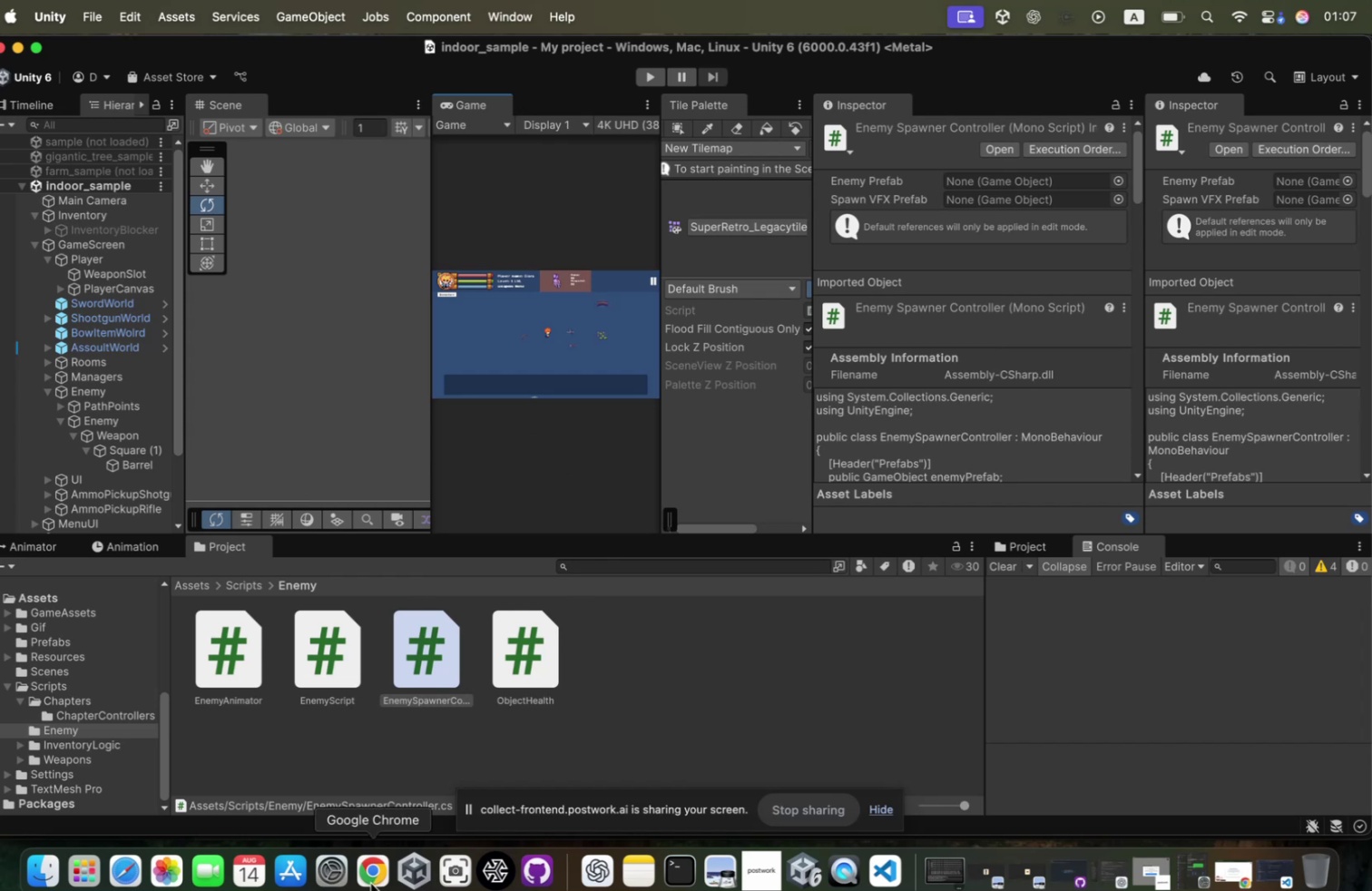 
left_click([45, 53])
 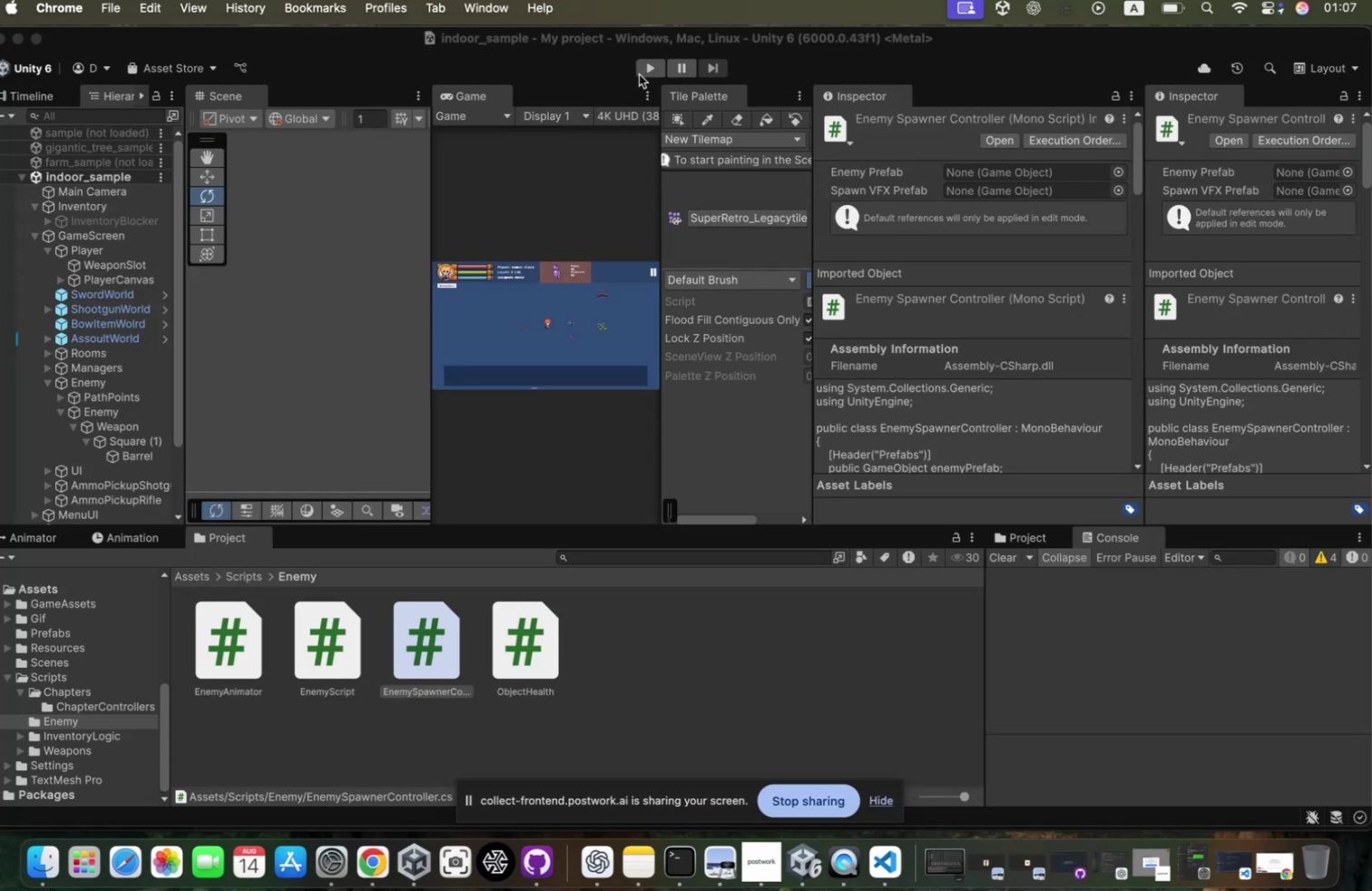 
left_click([658, 78])
 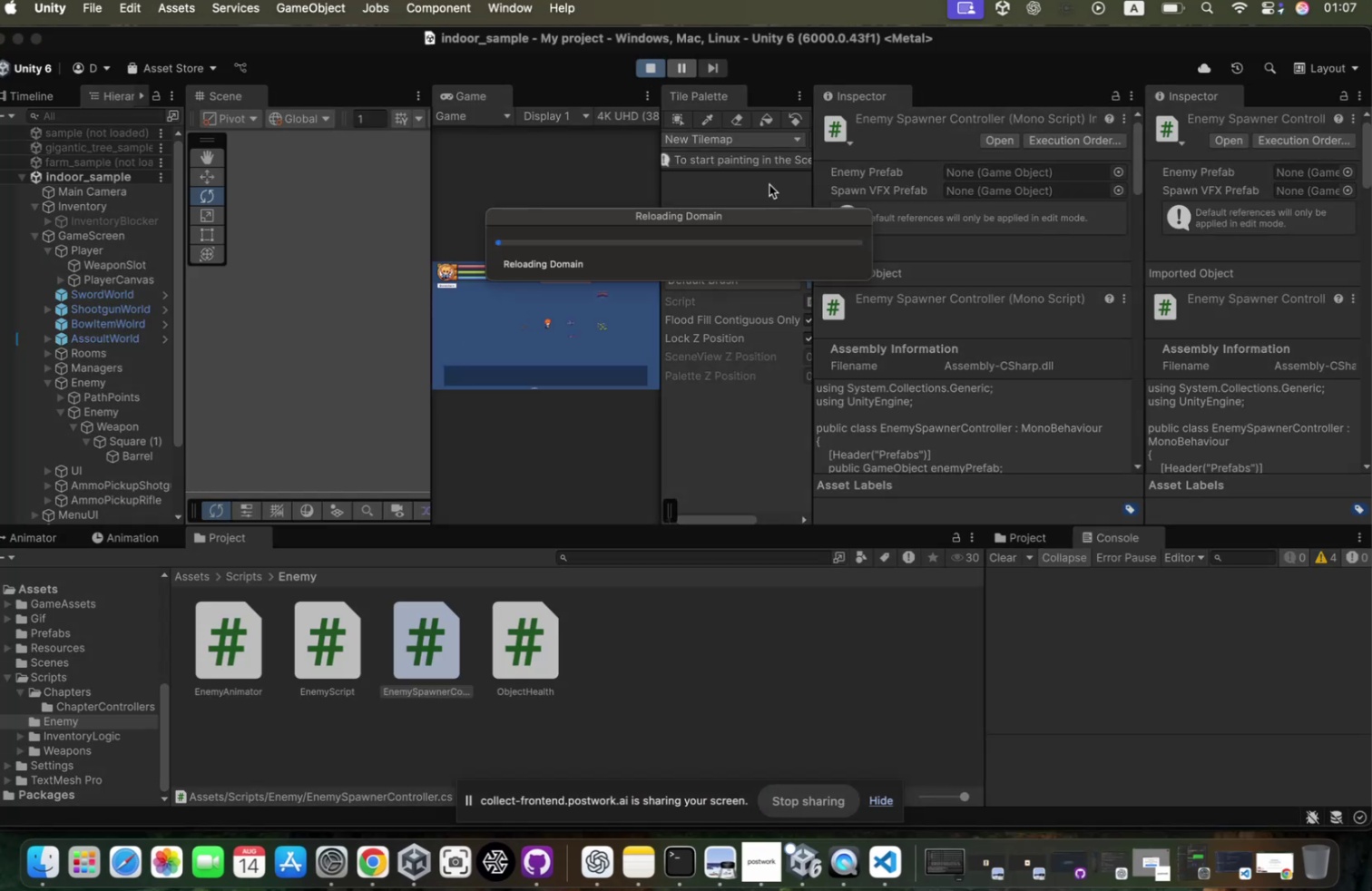 
mouse_move([750, 152])
 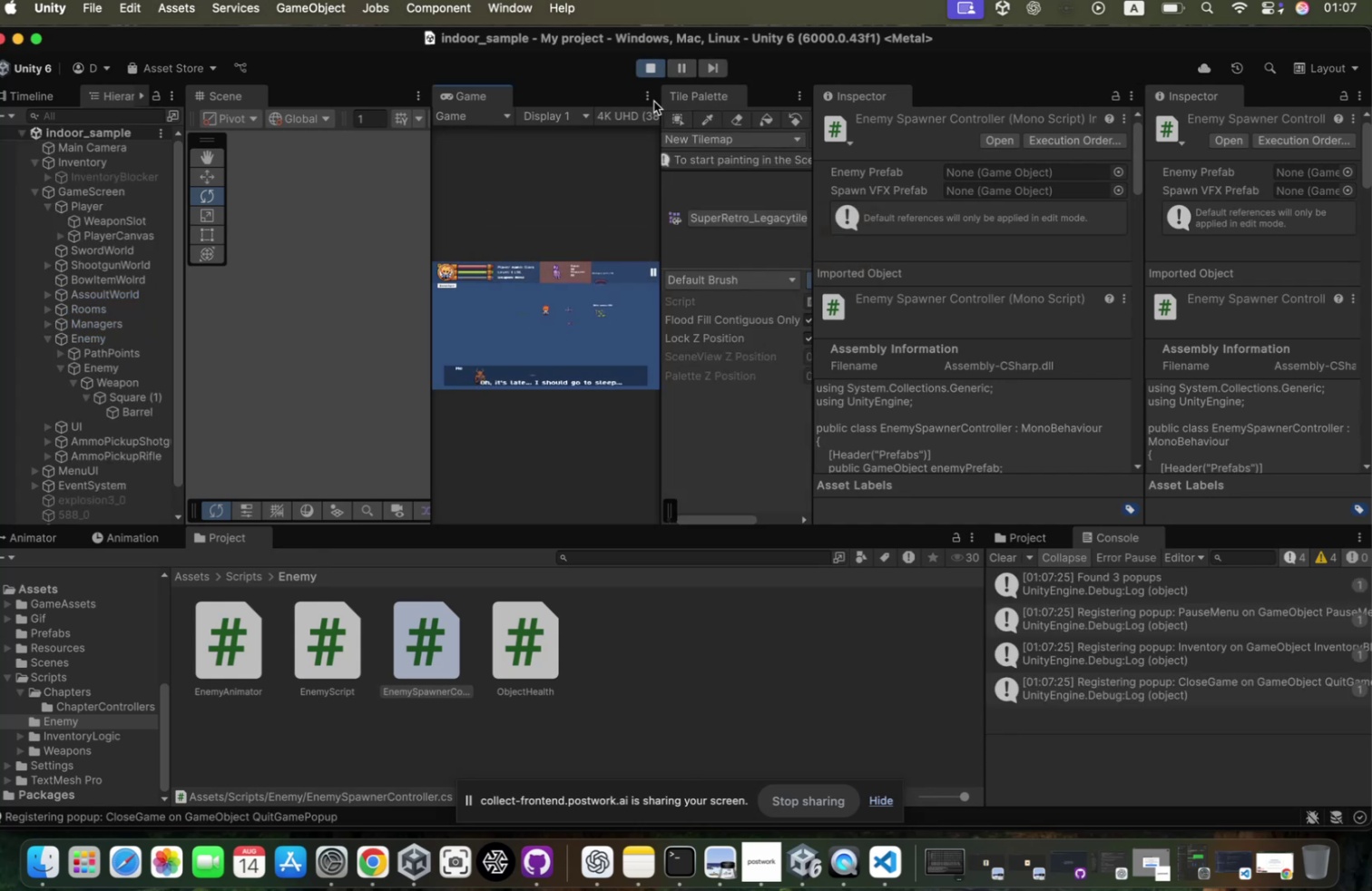 
left_click([661, 109])
 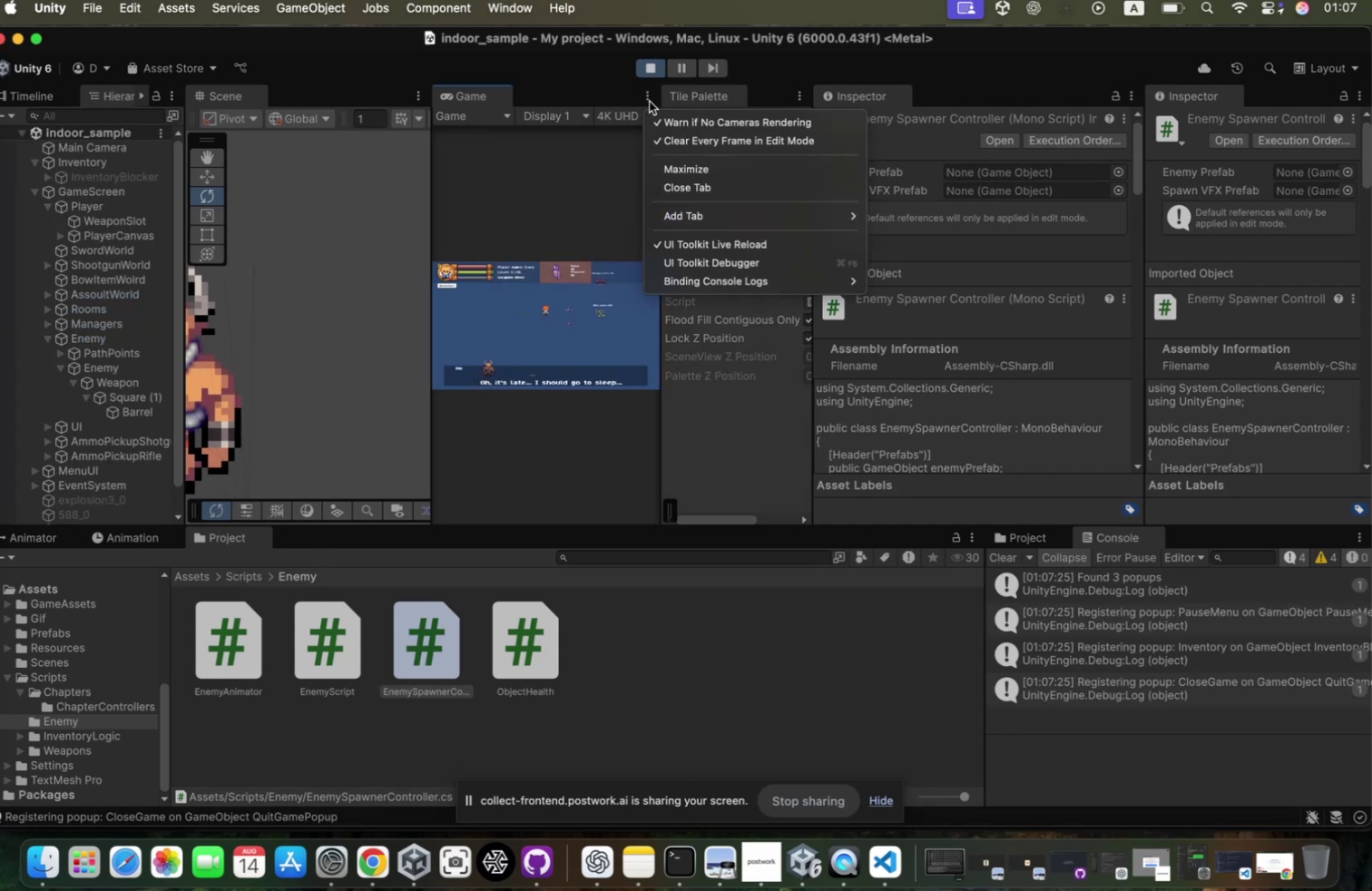 
left_click([656, 109])
 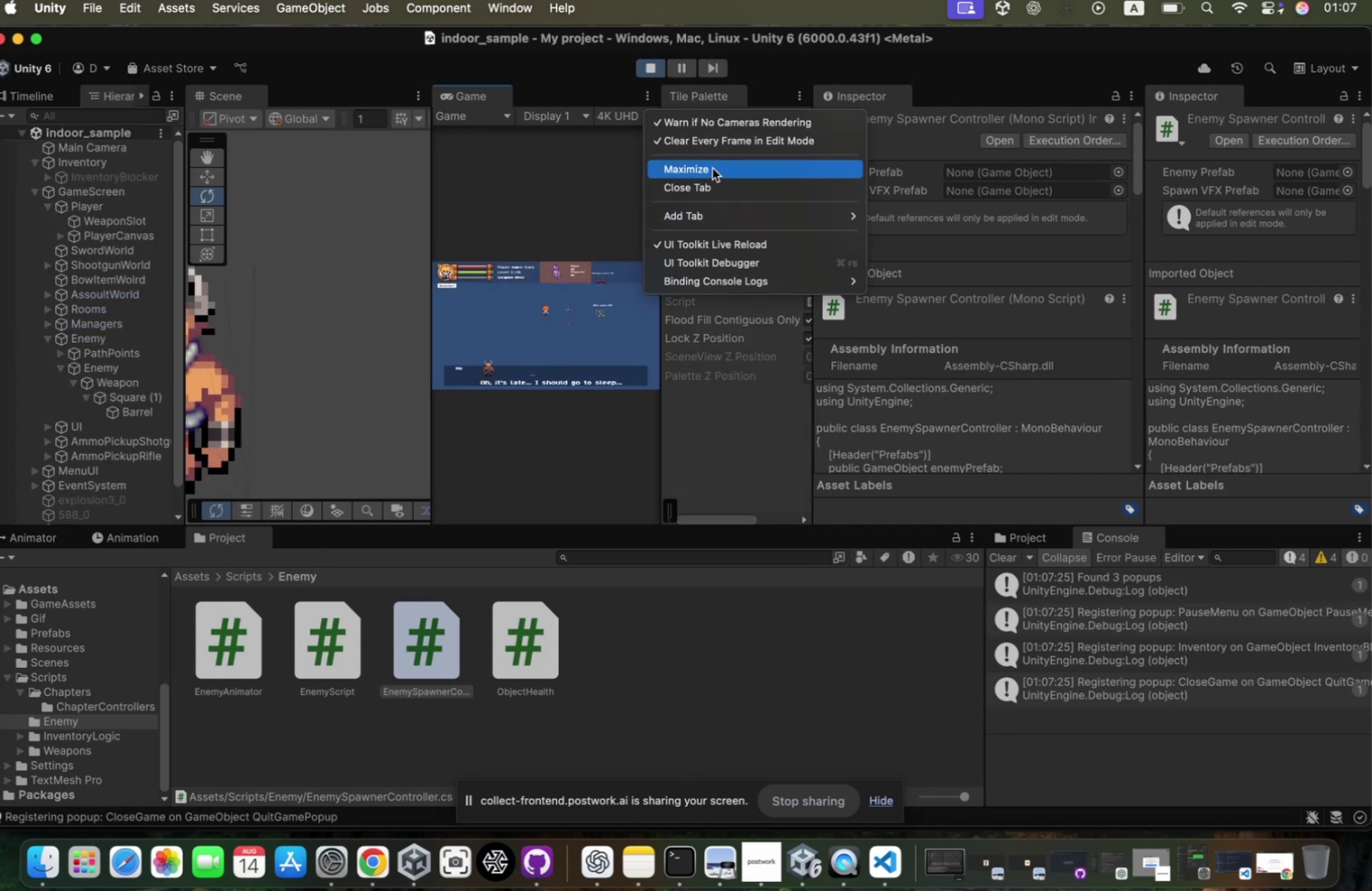 
left_click([720, 175])
 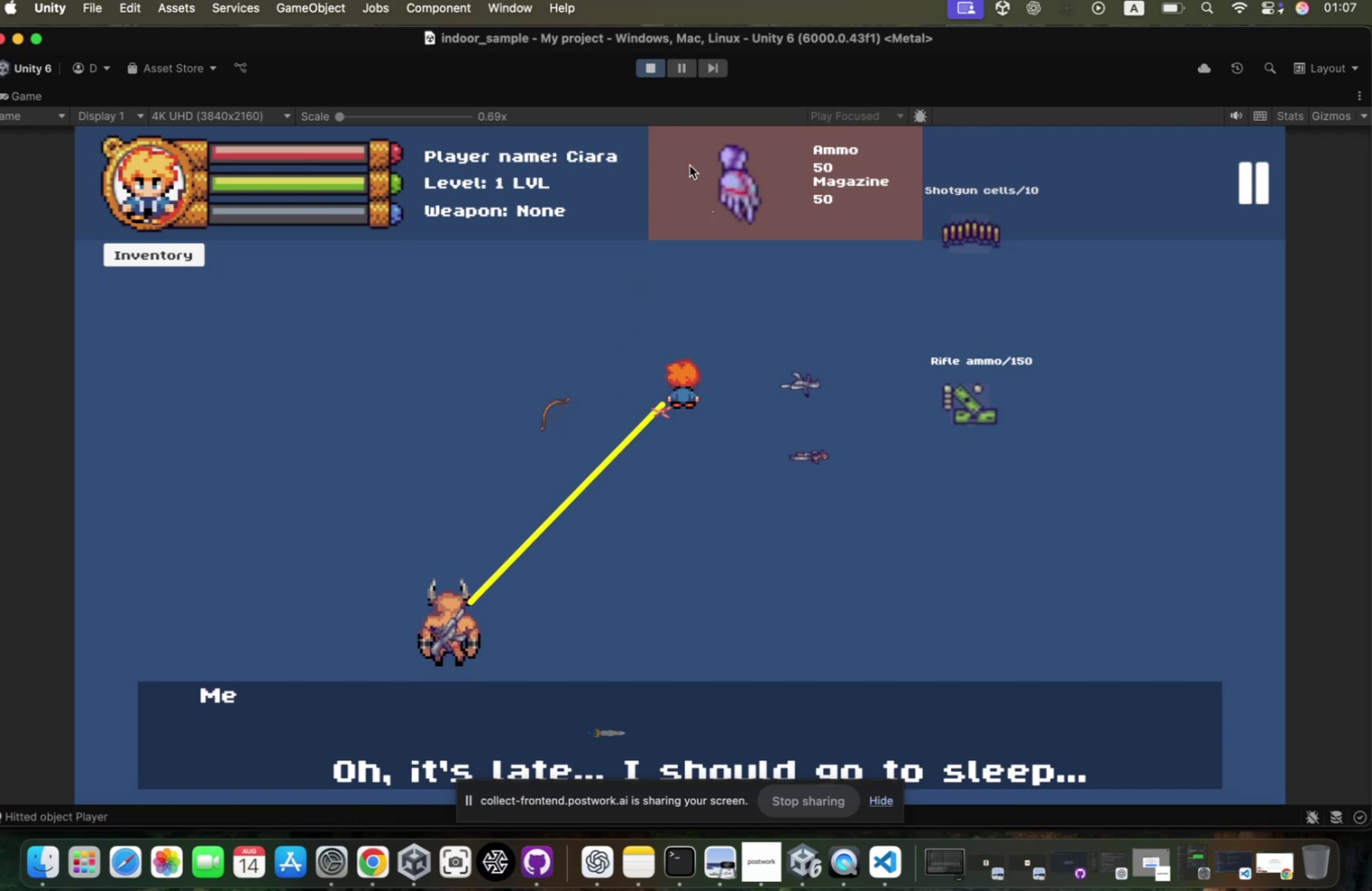 
key(ArrowRight)
 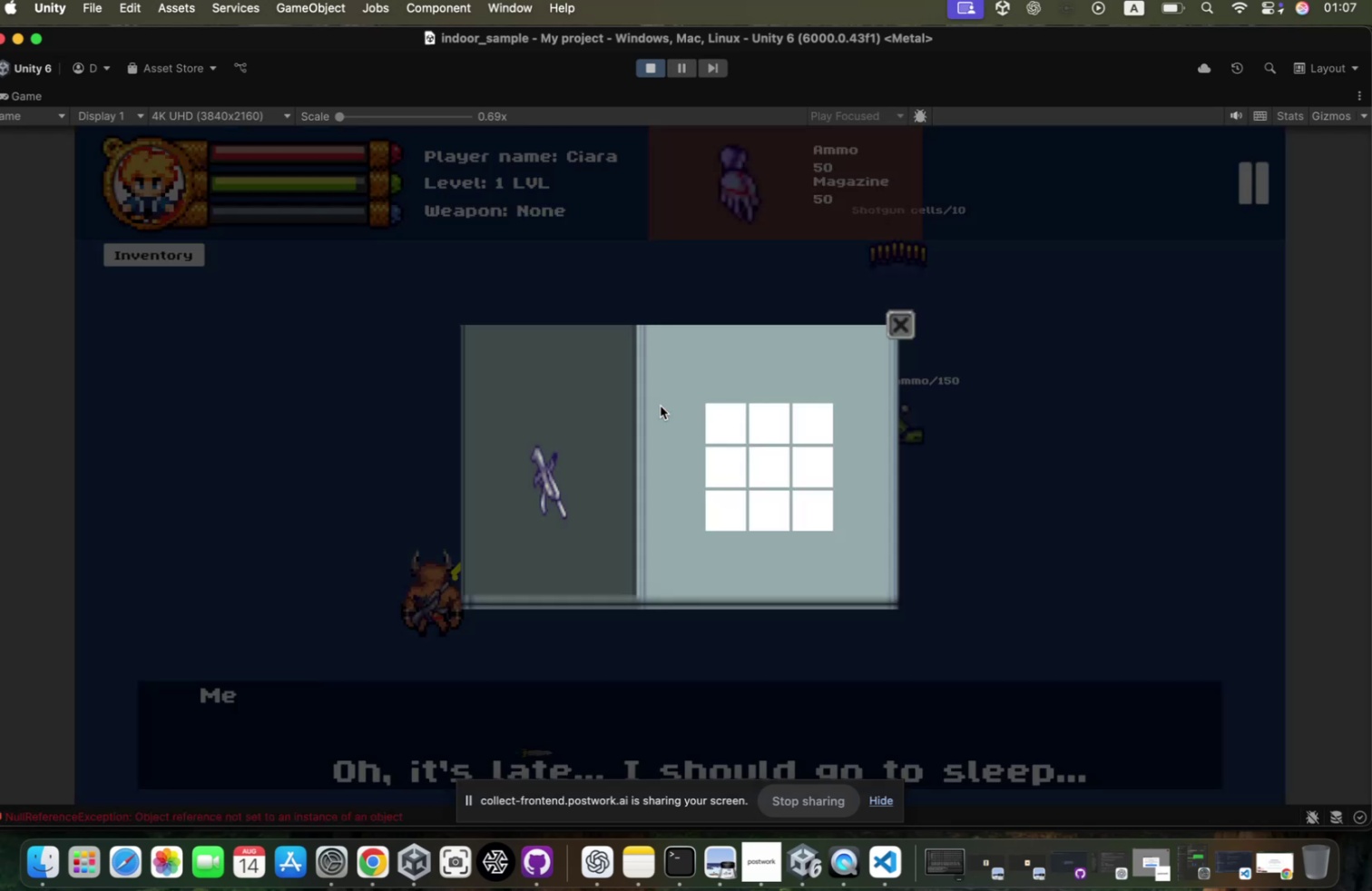 
key(ArrowRight)
 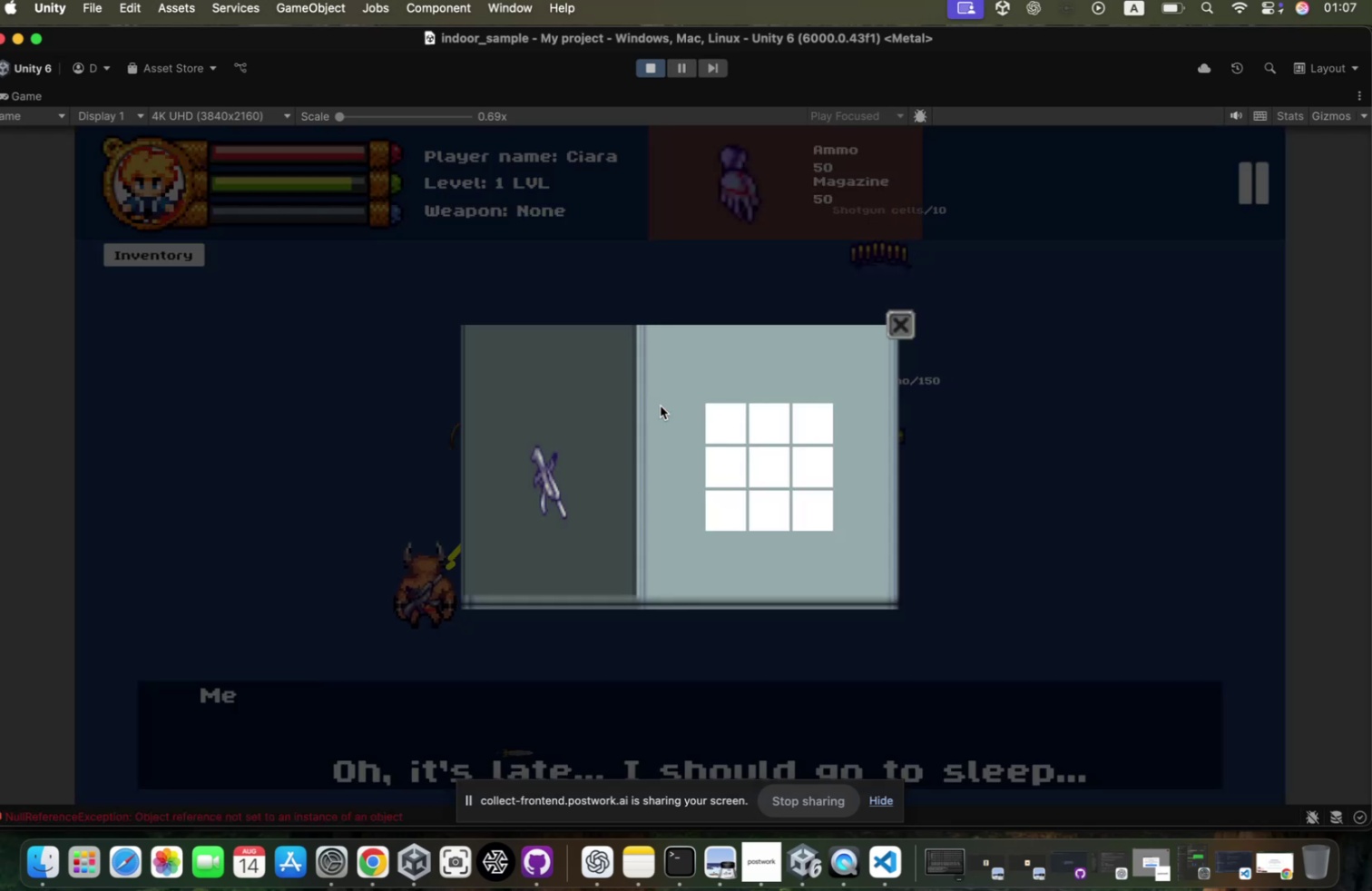 
key(ArrowDown)
 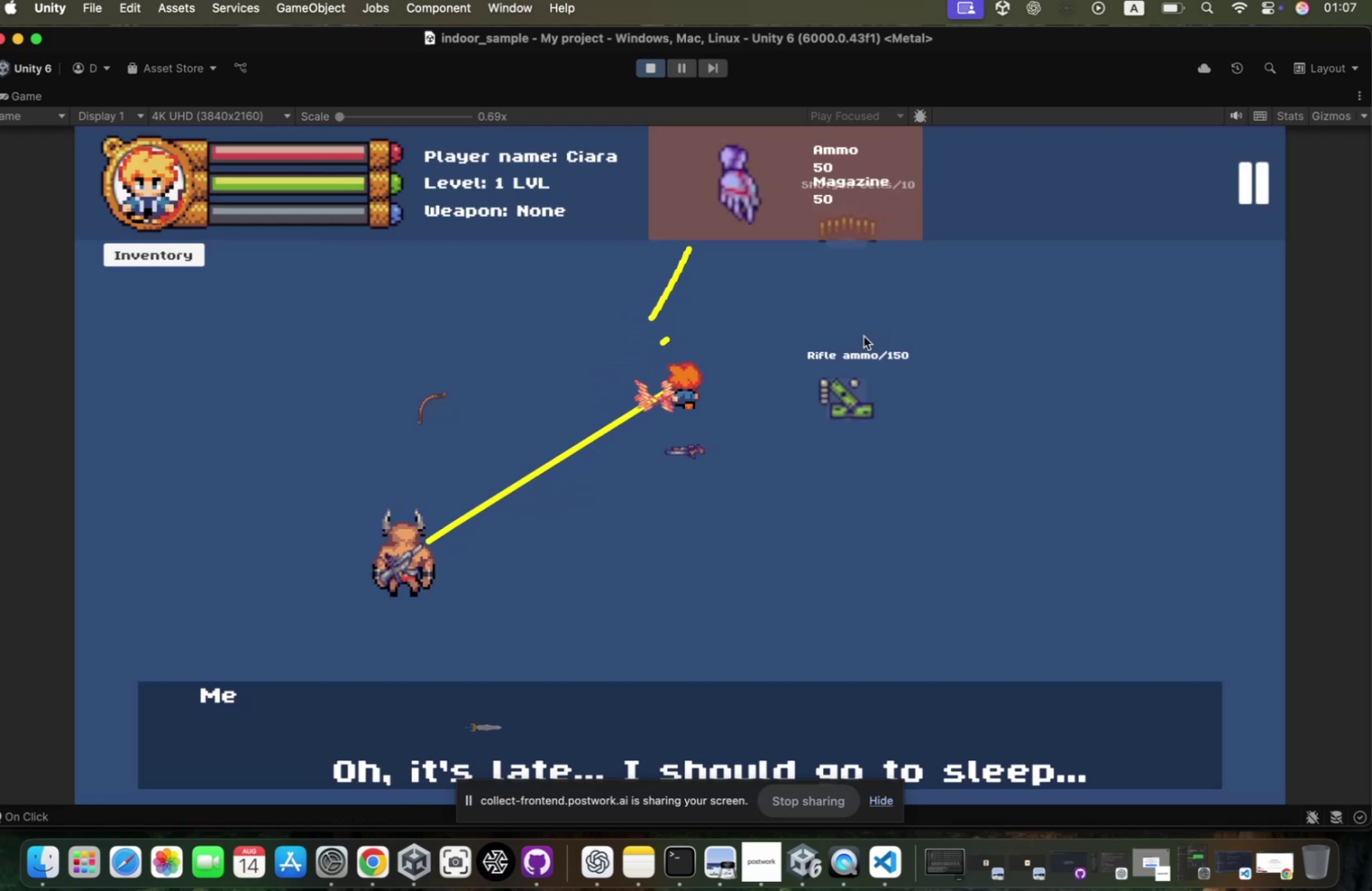 
mouse_move([619, 84])
 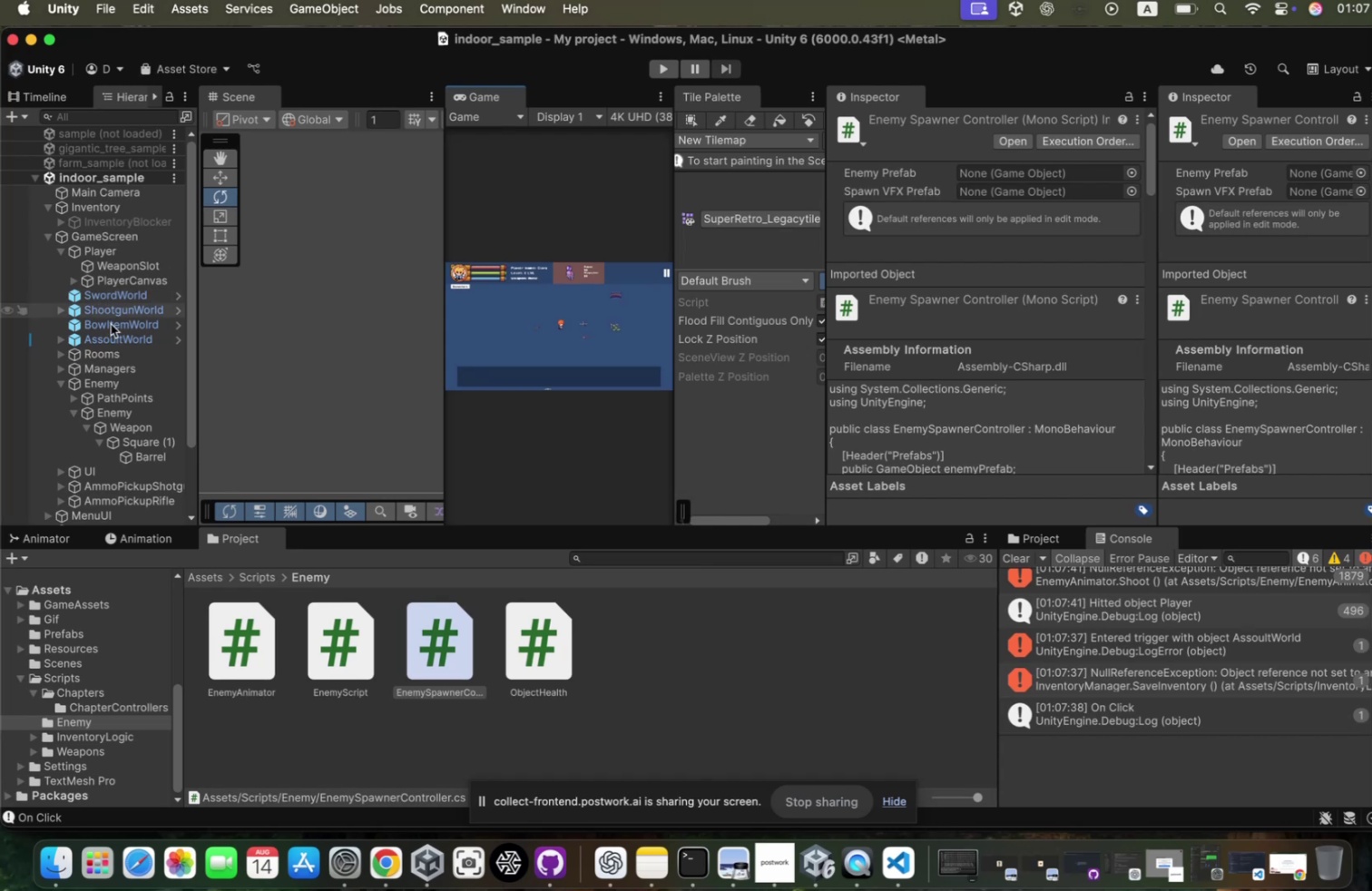 
scroll: coordinate [113, 341], scroll_direction: down, amount: 50.0
 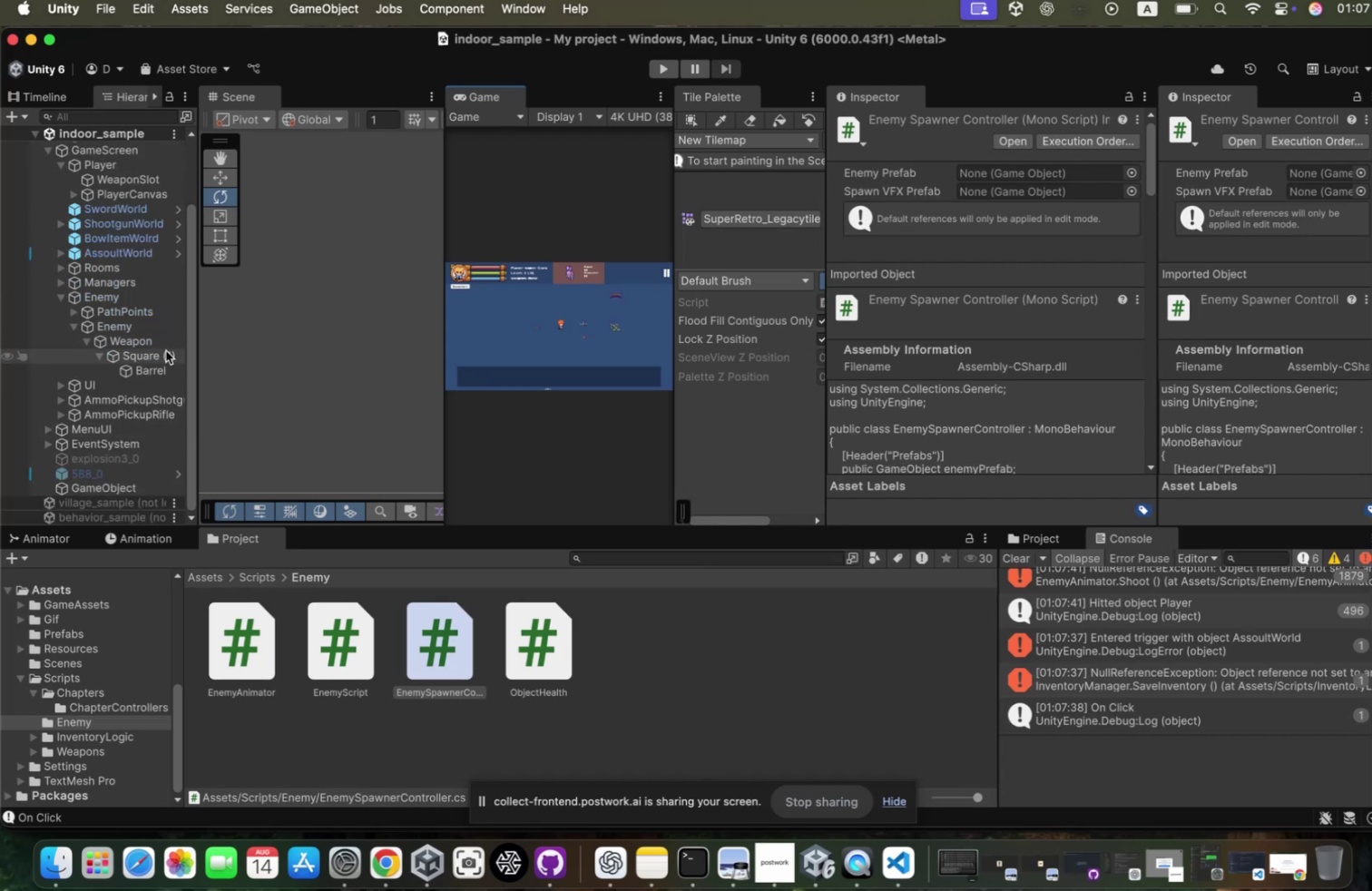 
left_click([162, 318])
 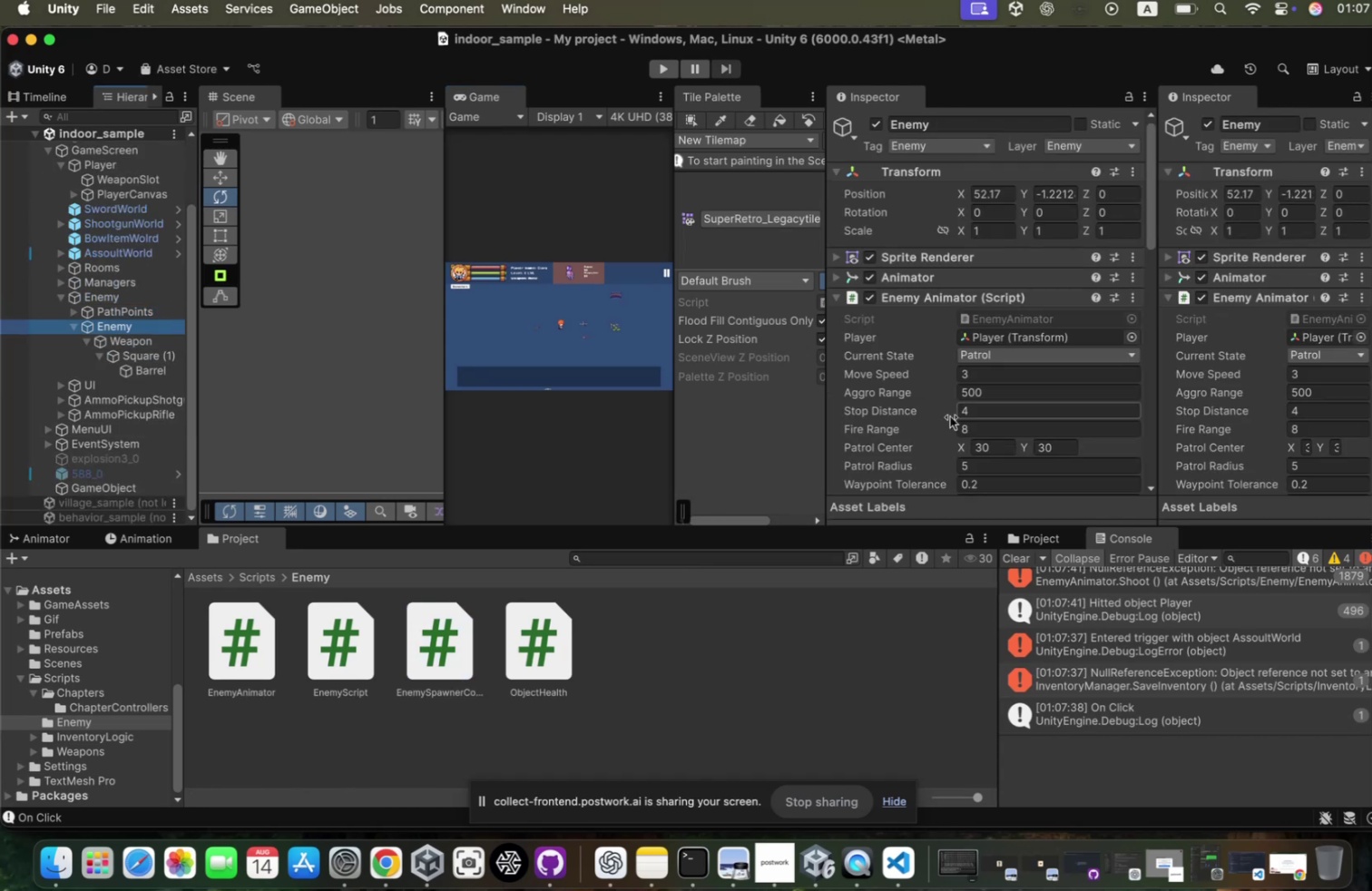 
scroll: coordinate [941, 420], scroll_direction: down, amount: 65.0
 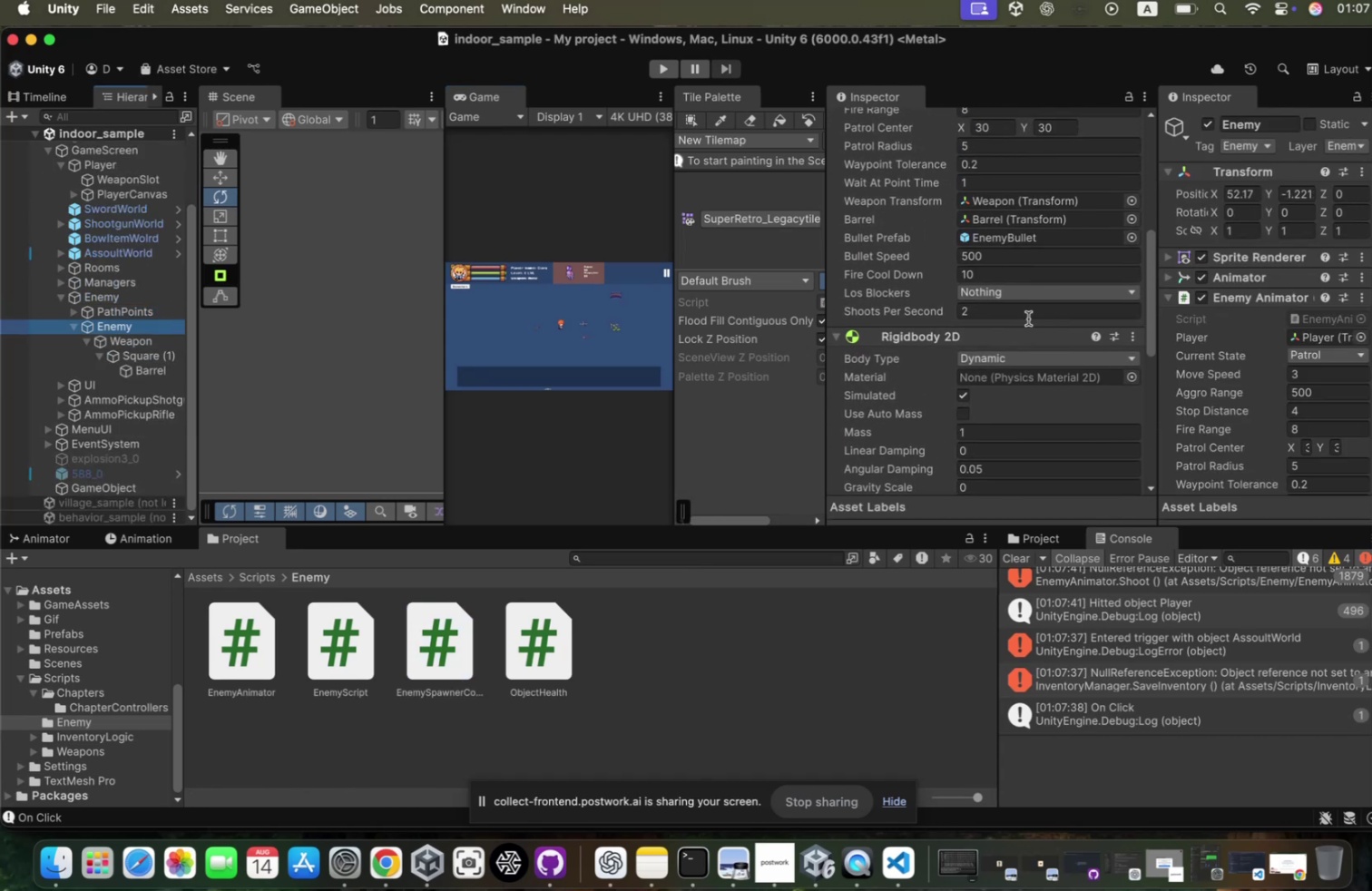 
left_click([1018, 322])
 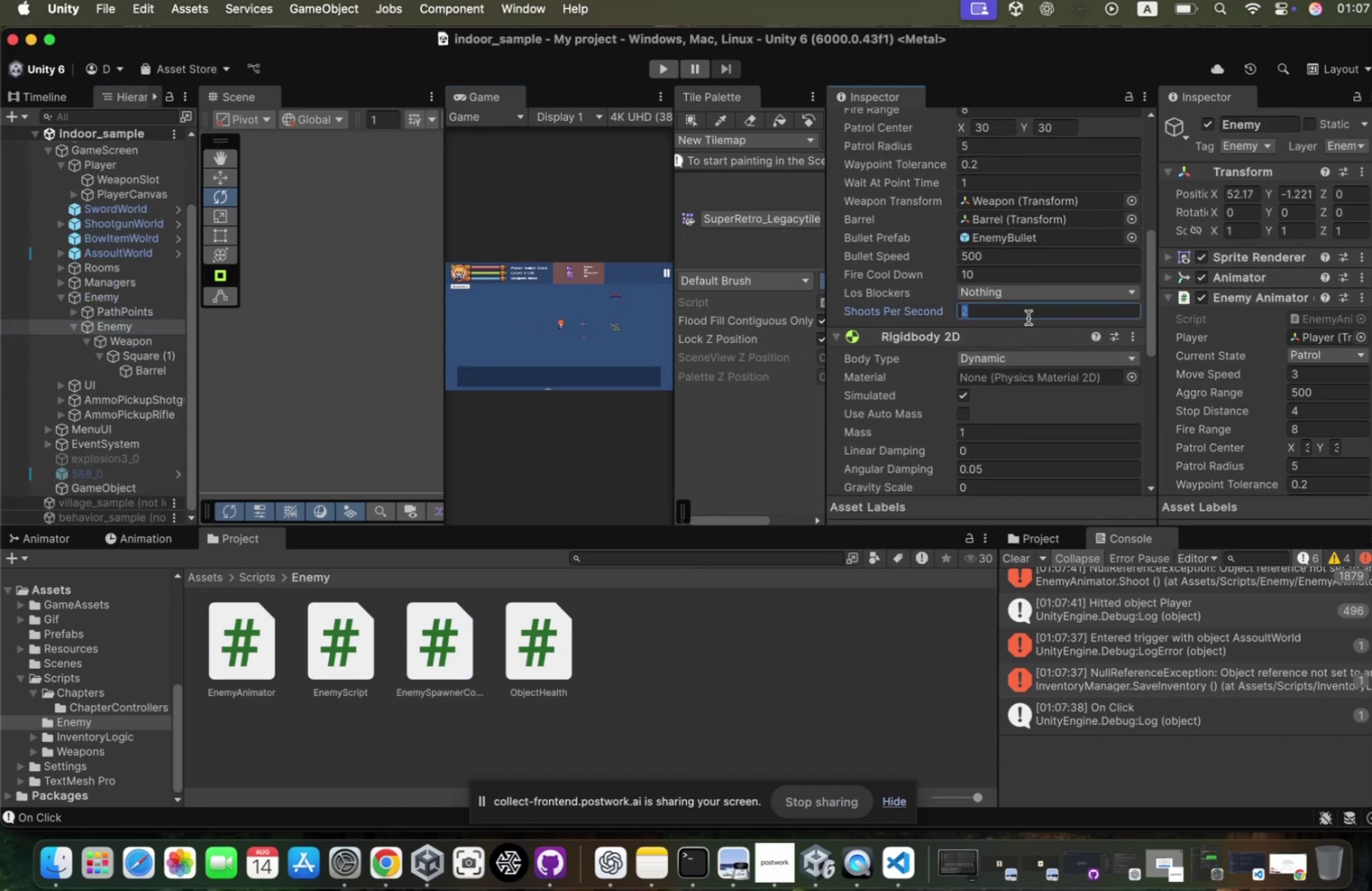 
key(Backspace)
 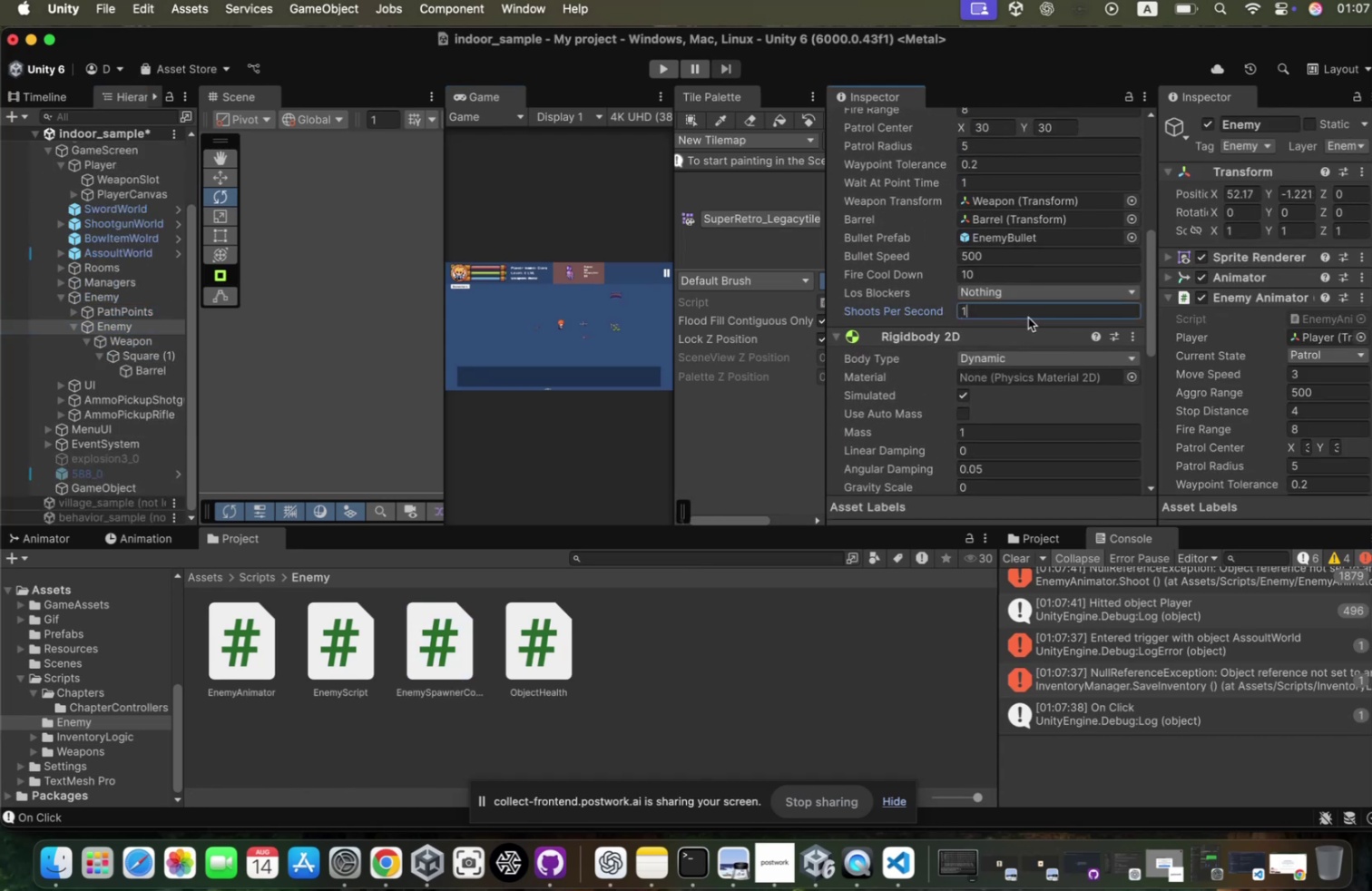 
key(1)
 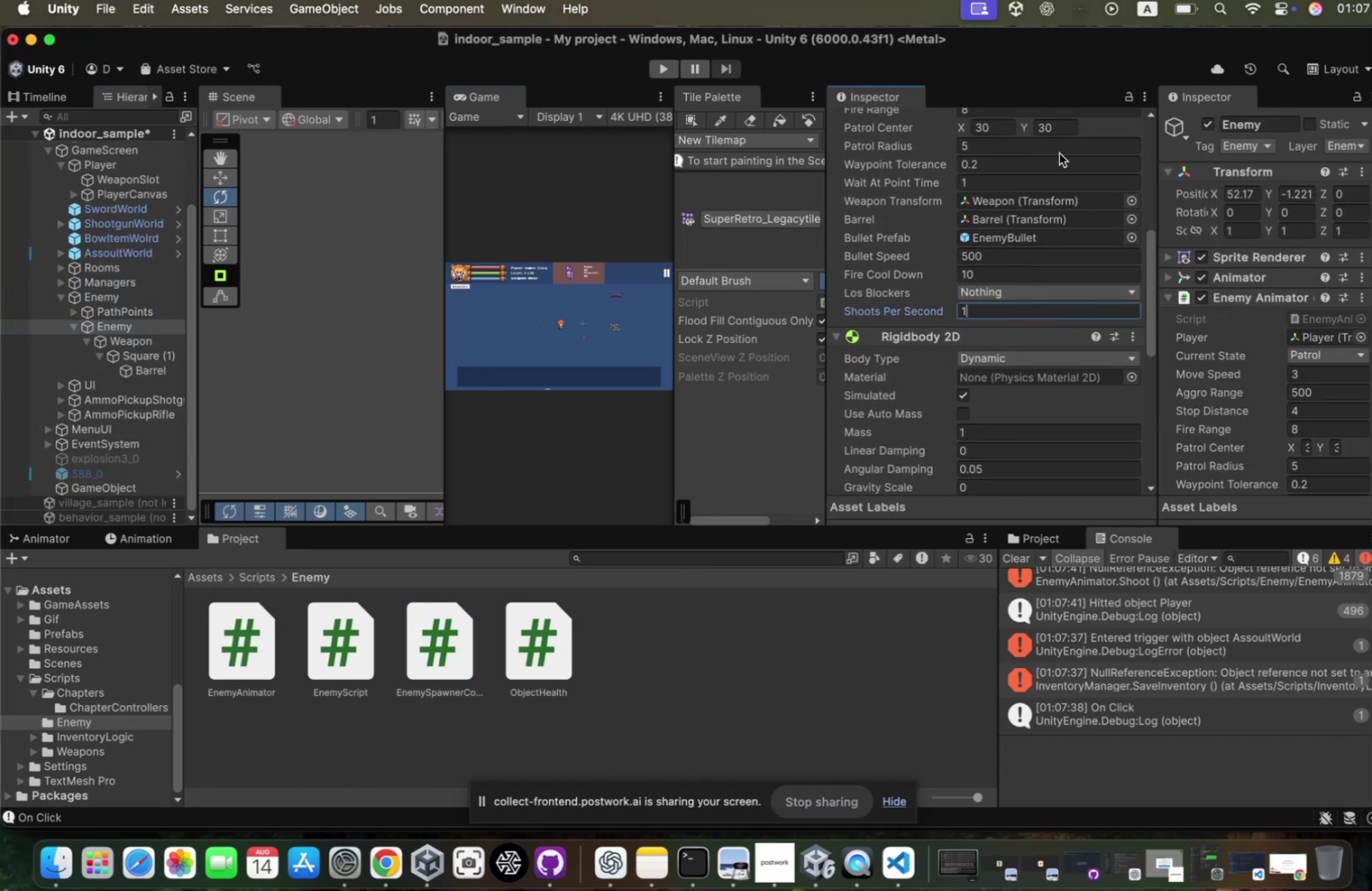 
key(Backspace)
 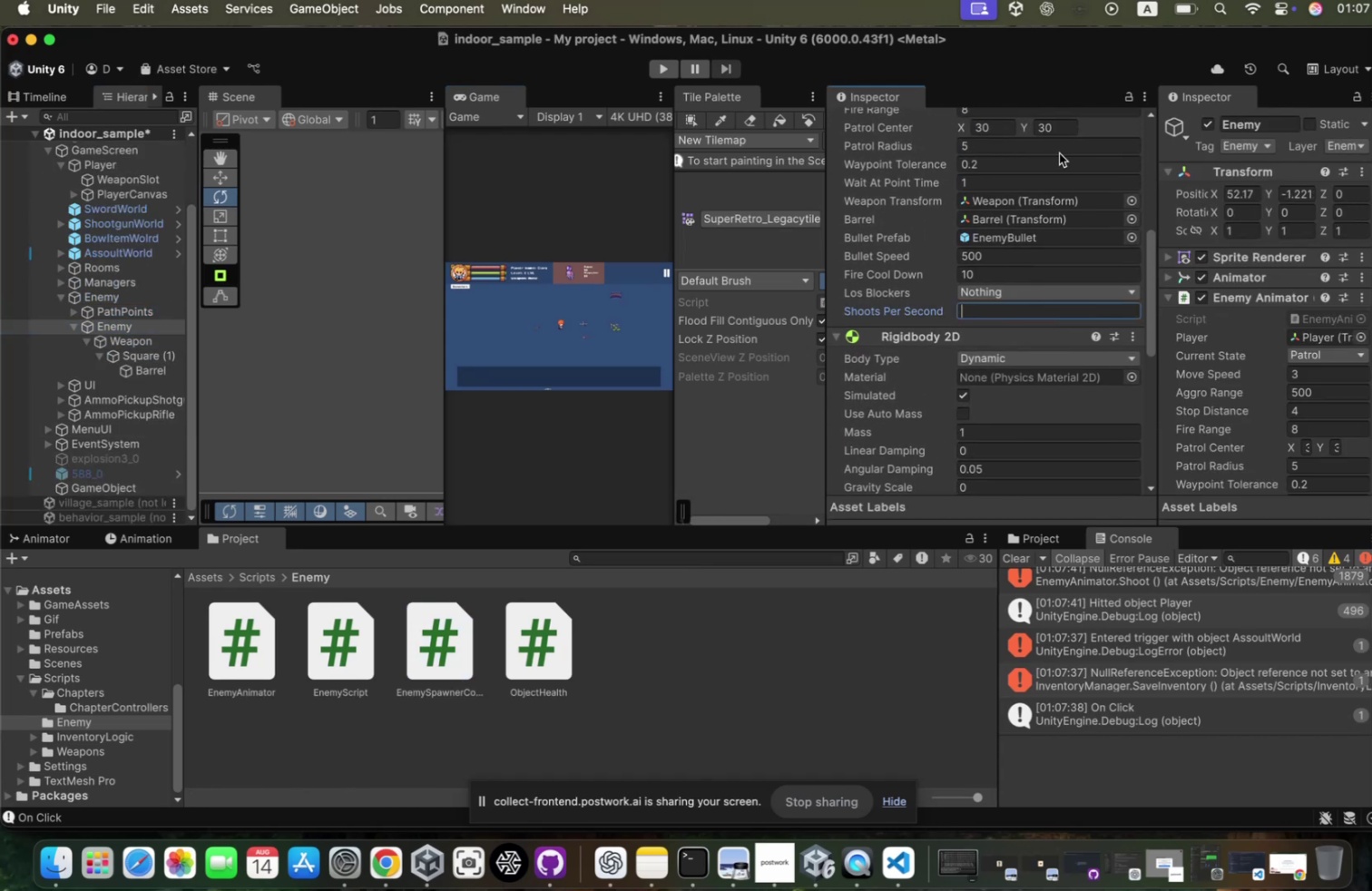 
key(0)
 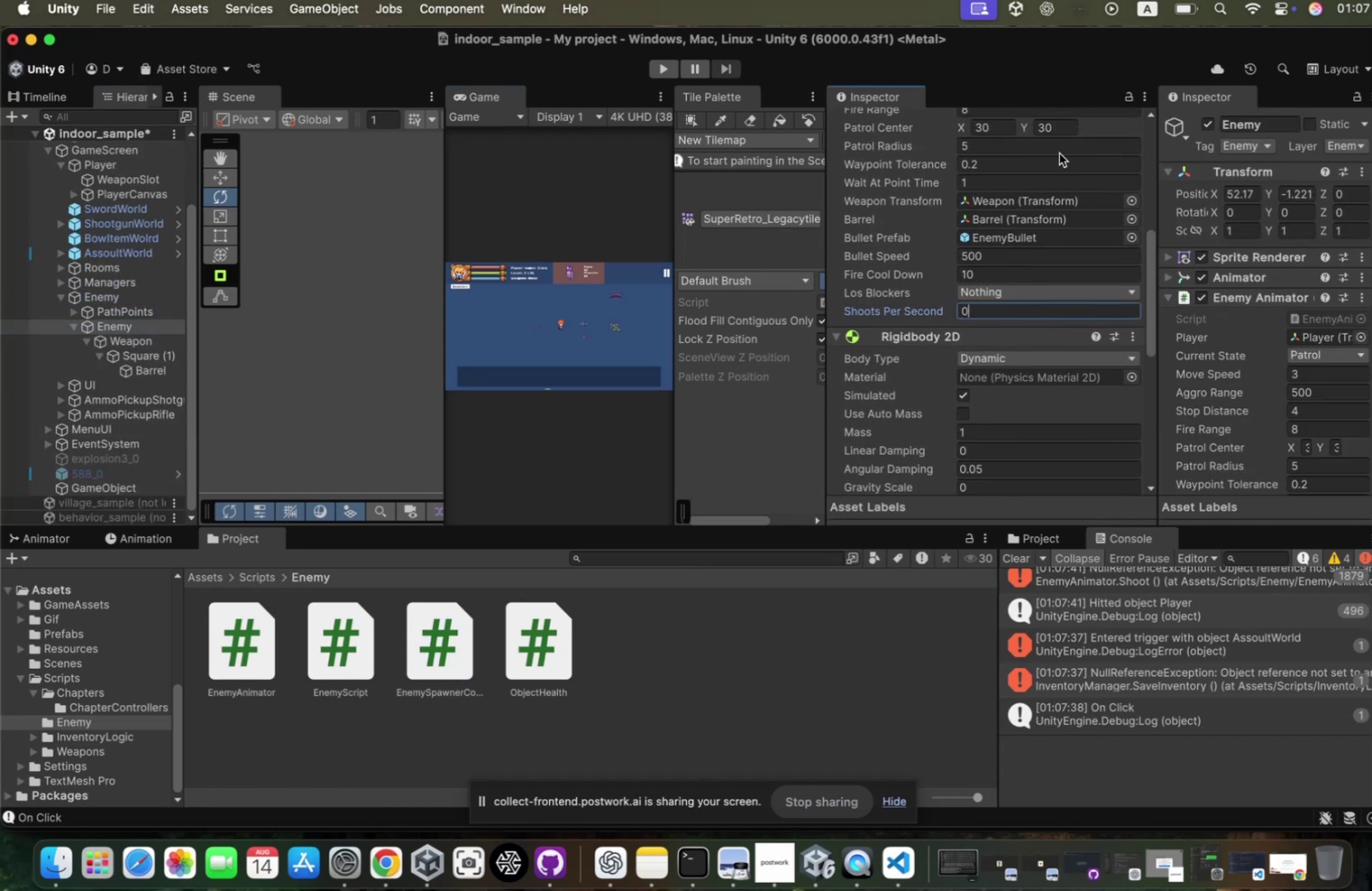 
key(Period)
 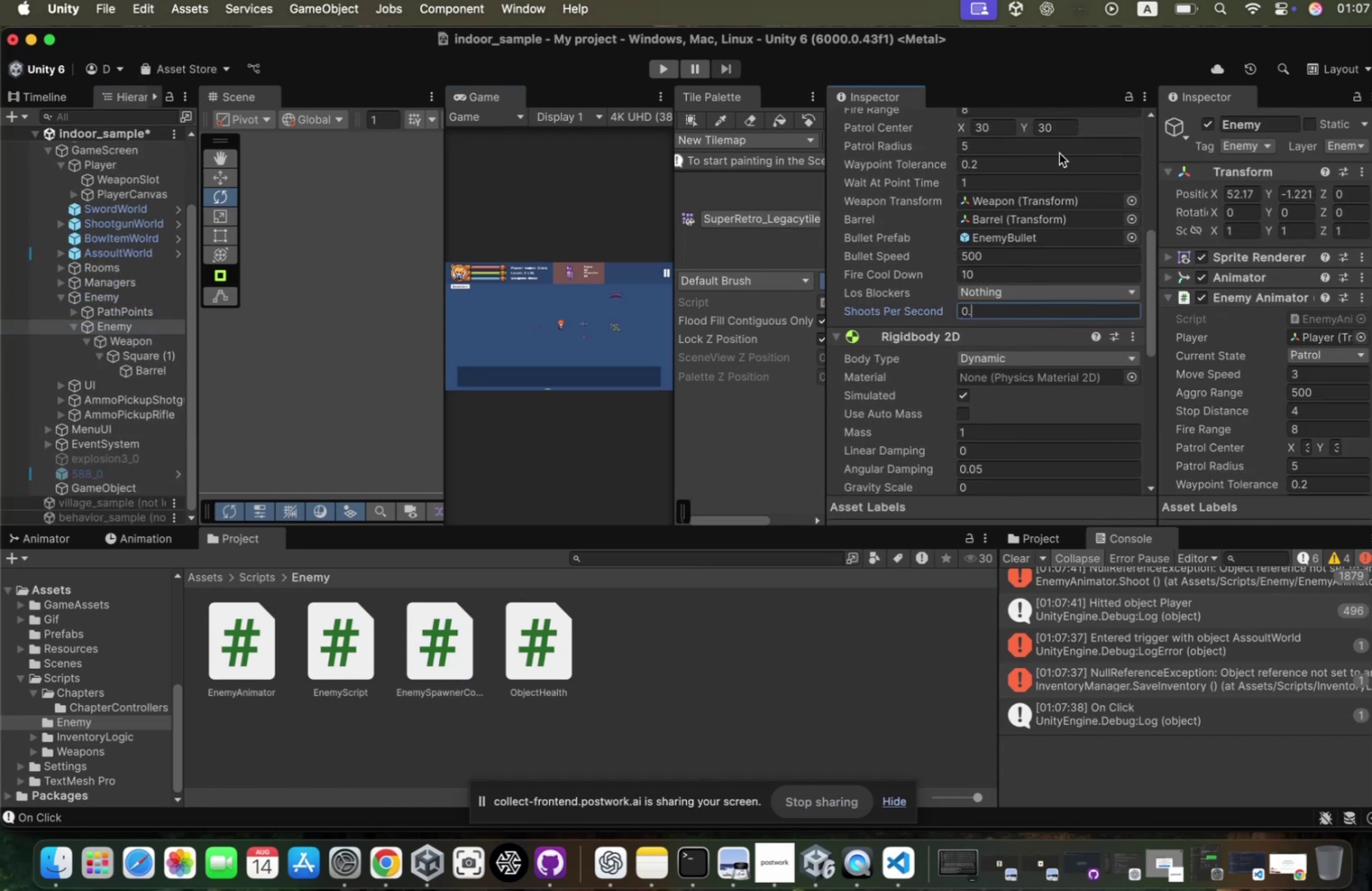 
key(Alt+OptionLeft)
 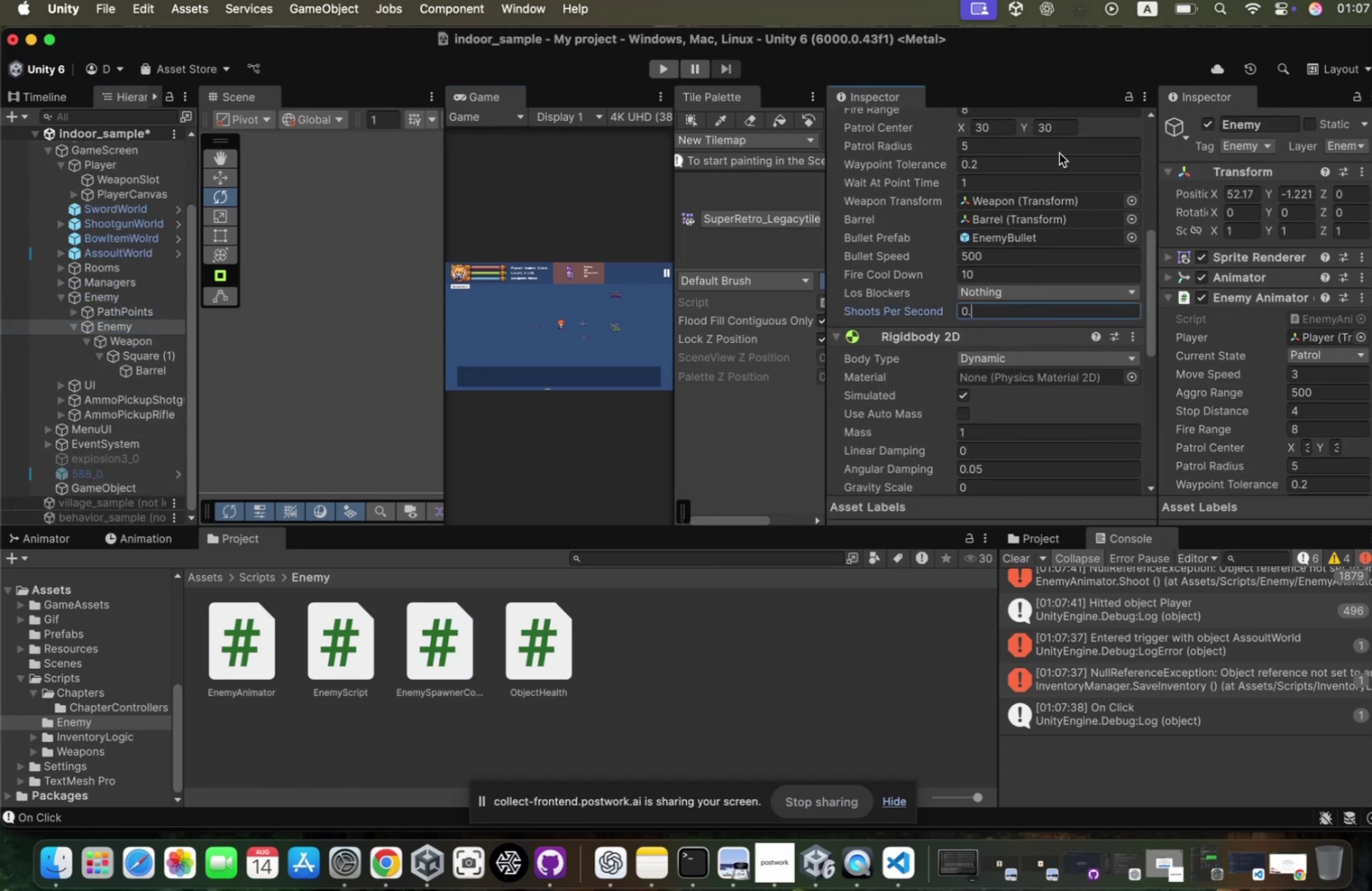 
key(Alt+4)
 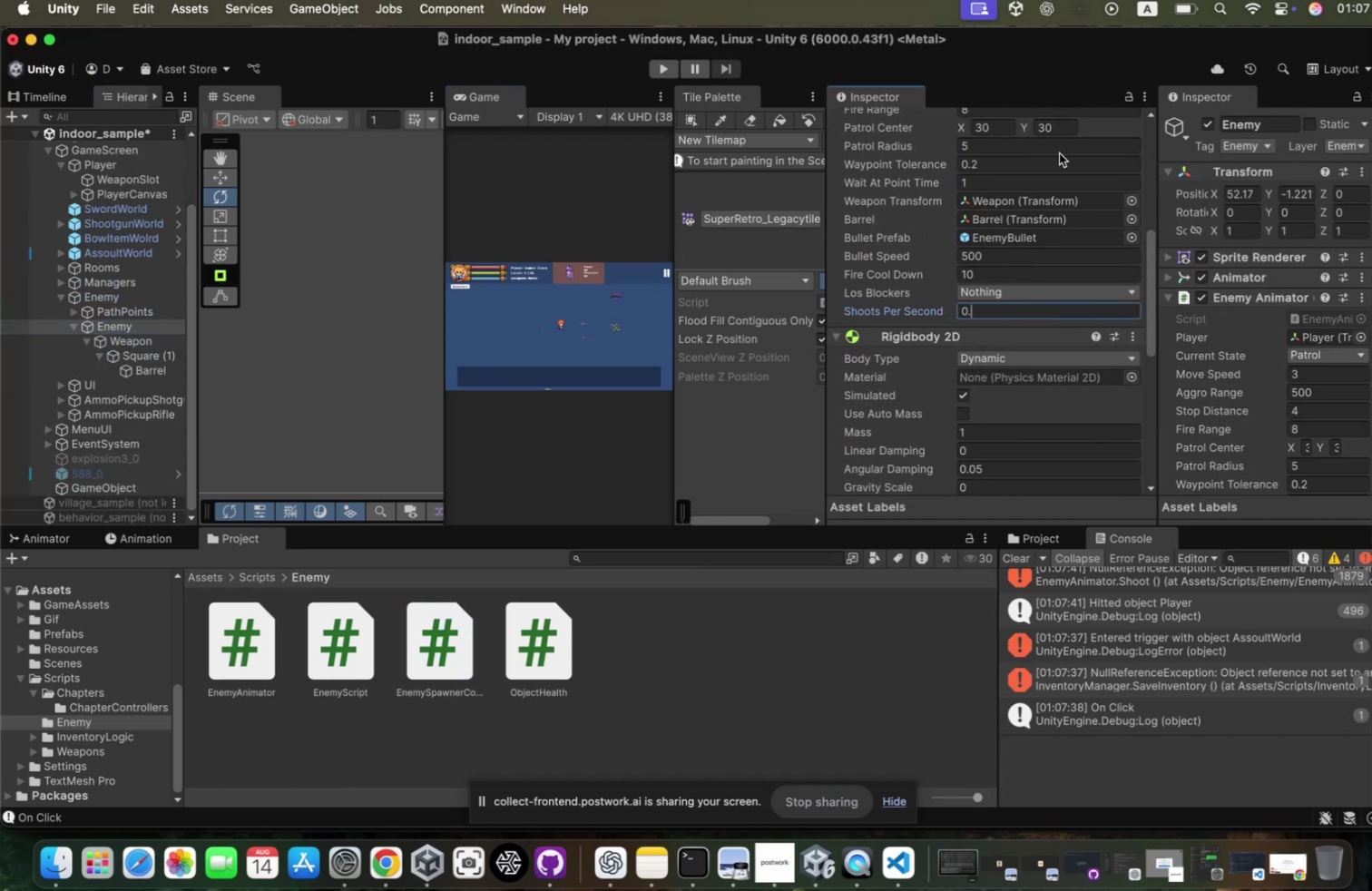 
key(Alt+5)
 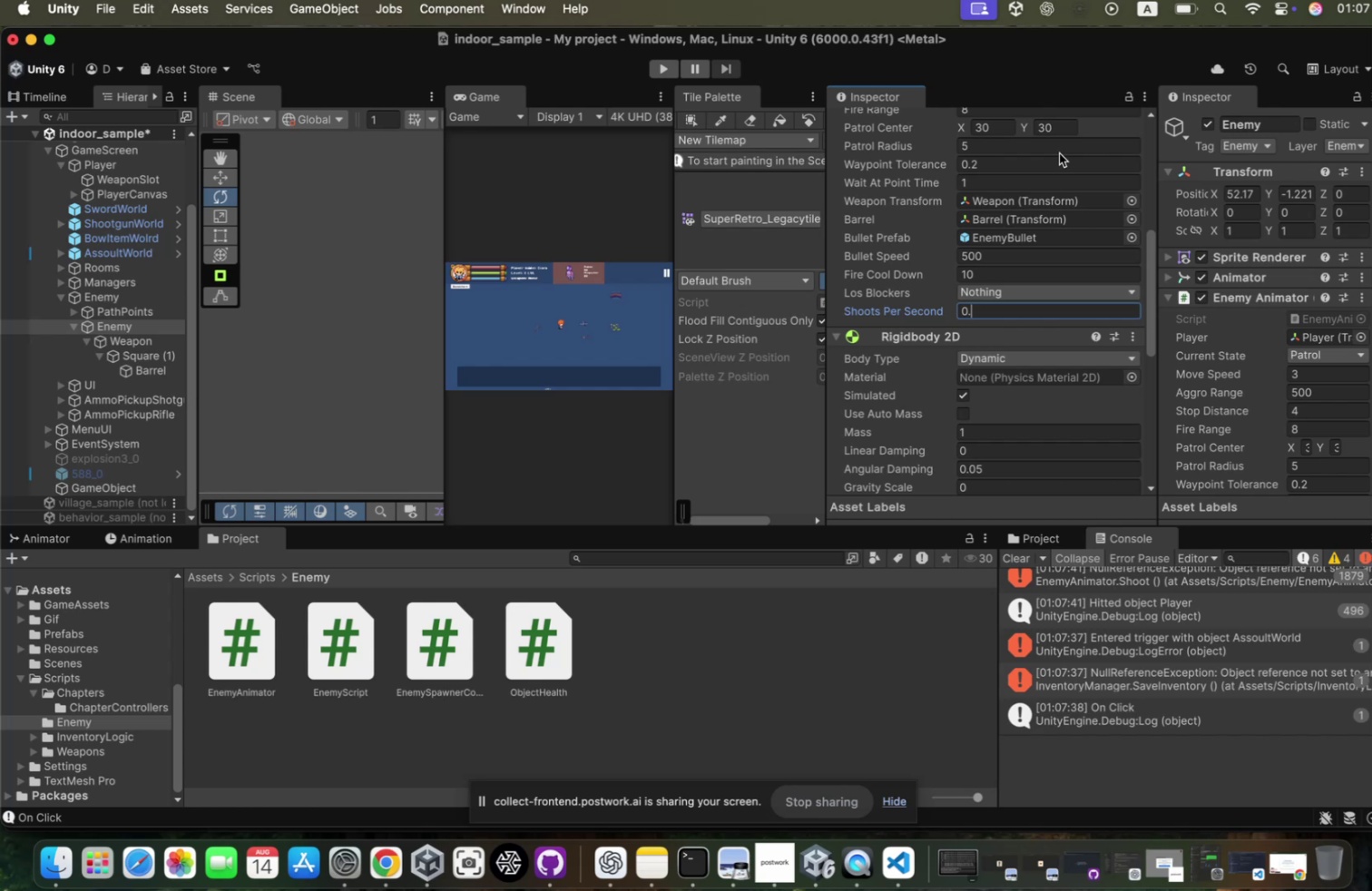 
key(5)
 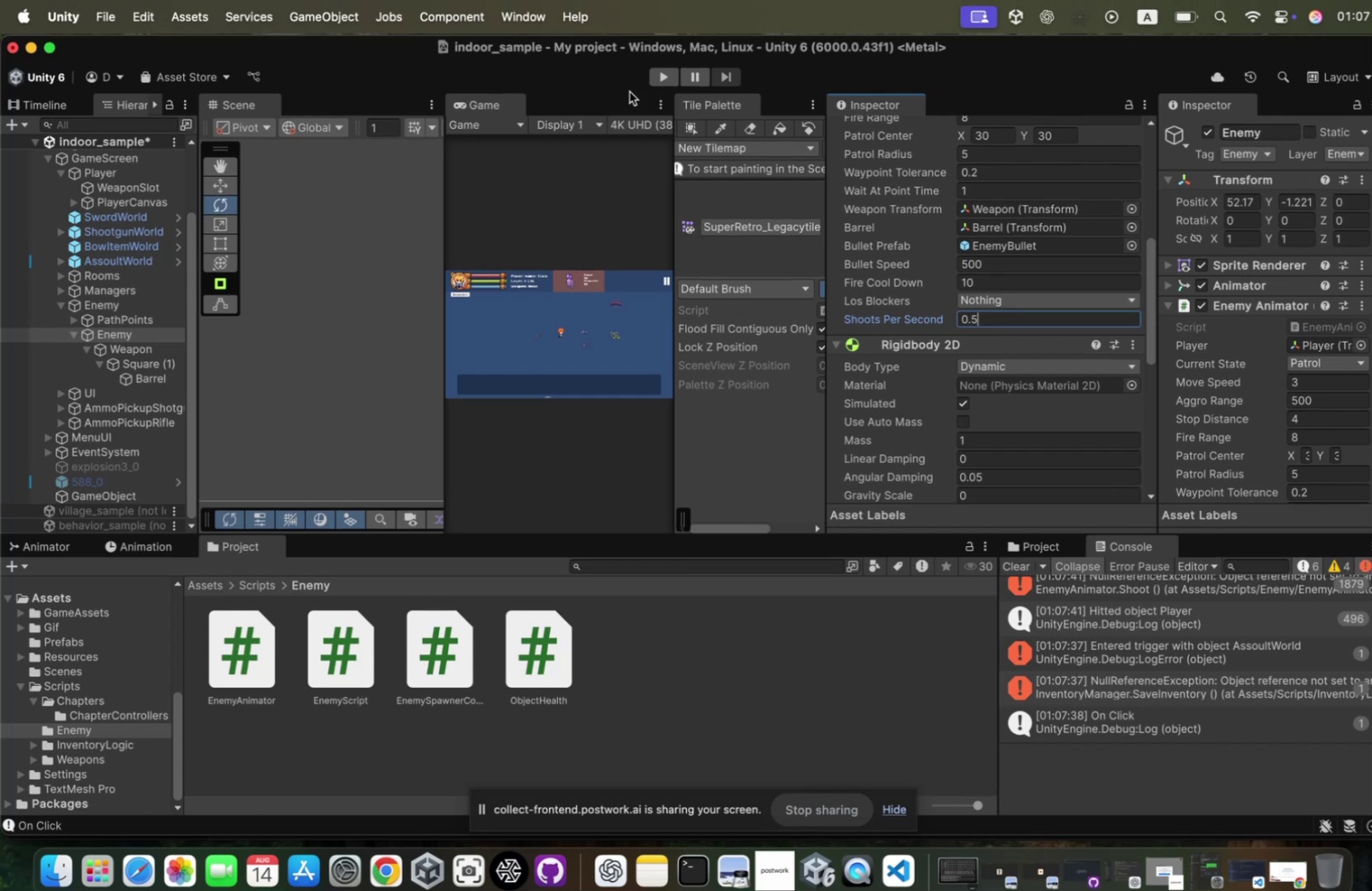 
left_click([655, 83])
 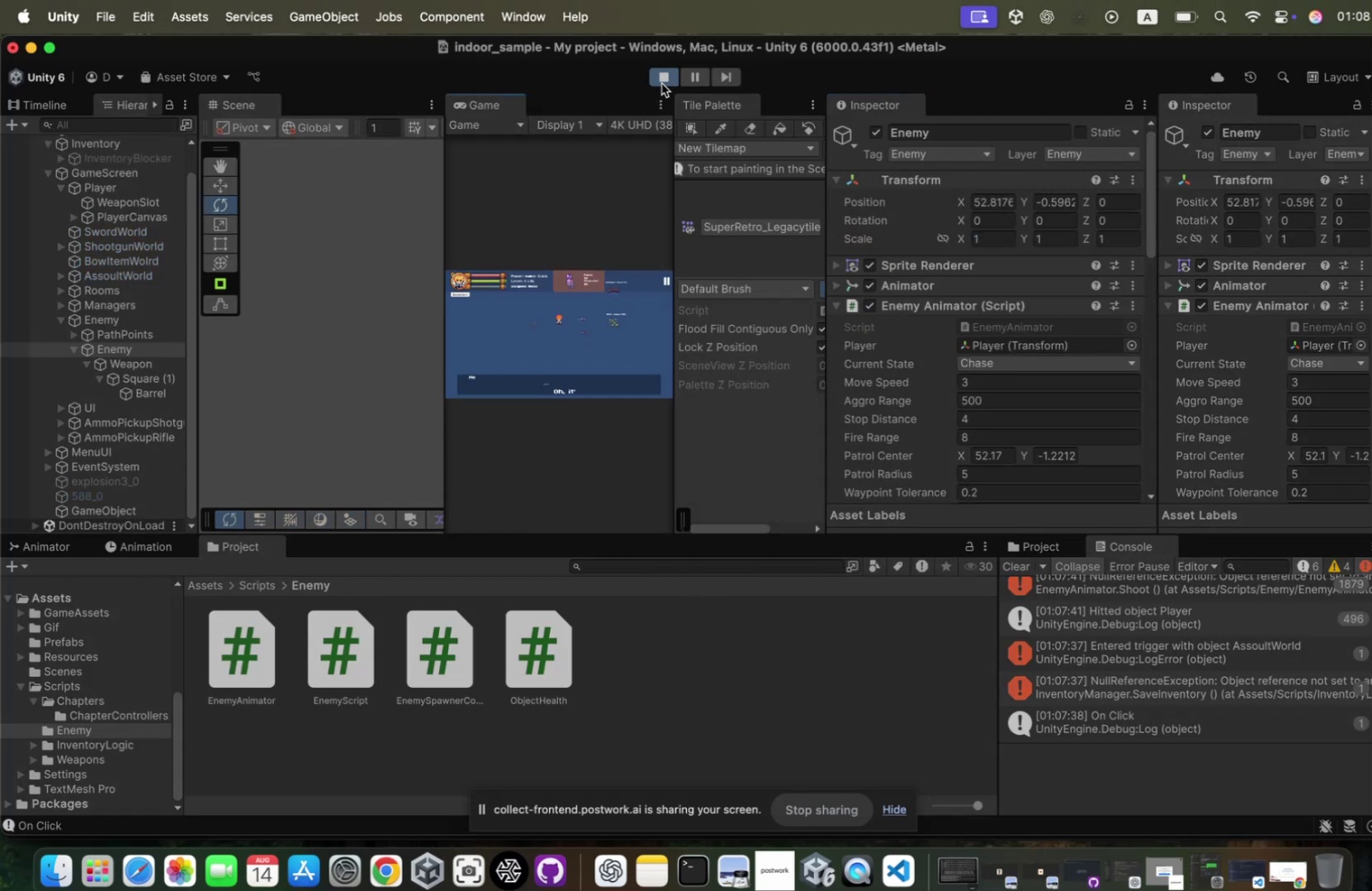 
wait(6.71)
 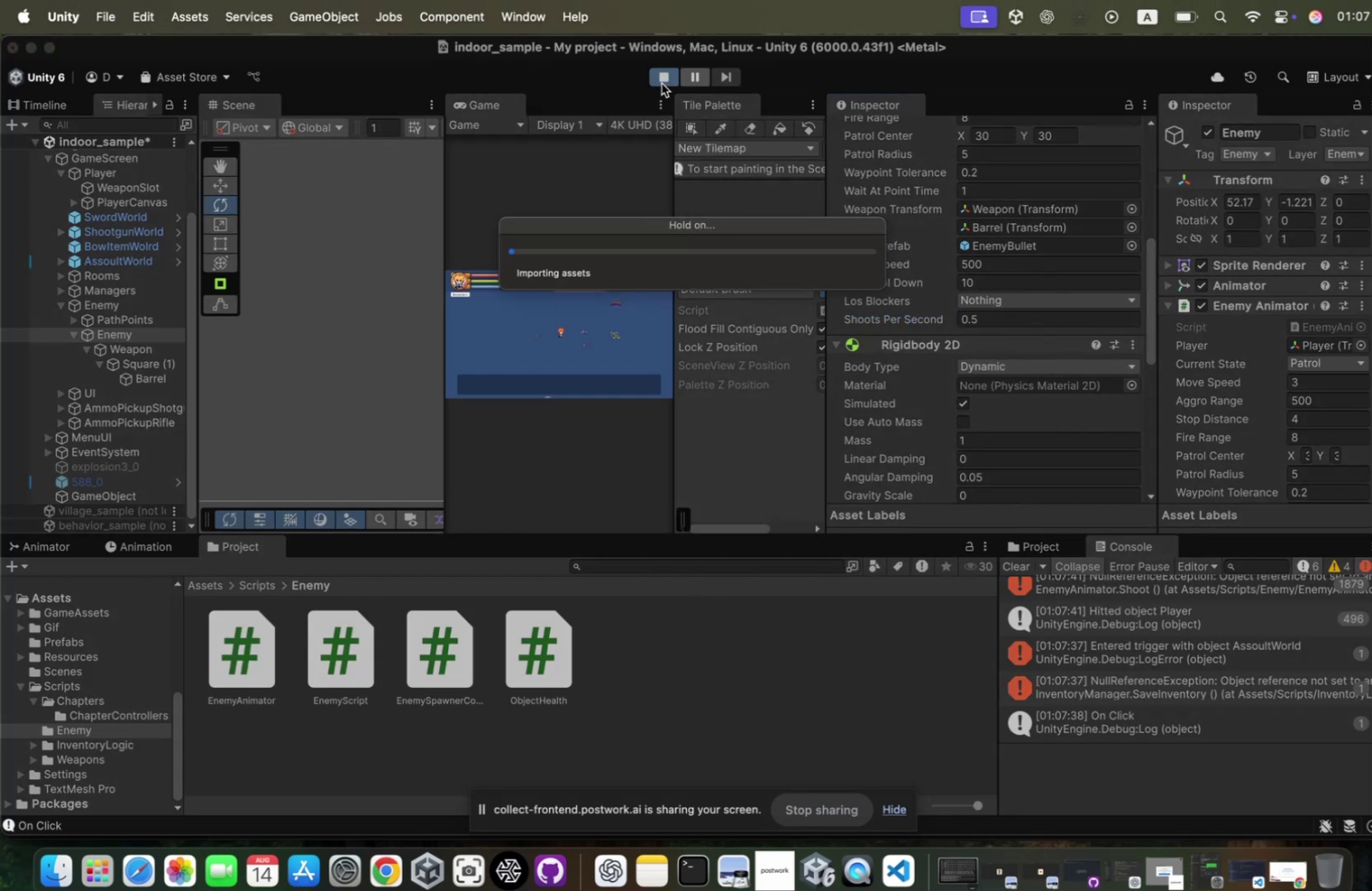 
key(Backslash)
 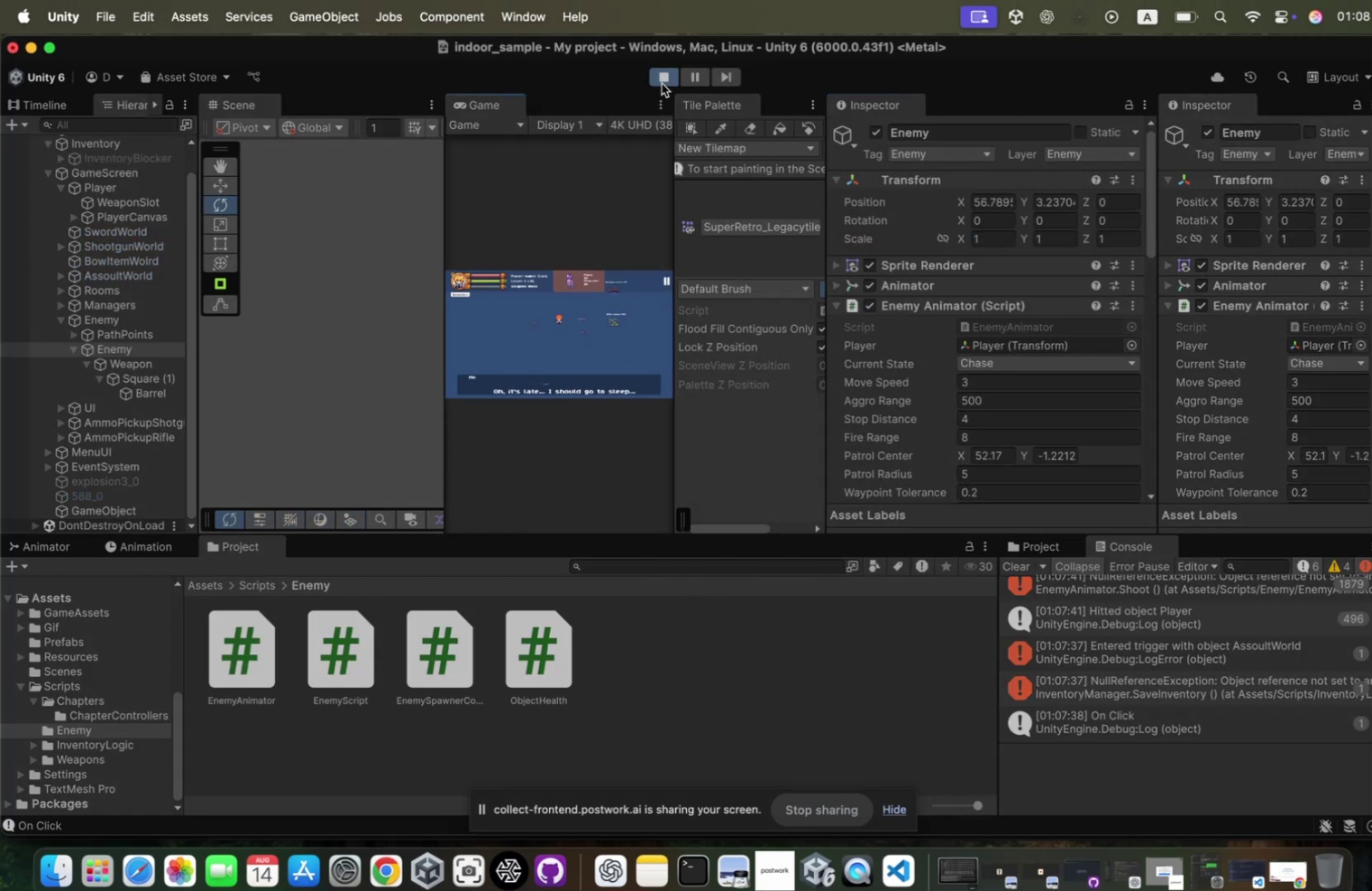 
key(Backslash)
 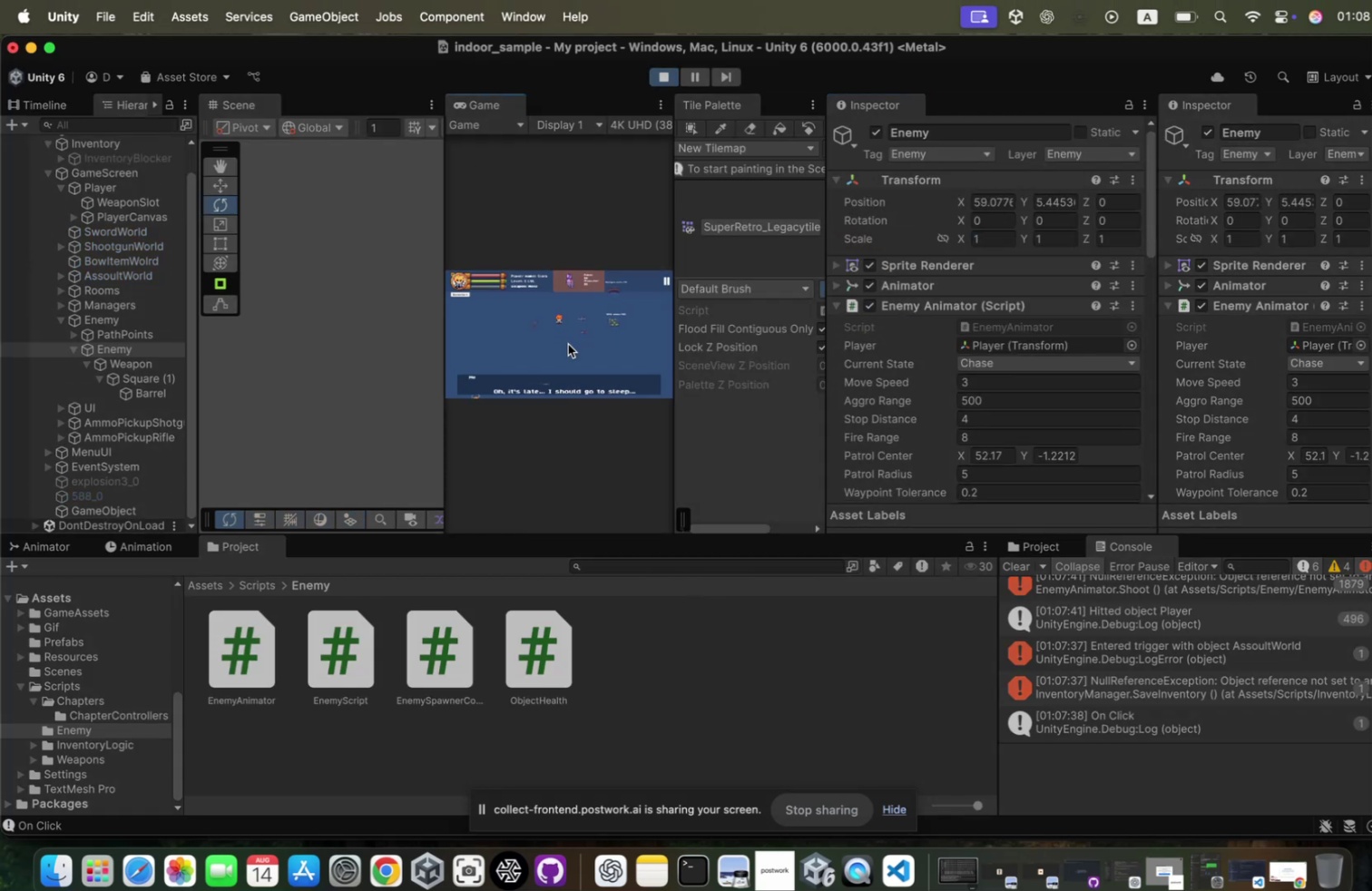 
key(Enter)
 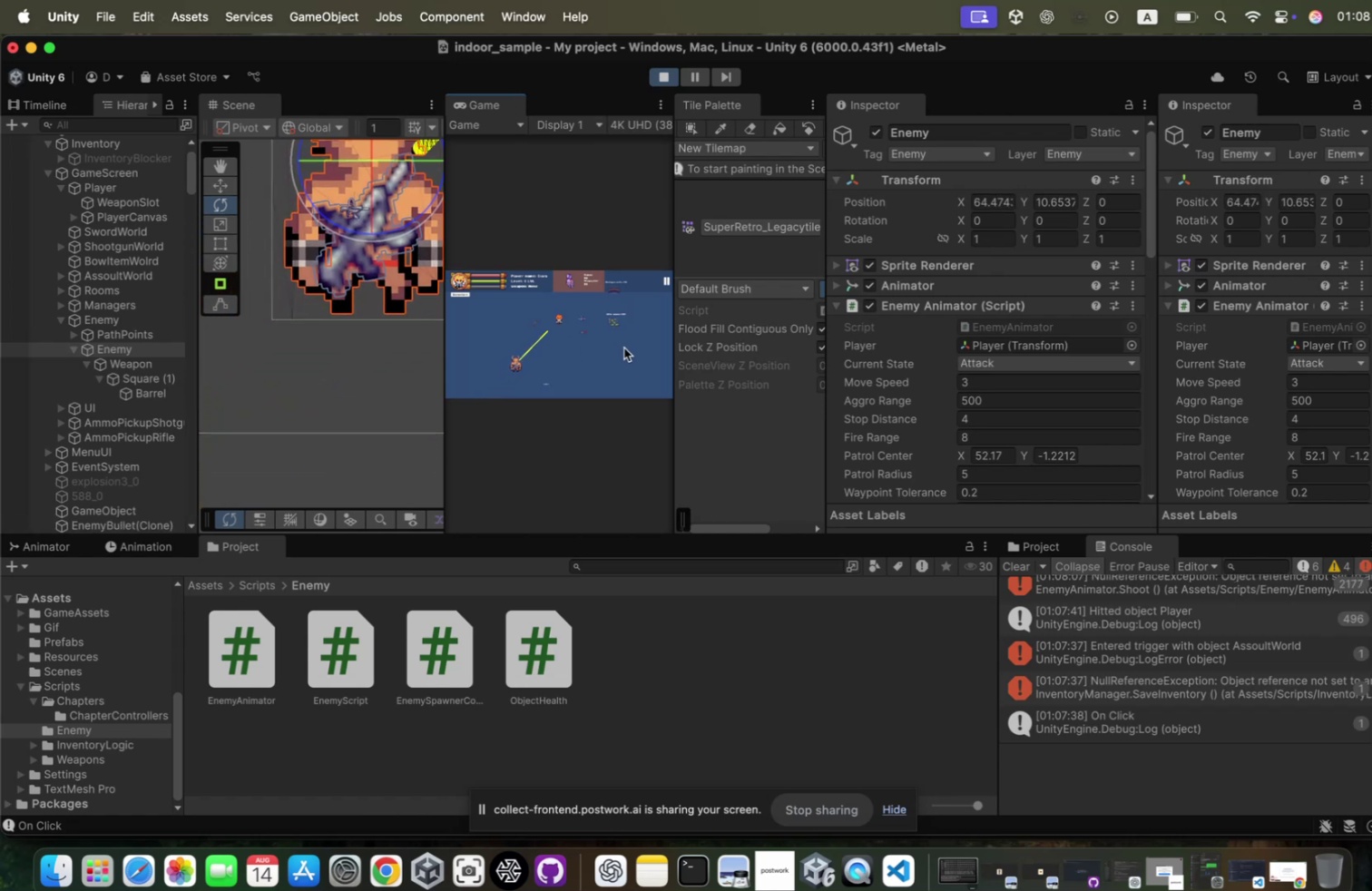 
wait(5.17)
 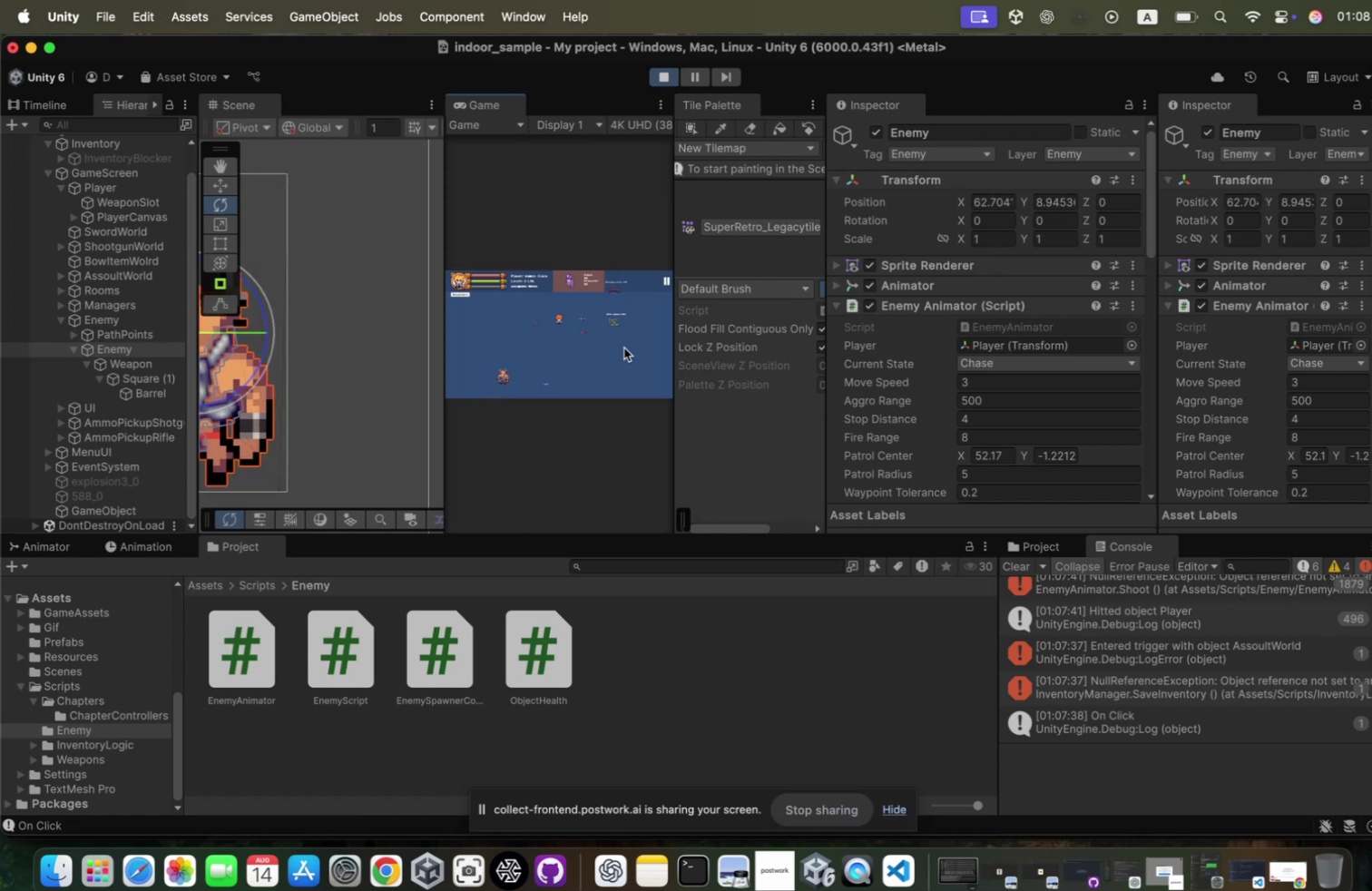 
scroll: coordinate [1080, 363], scroll_direction: down, amount: 30.0
 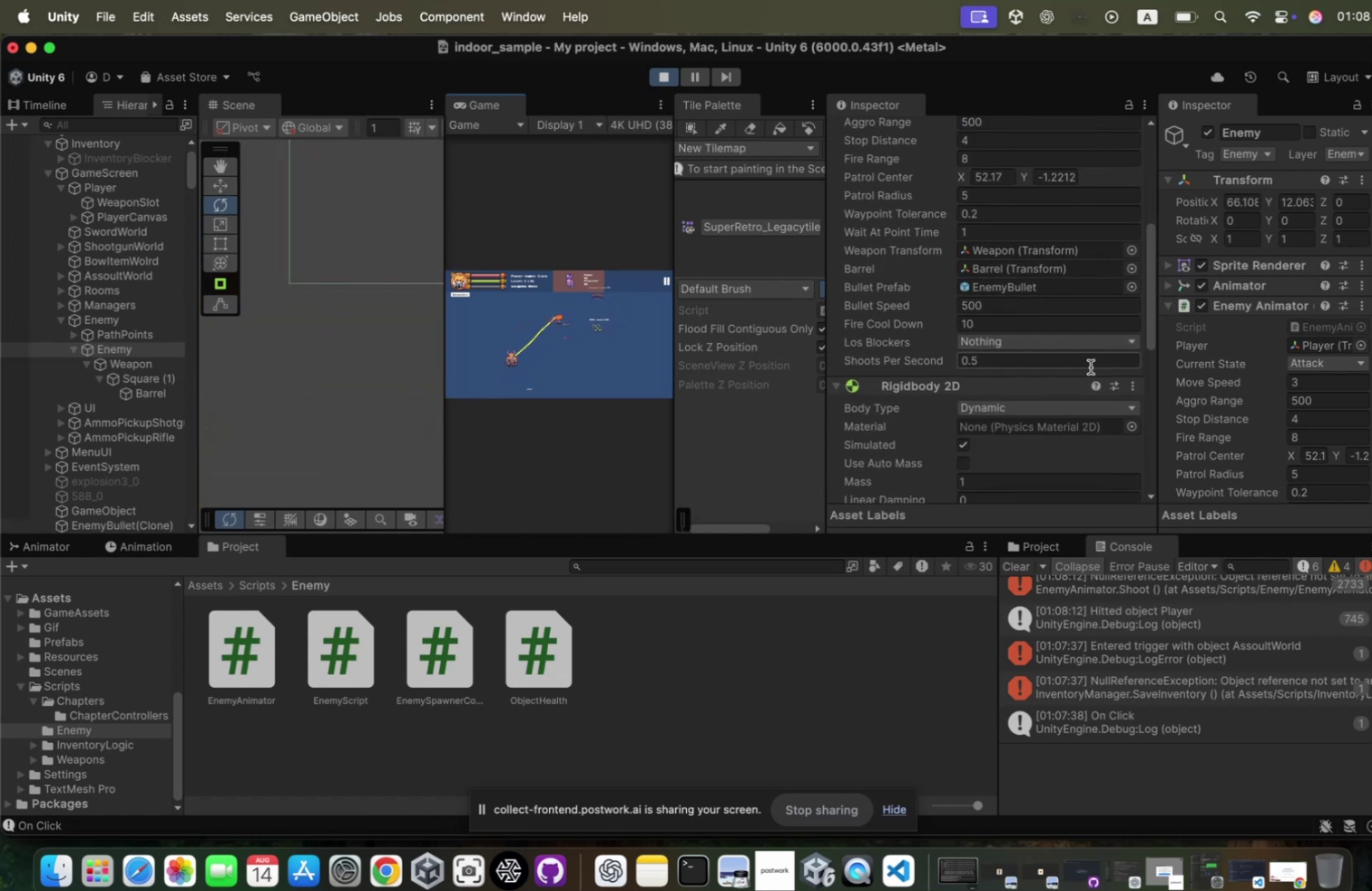 
key(S)
 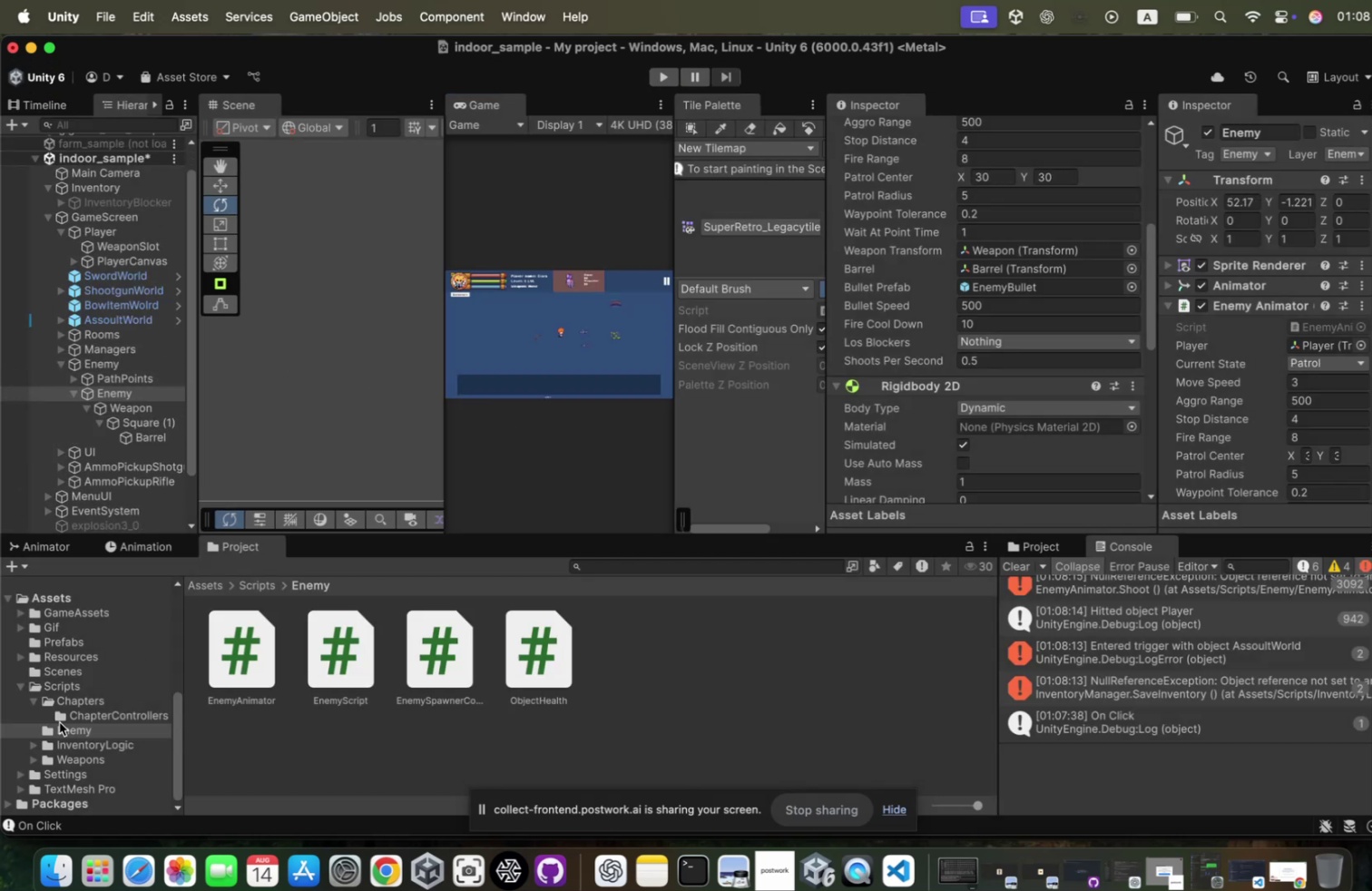 
wait(11.26)
 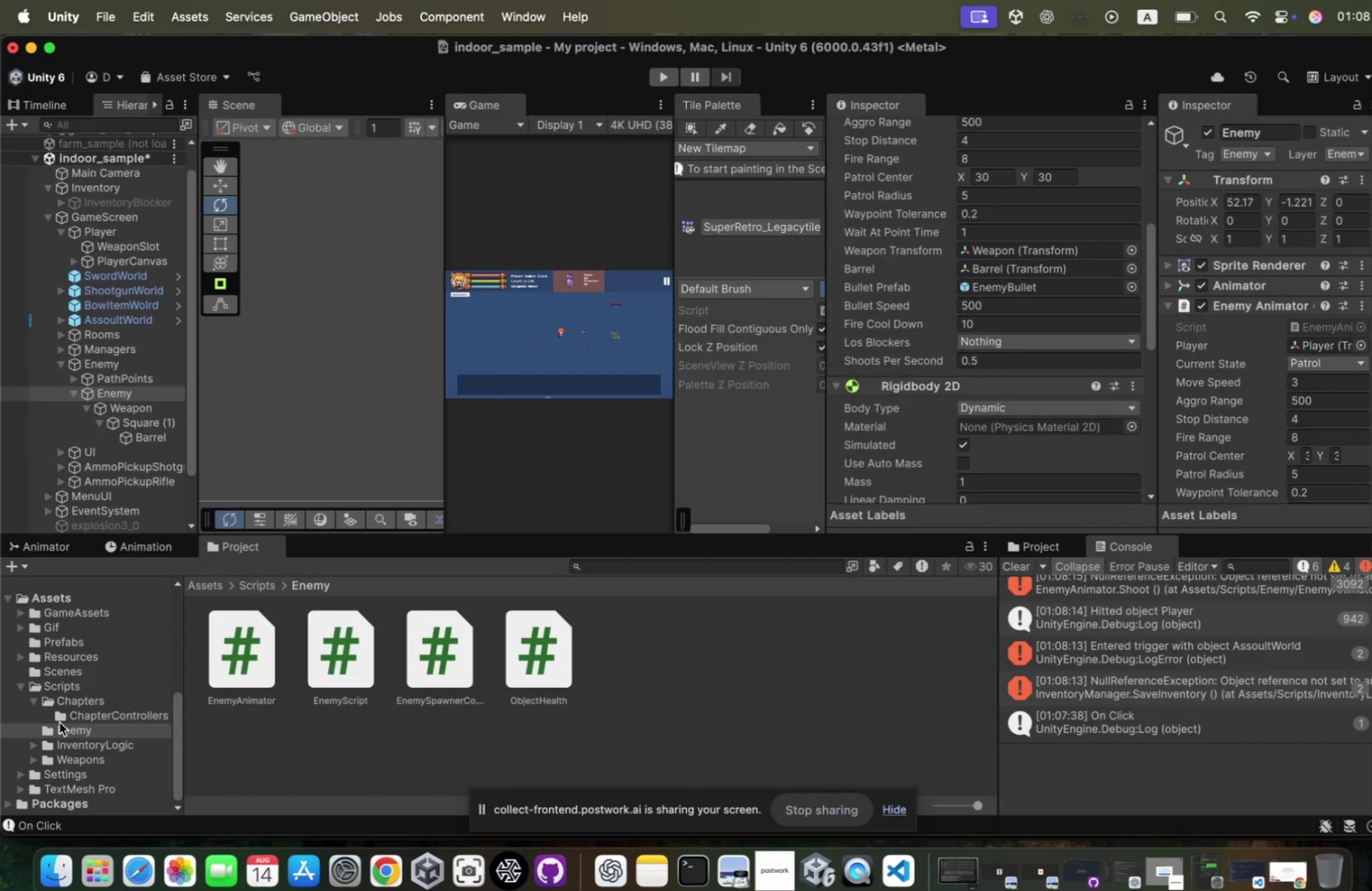 
right_click([321, 716])
 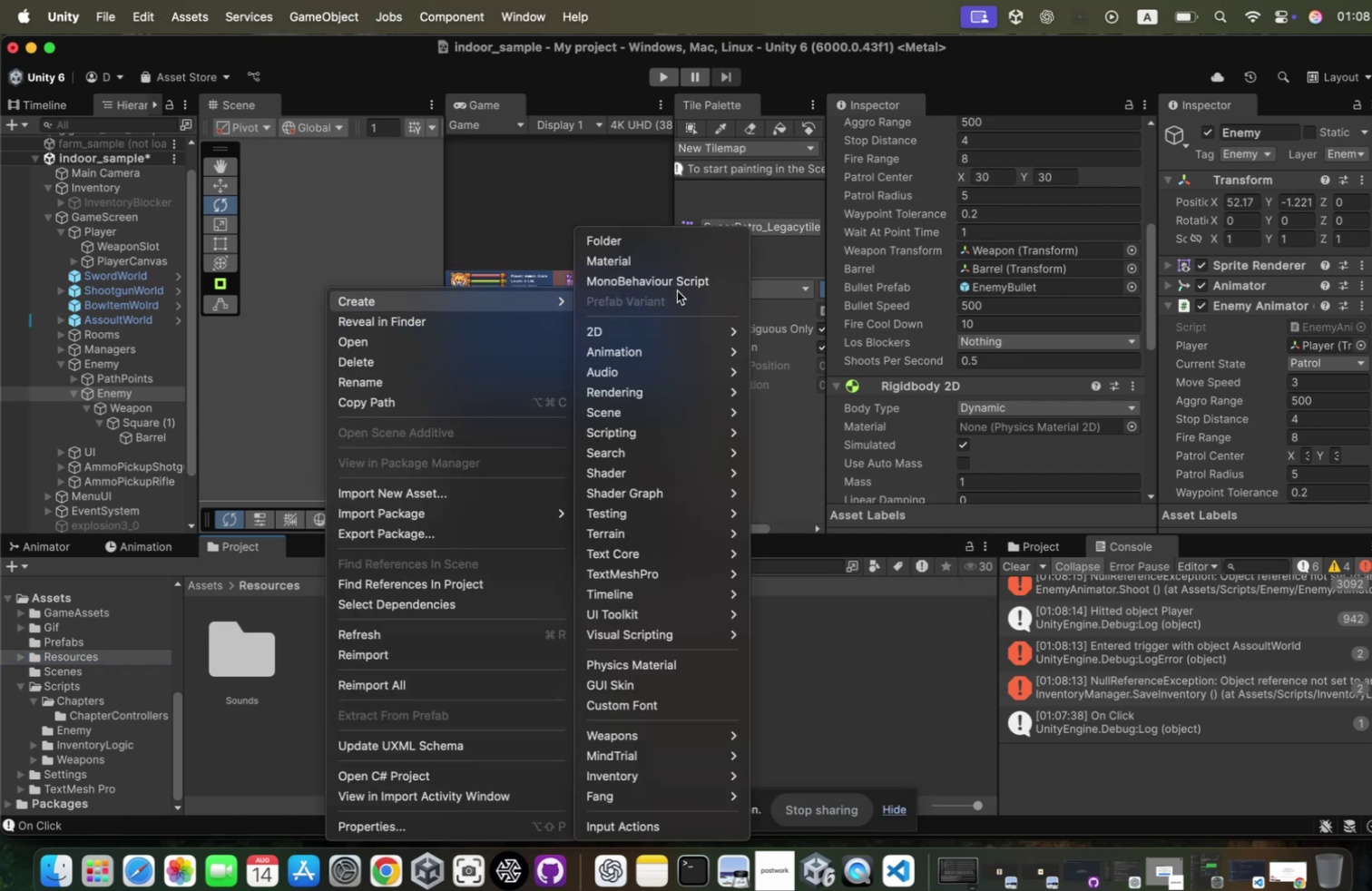 
left_click([691, 240])
 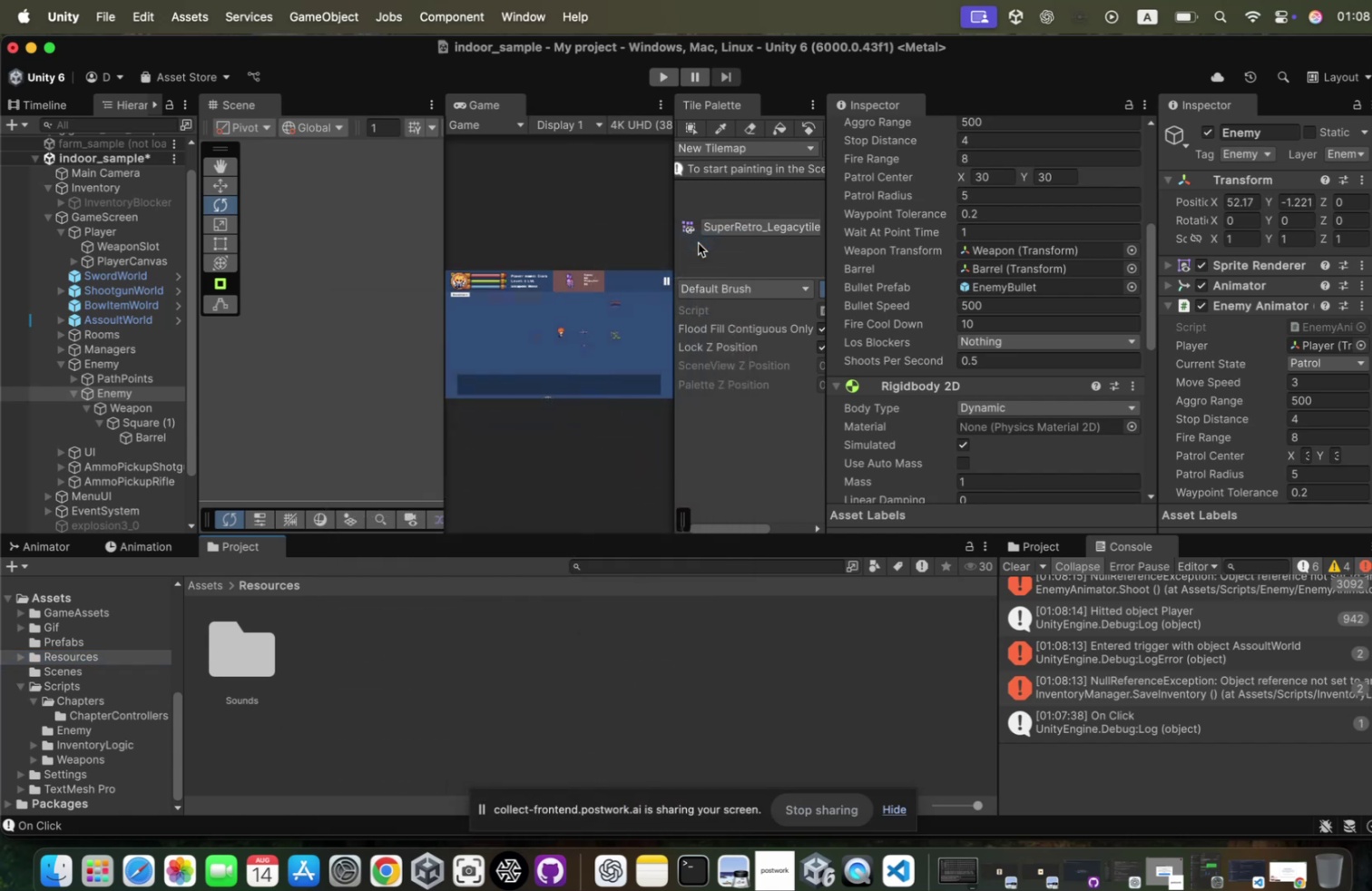 
type(Prefabs)
 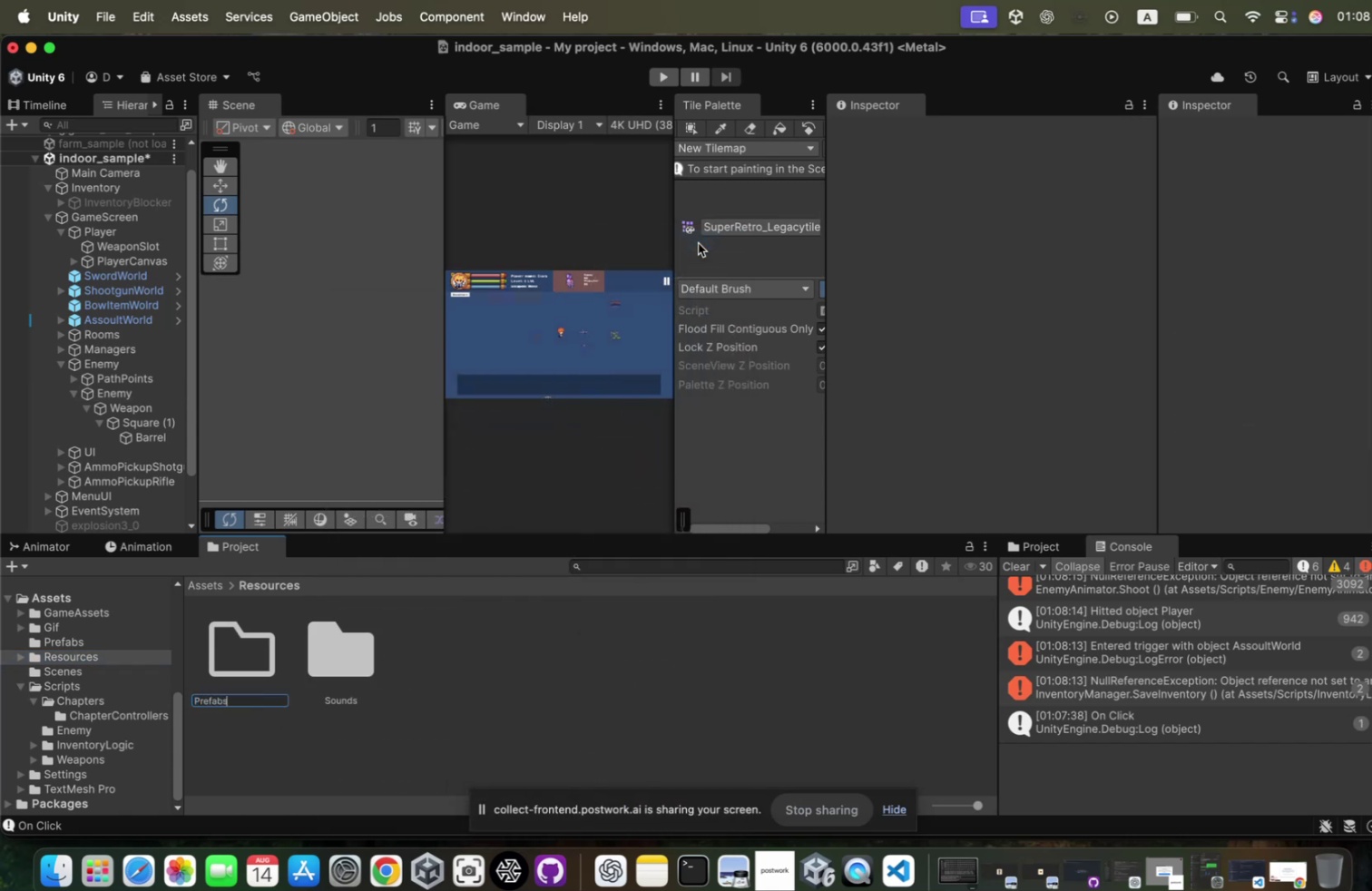 
key(Enter)
 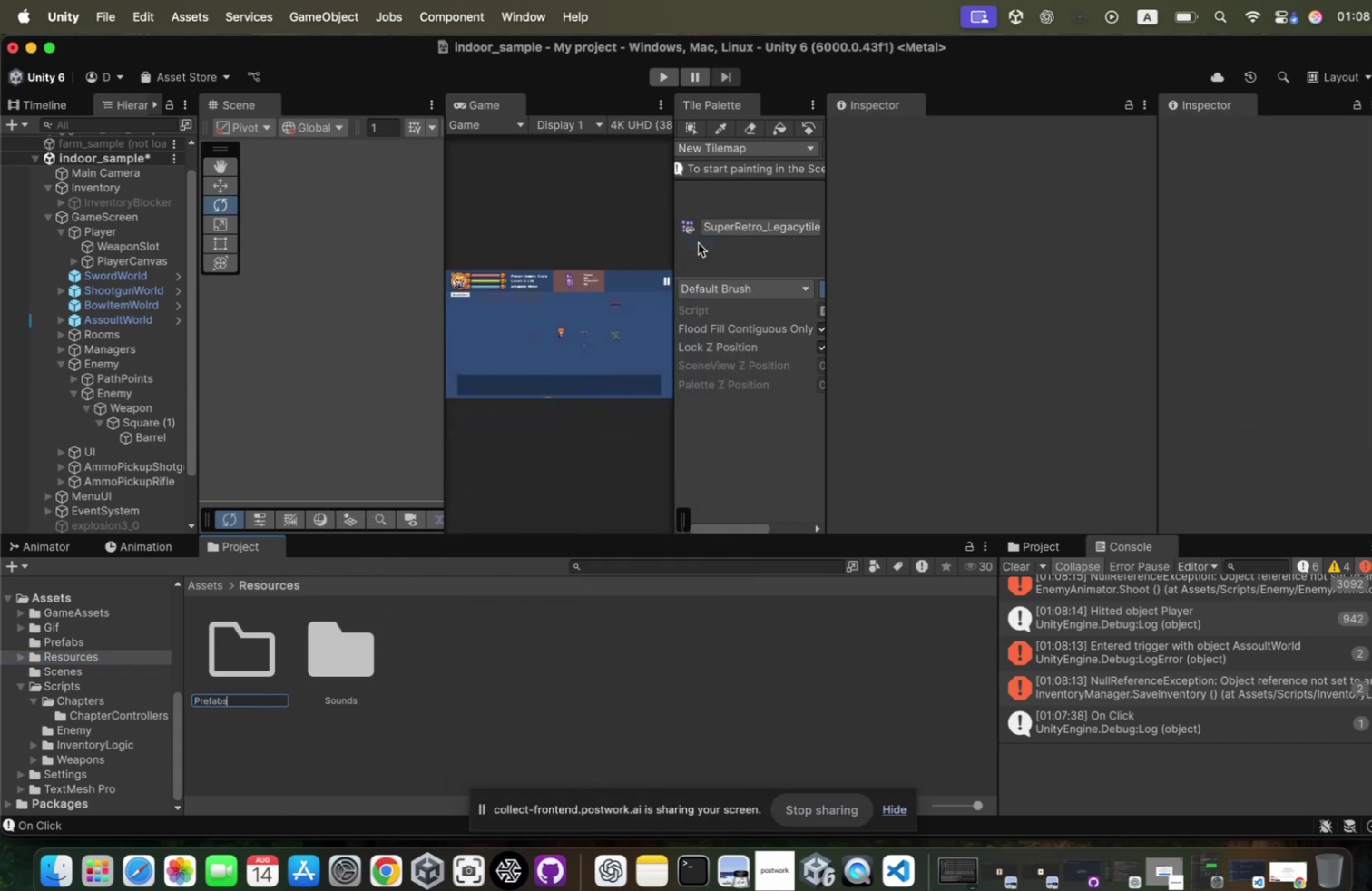 
key(Enter)
 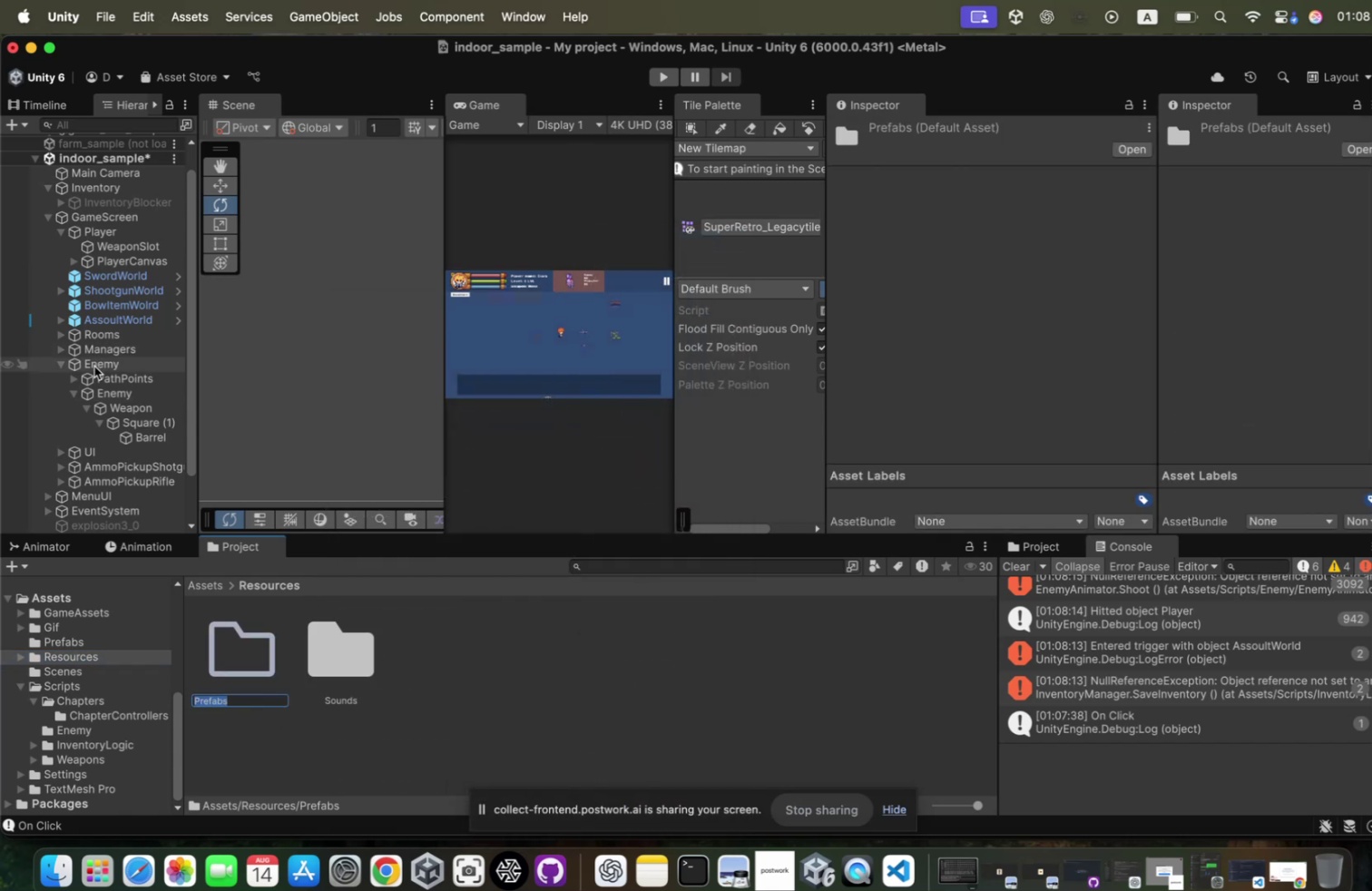 
left_click([93, 365])
 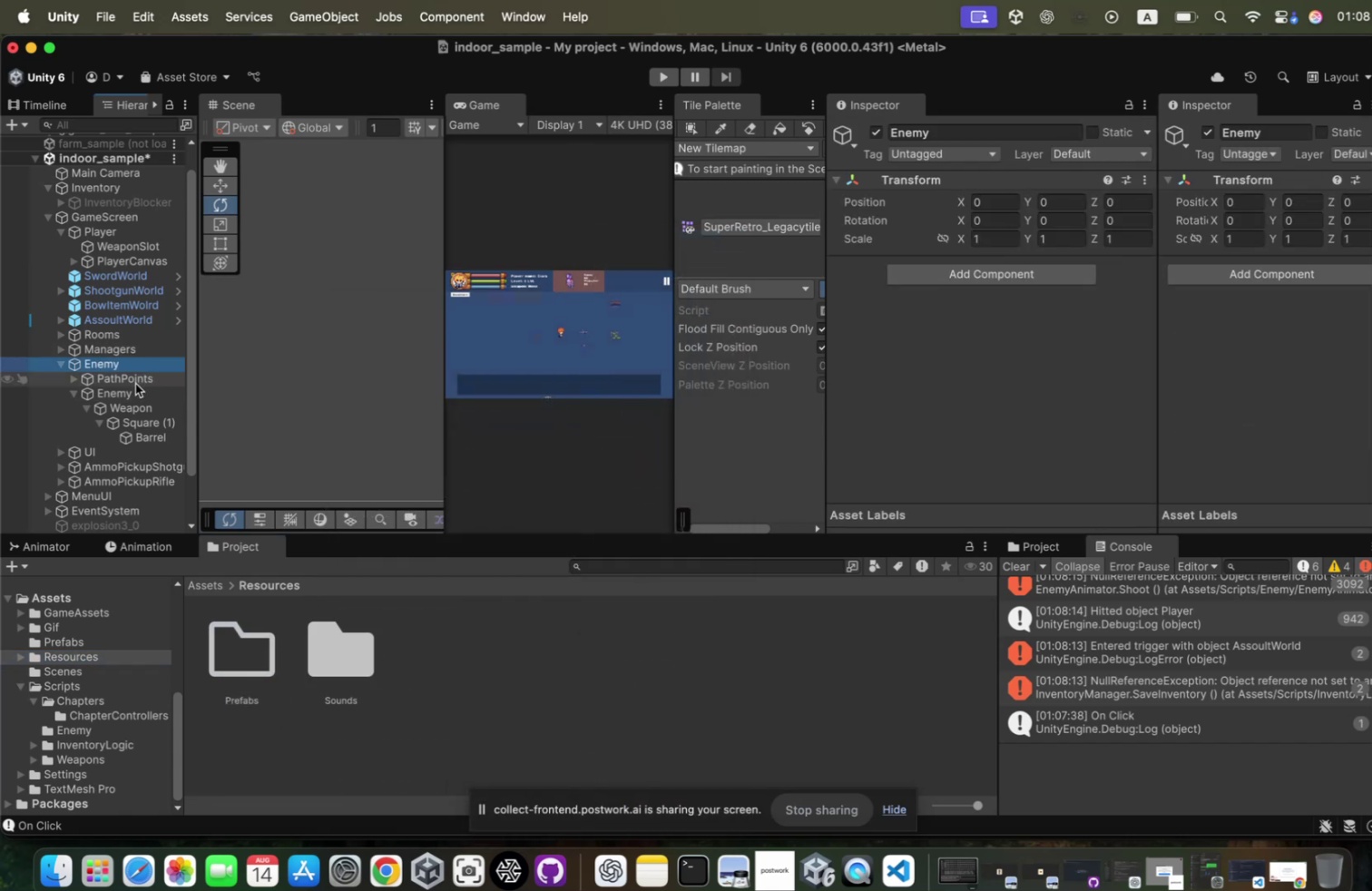 
left_click([134, 379])
 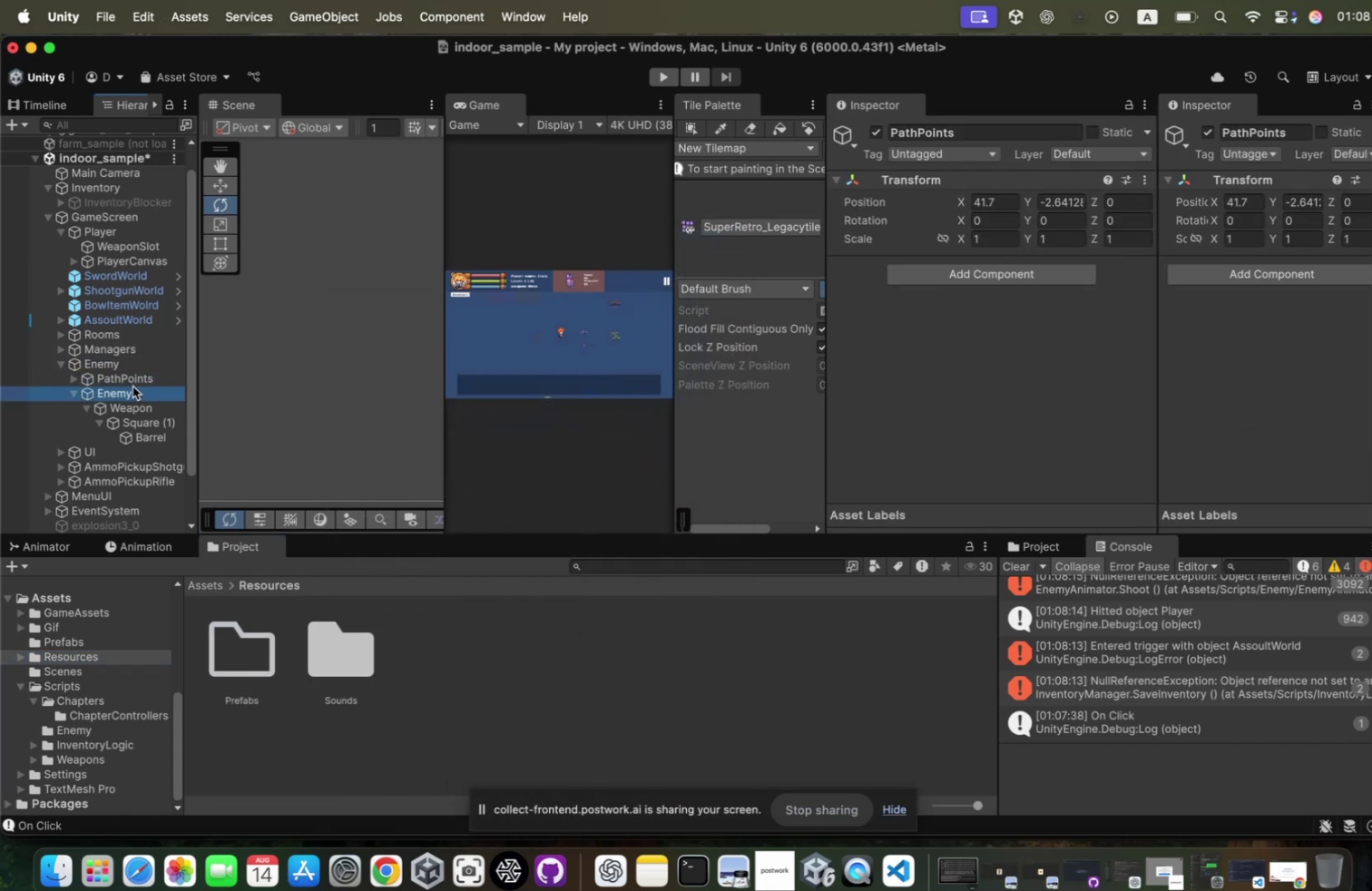 
left_click([132, 382])
 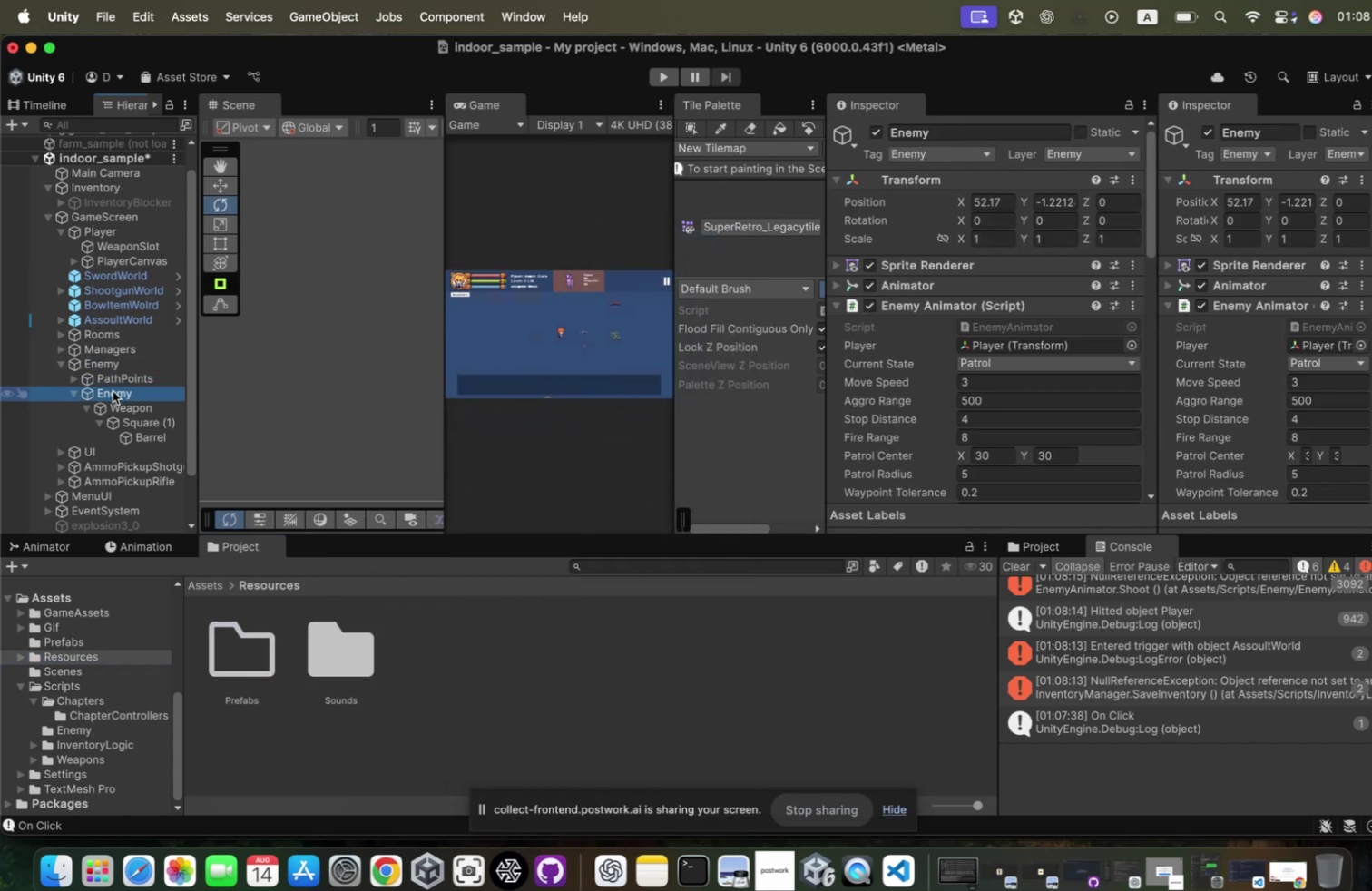 
left_click_drag(start_coordinate=[112, 387], to_coordinate=[230, 627])
 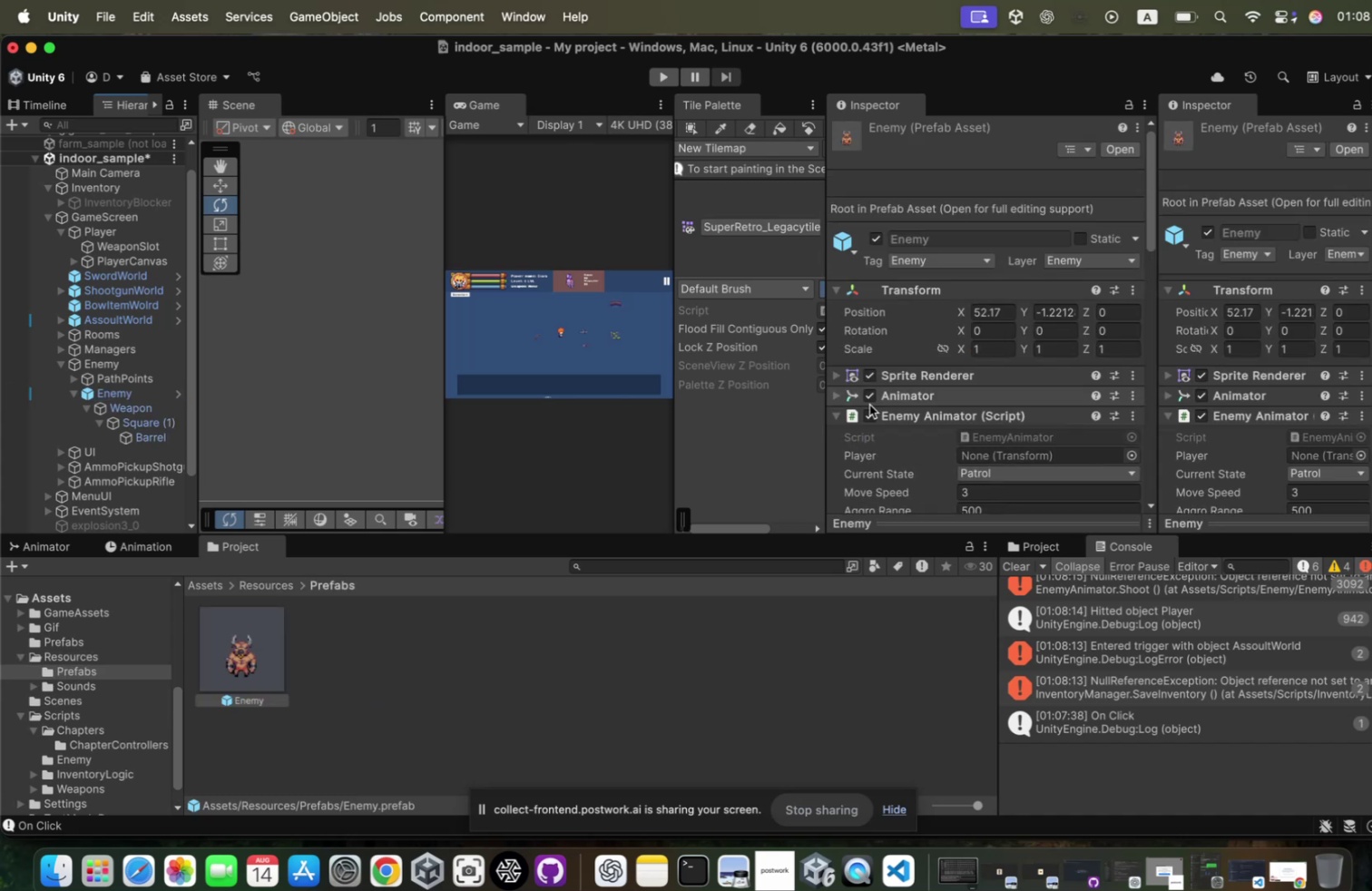 
scroll: coordinate [888, 388], scroll_direction: down, amount: 69.0
 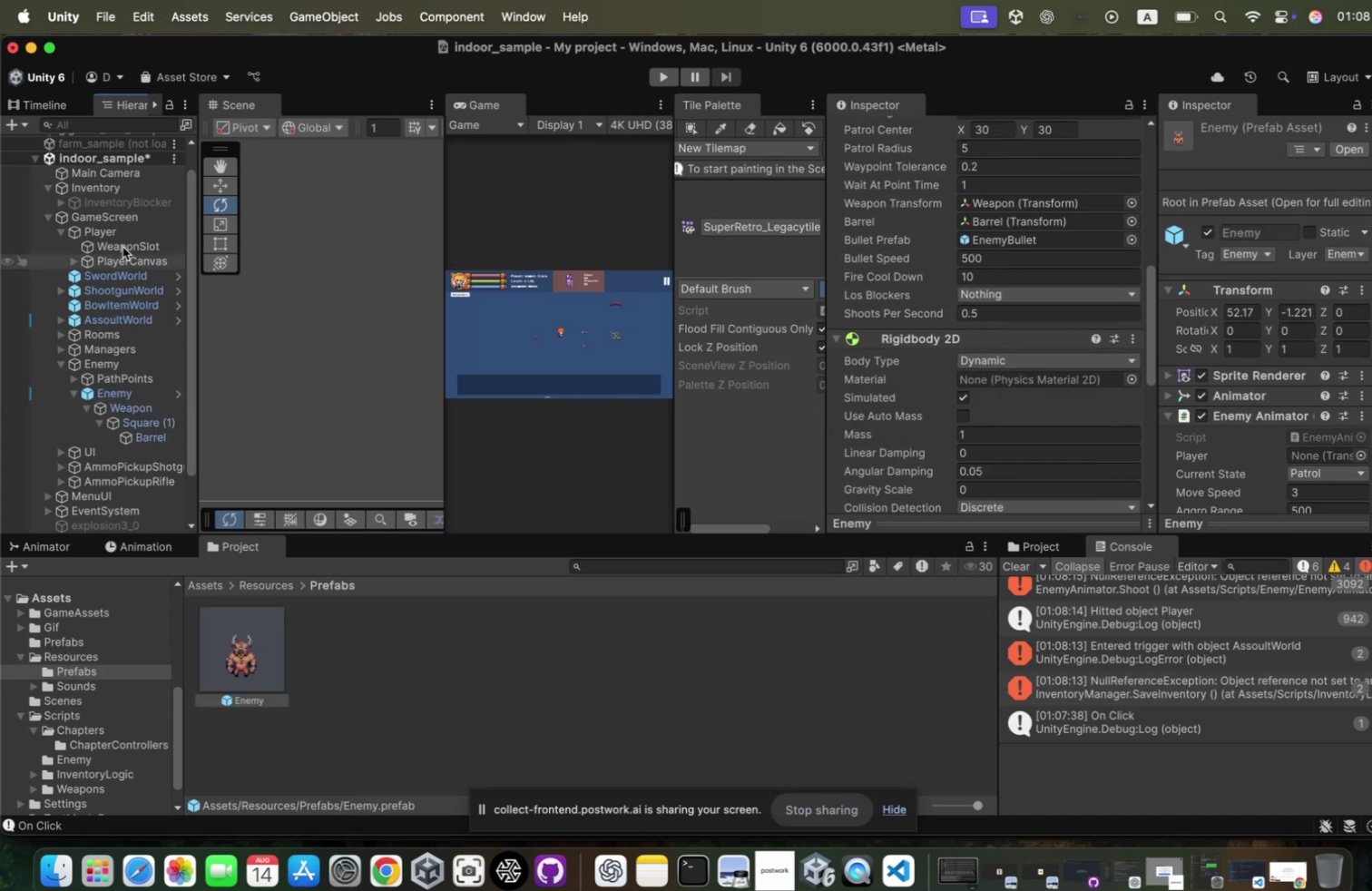 
left_click([127, 220])
 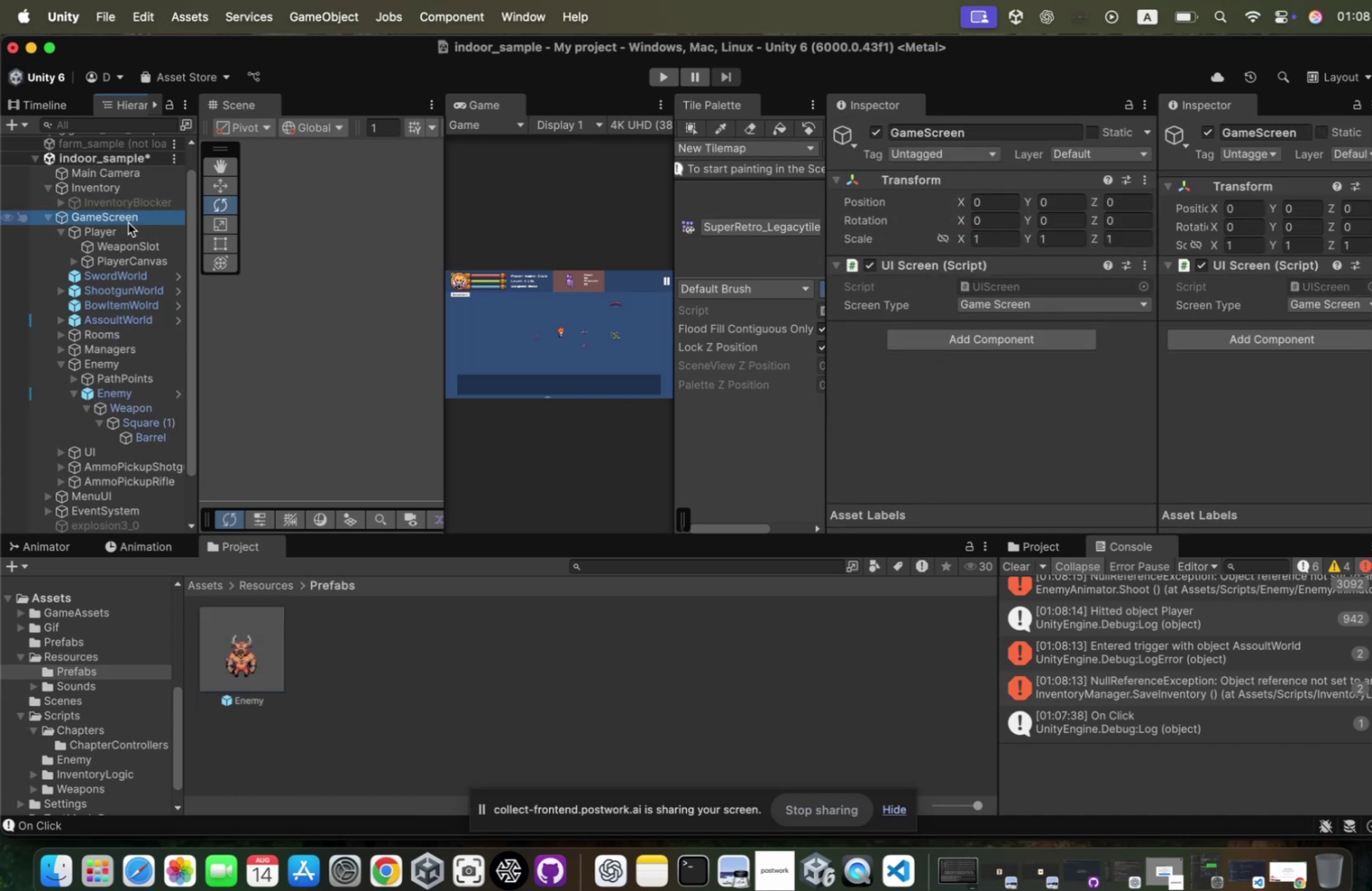 
key(ArrowDown)
 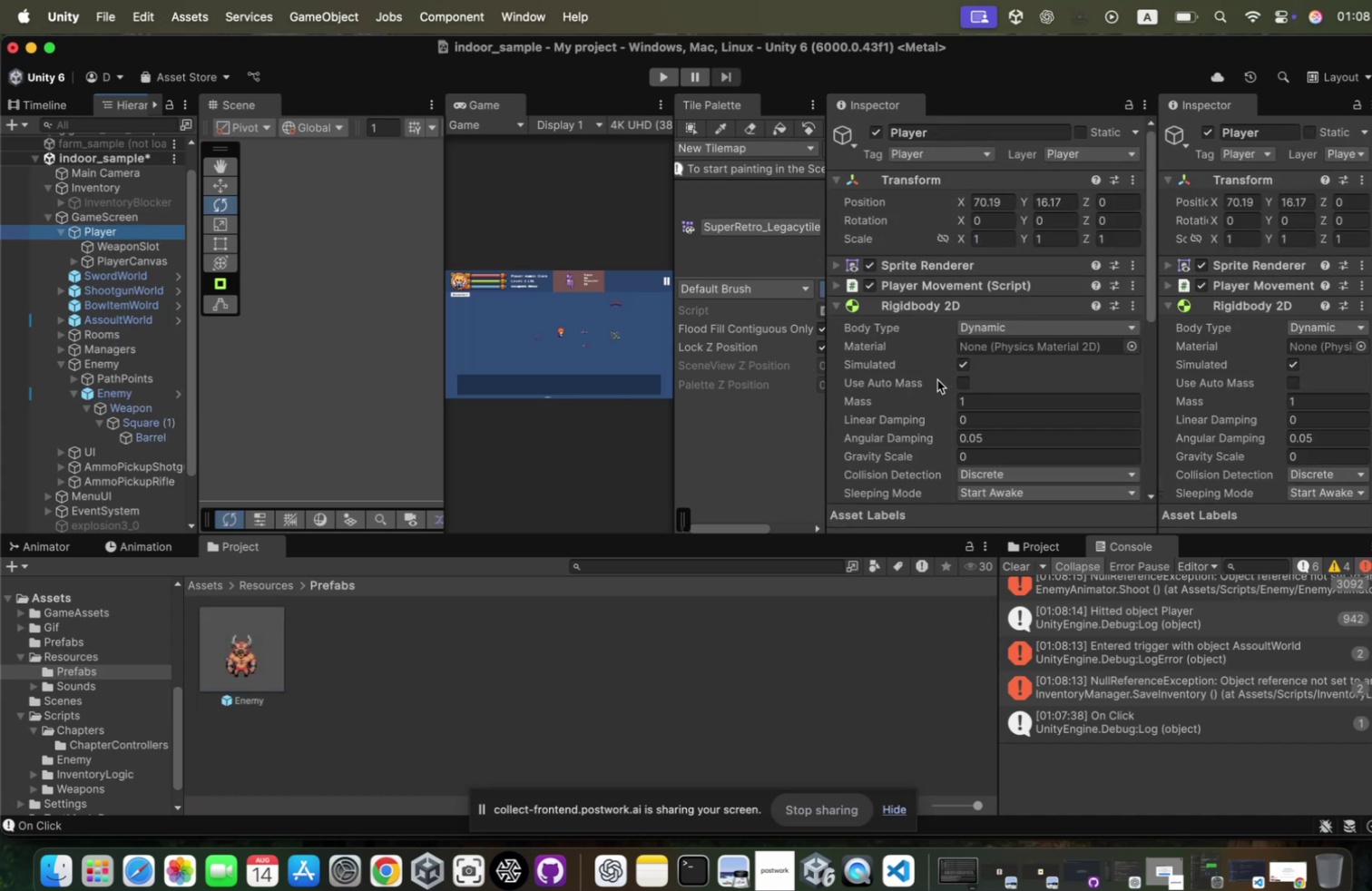 
scroll: coordinate [928, 376], scroll_direction: down, amount: 153.0
 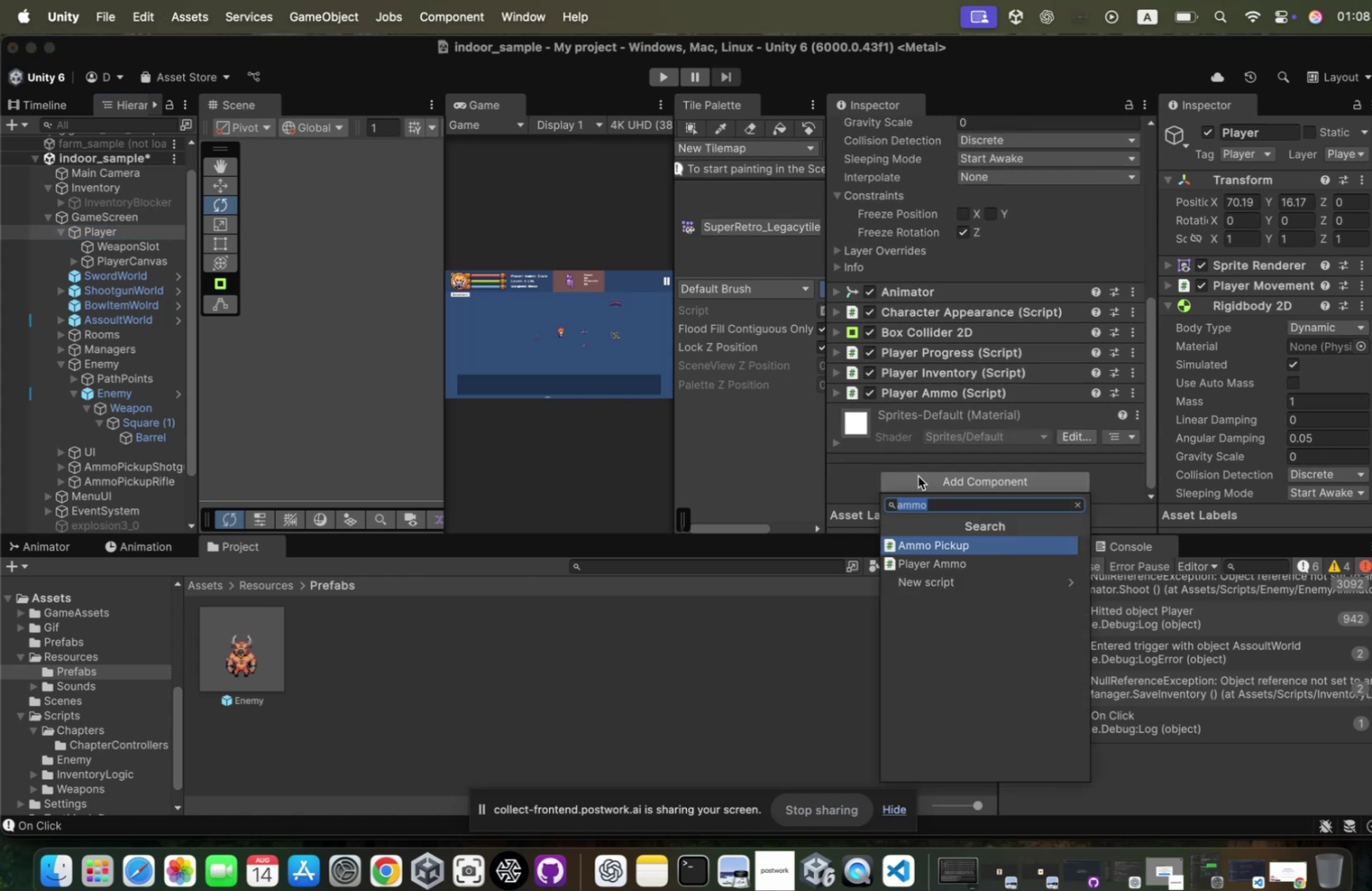 
type(enemysp)
 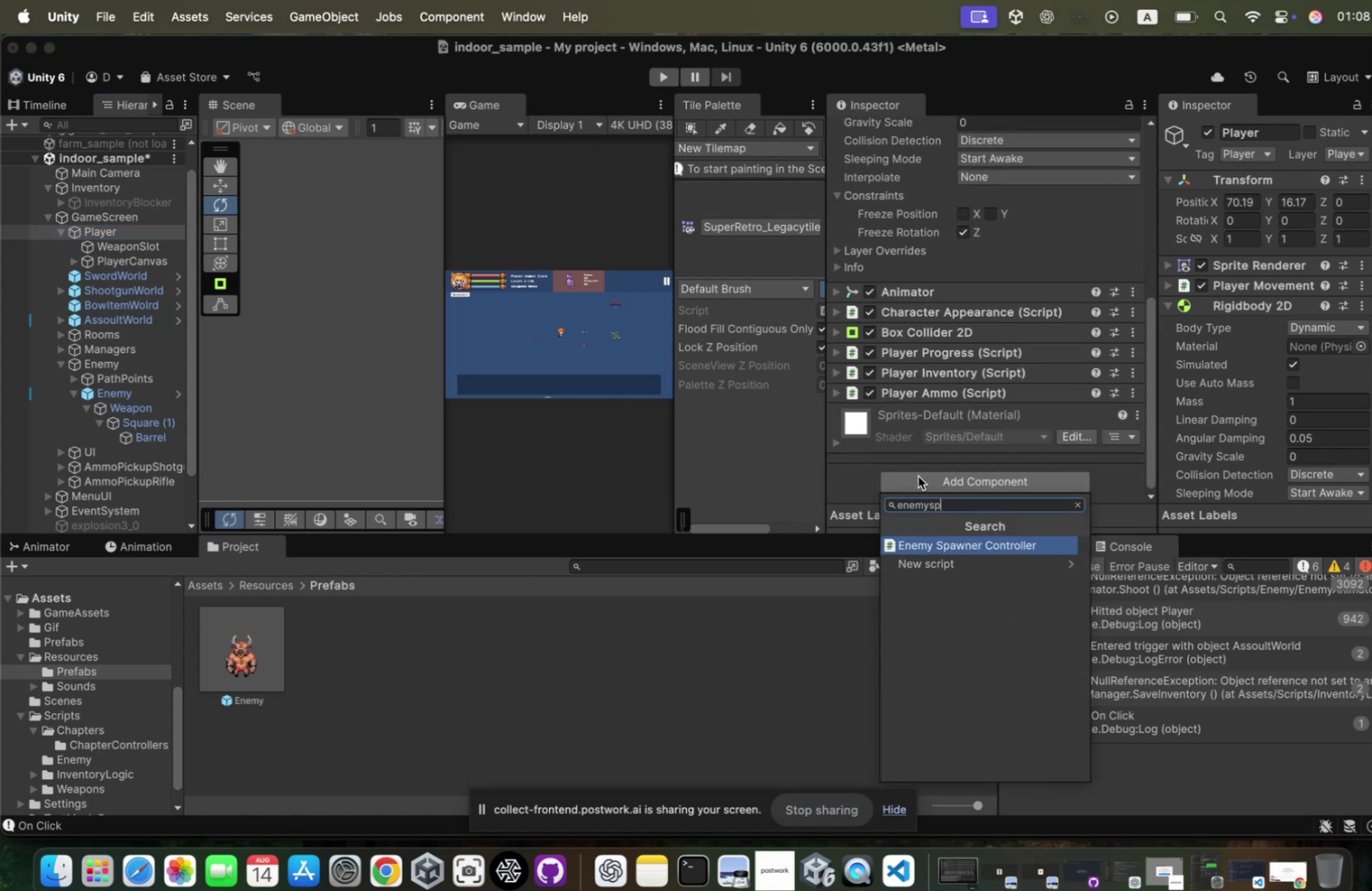 
key(Enter)
 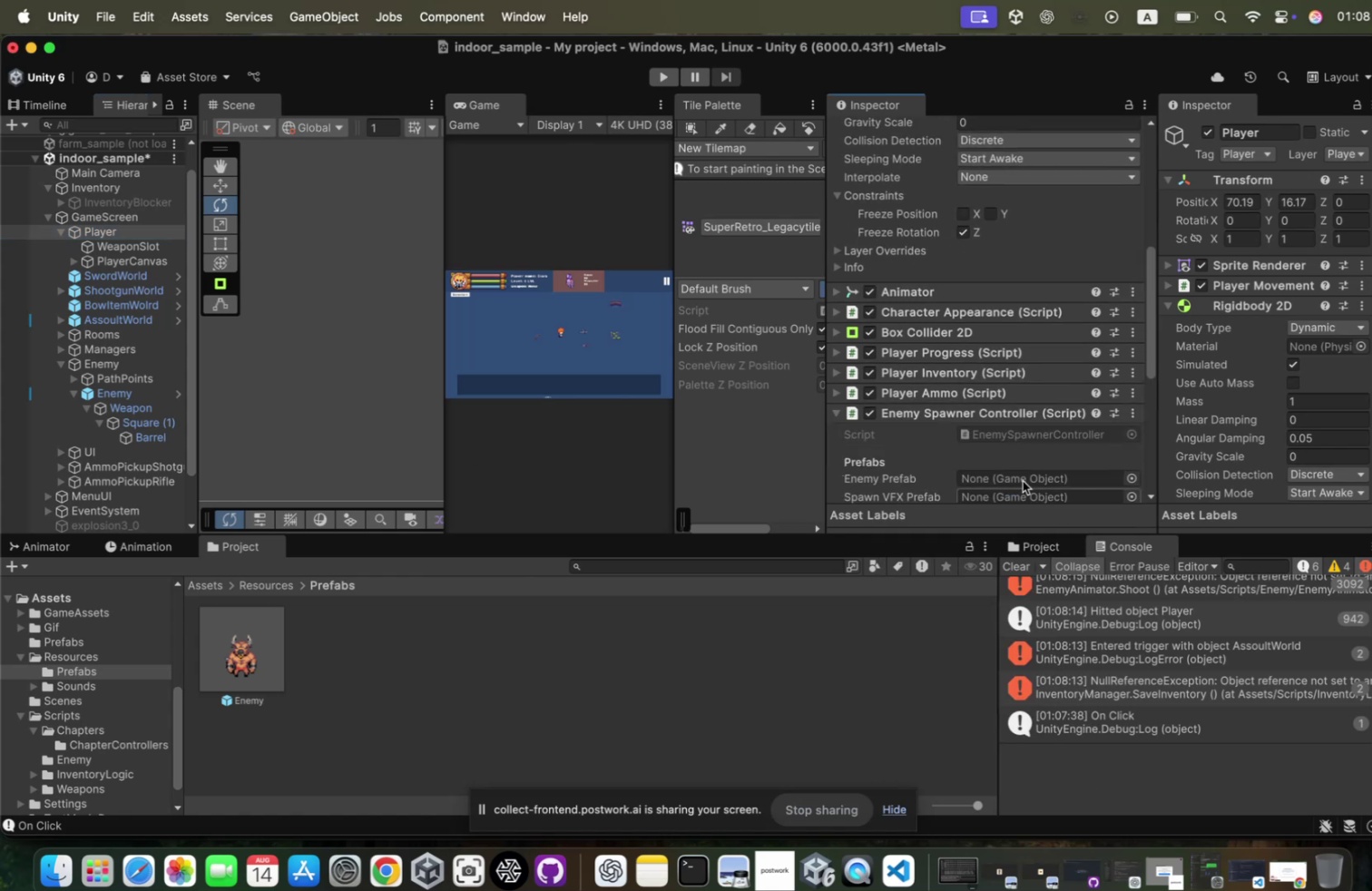 
scroll: coordinate [981, 332], scroll_direction: down, amount: 22.0
 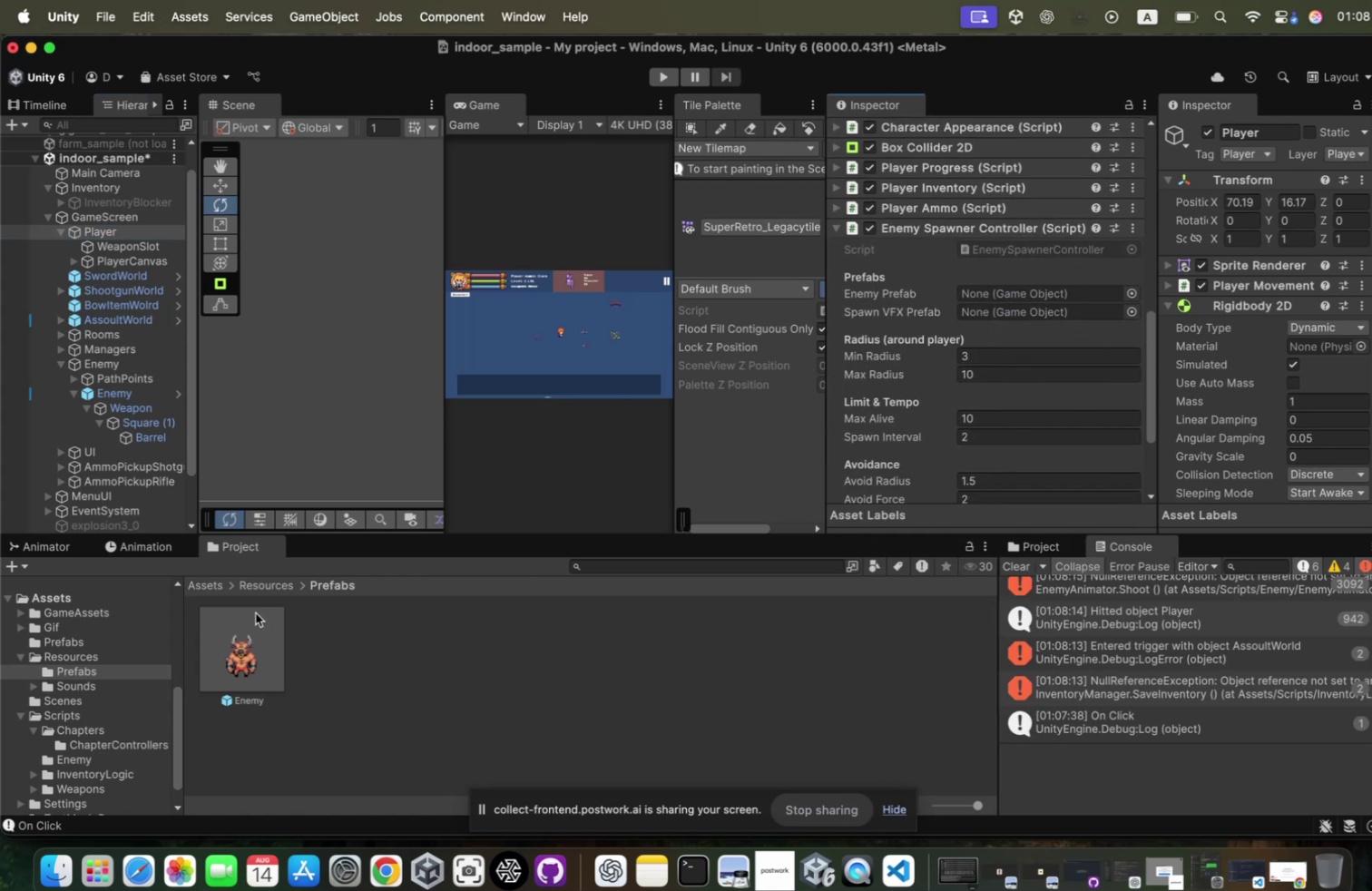 
left_click_drag(start_coordinate=[247, 611], to_coordinate=[1044, 293])
 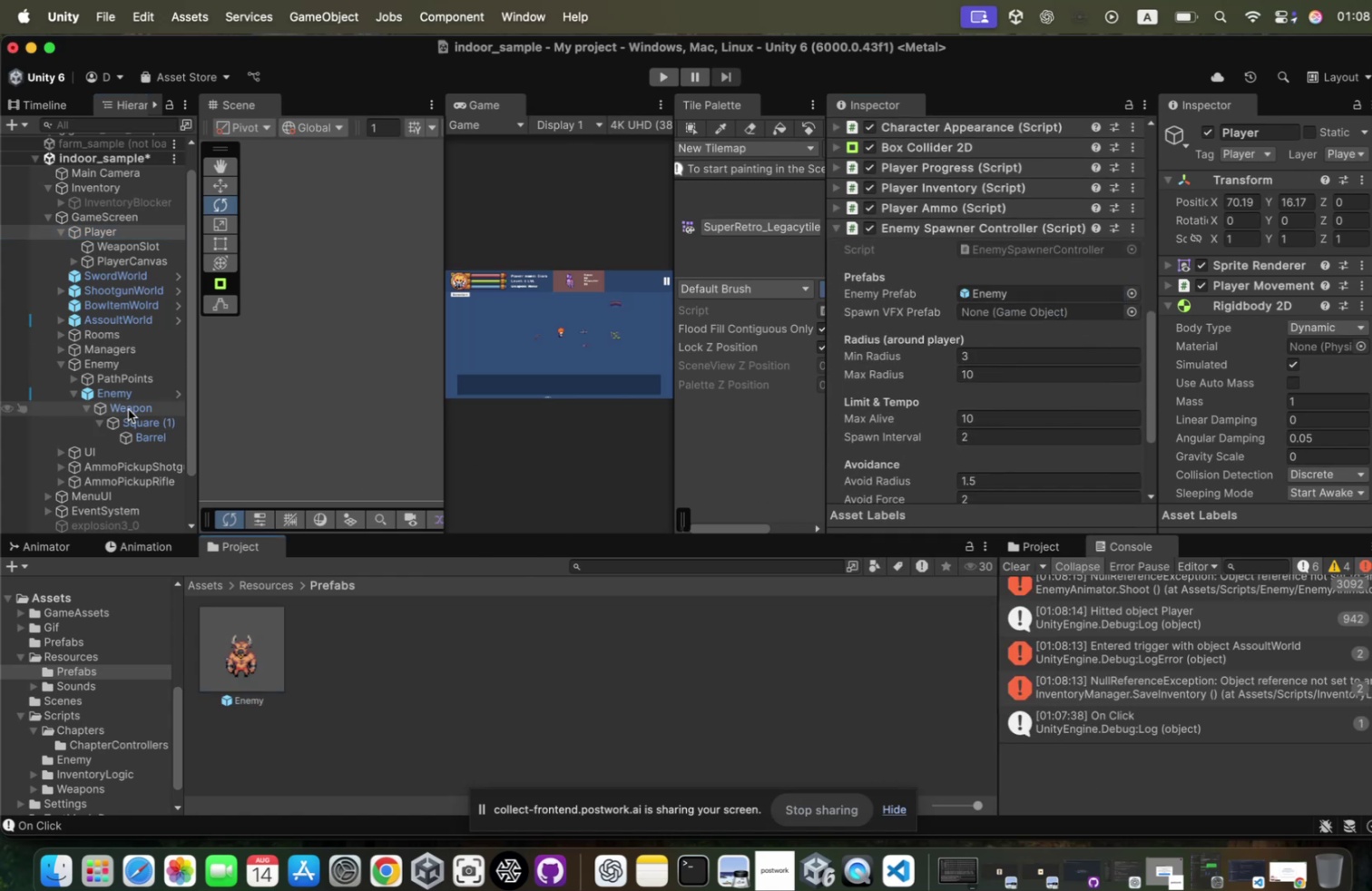 
left_click([131, 396])
 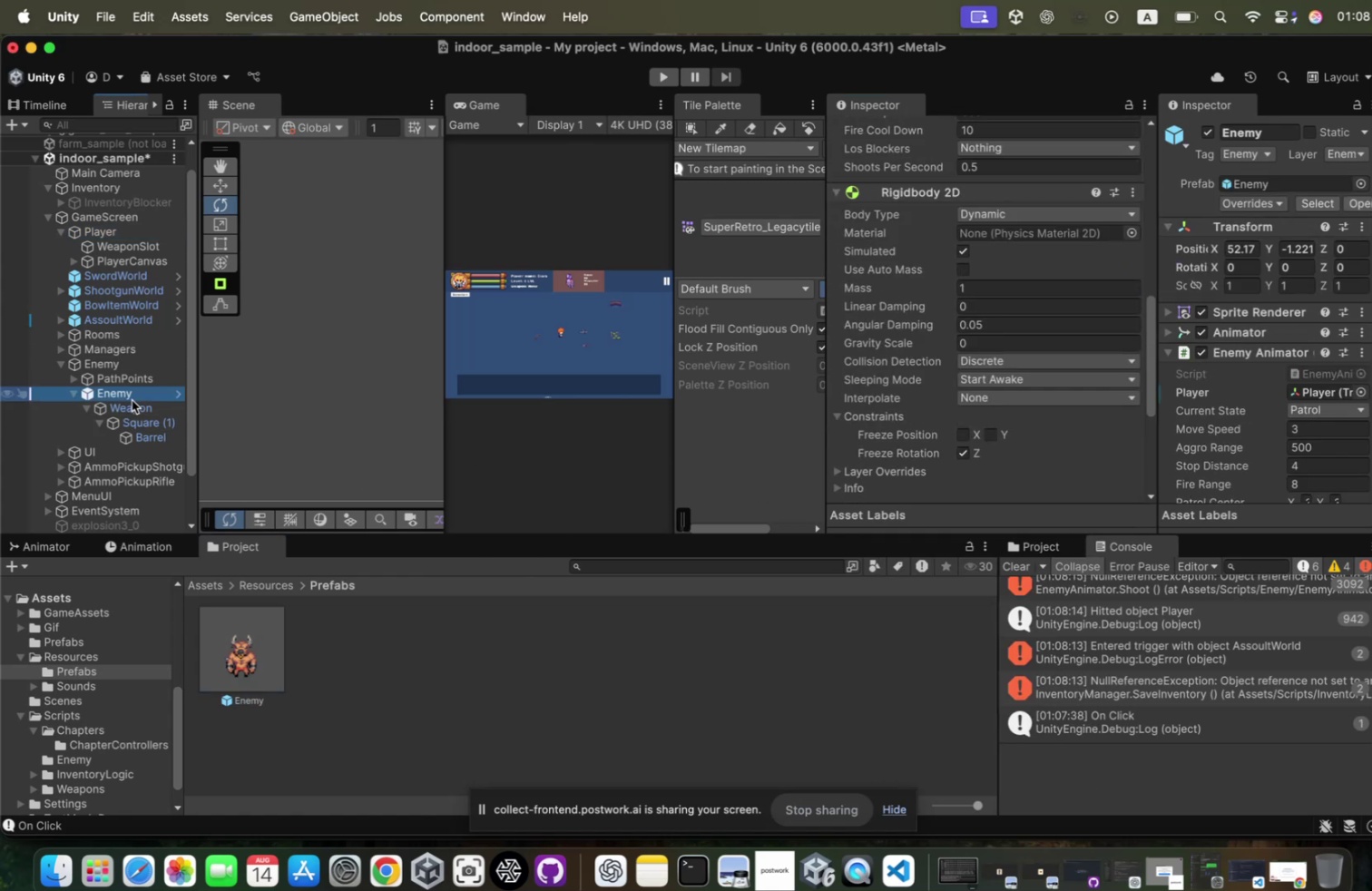 
left_click([131, 396])
 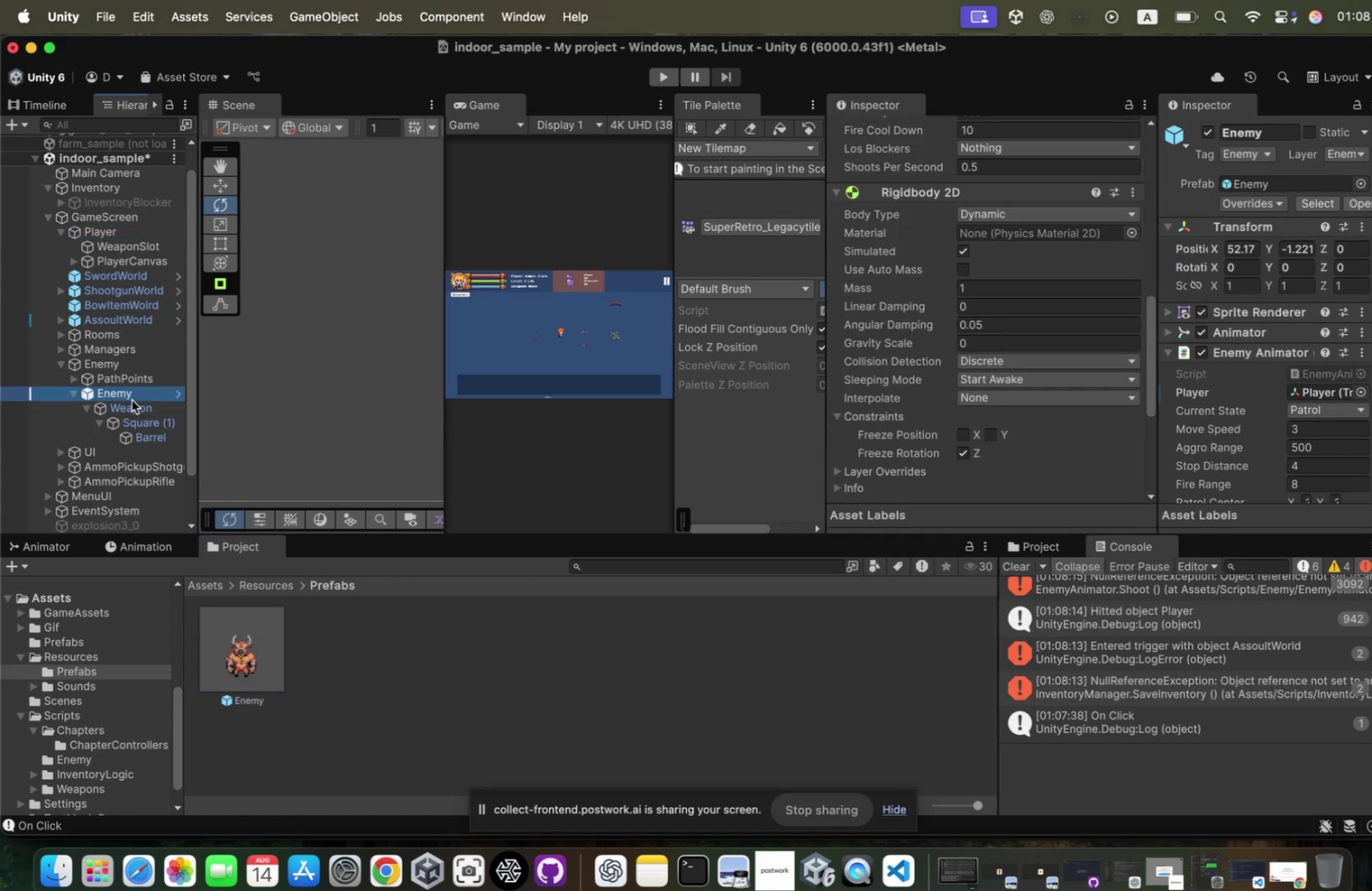 
left_click([131, 396])
 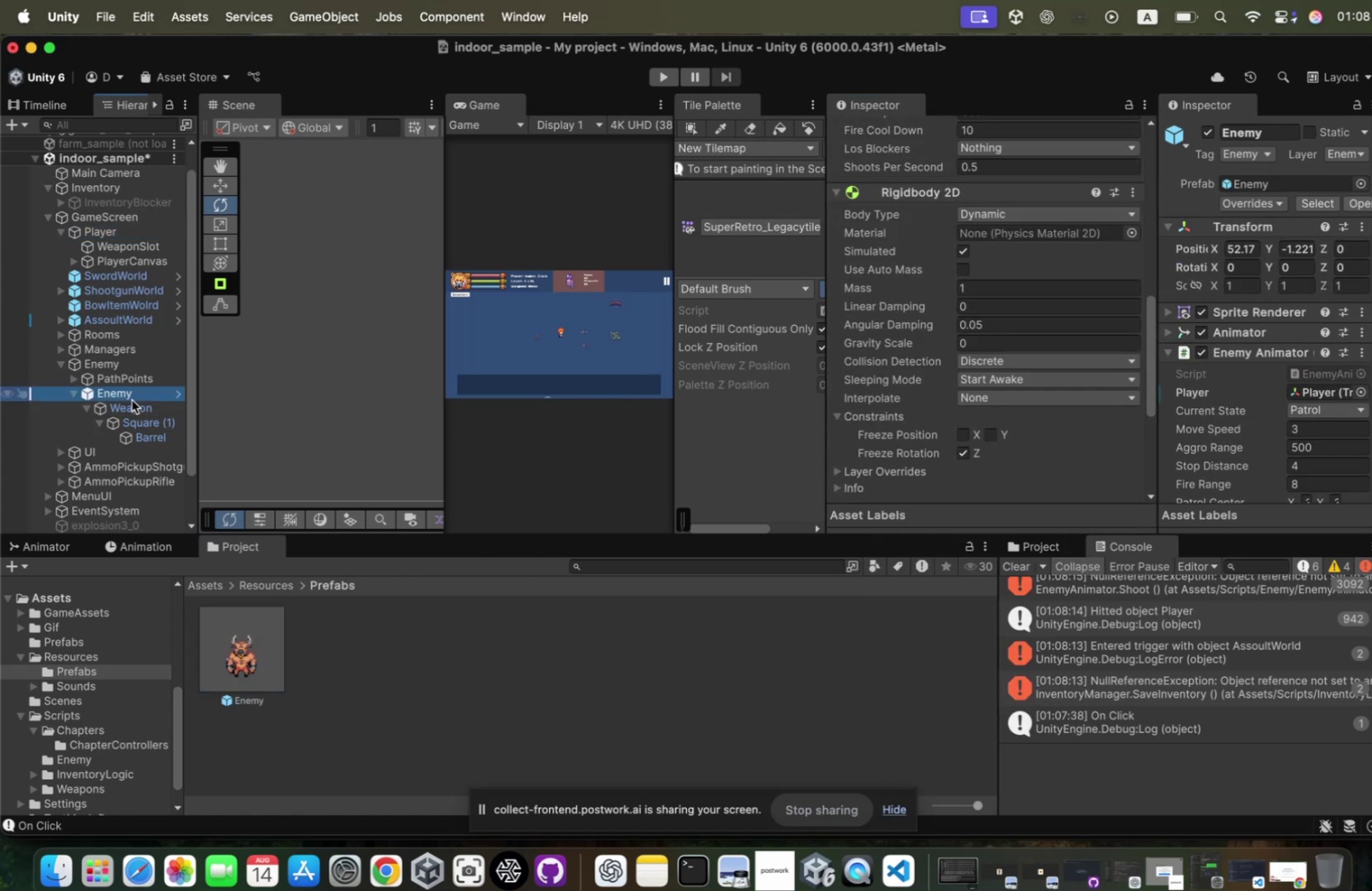 
left_click([131, 396])
 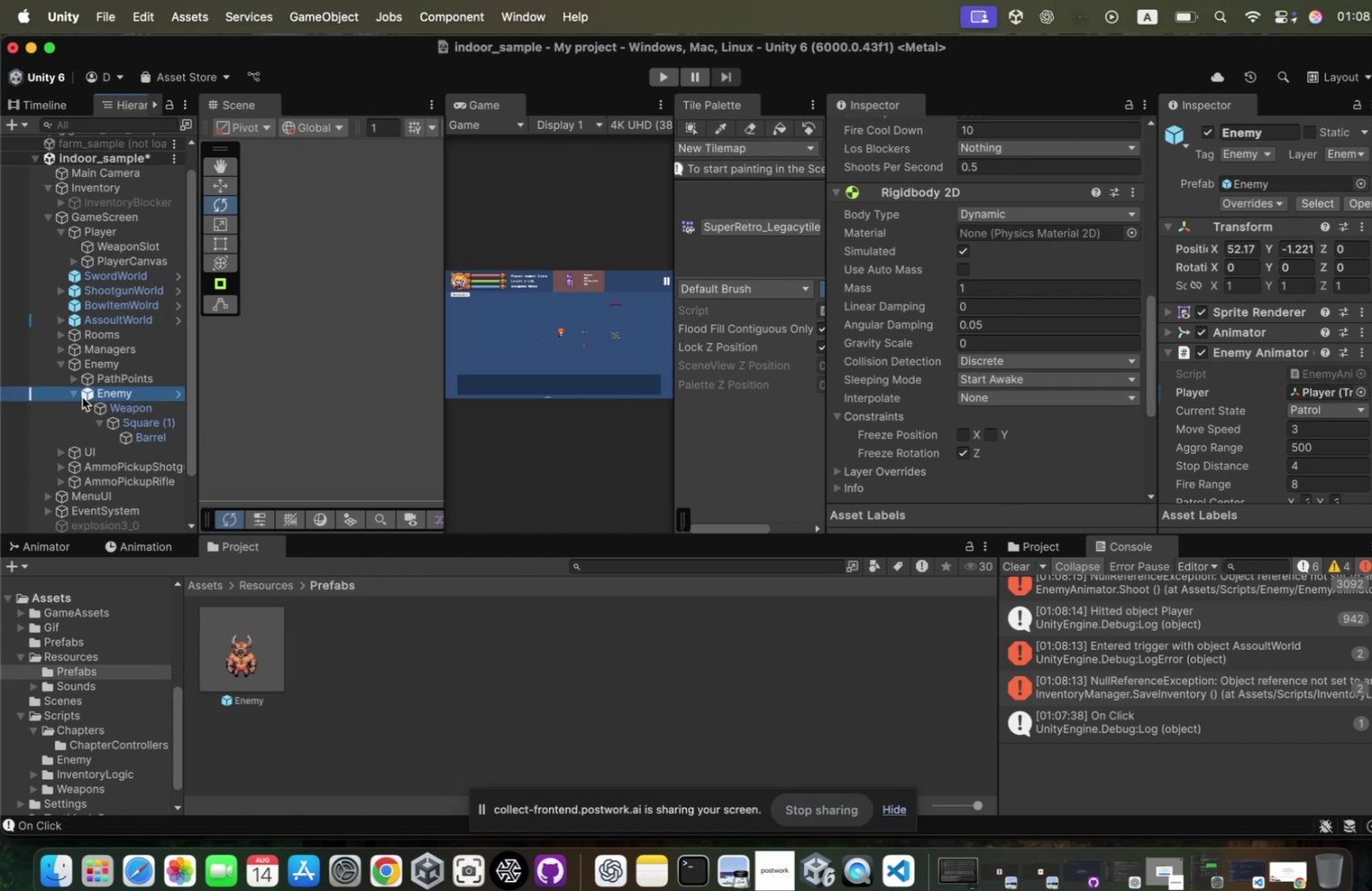 
double_click([82, 393])
 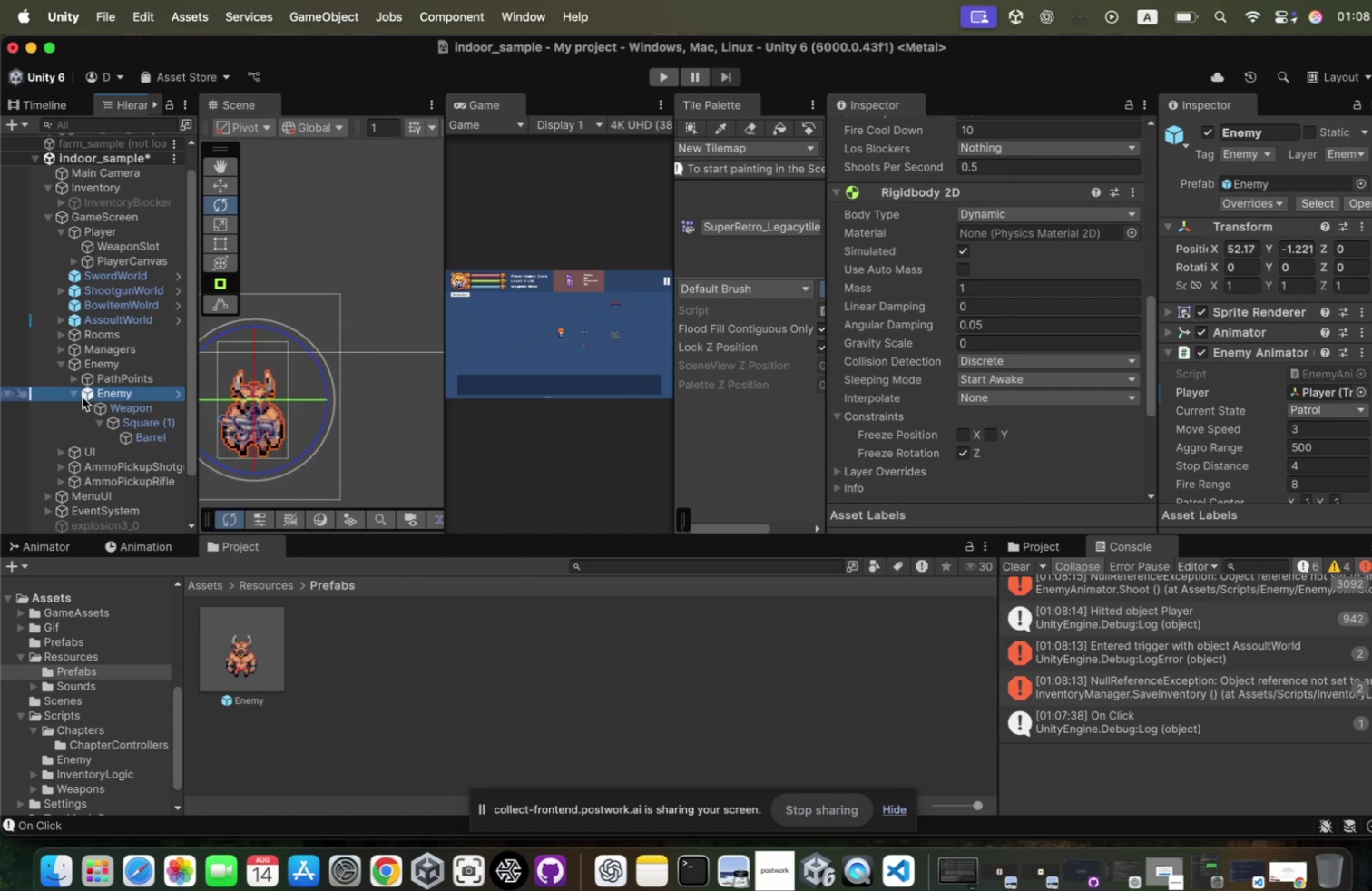 
triple_click([82, 393])
 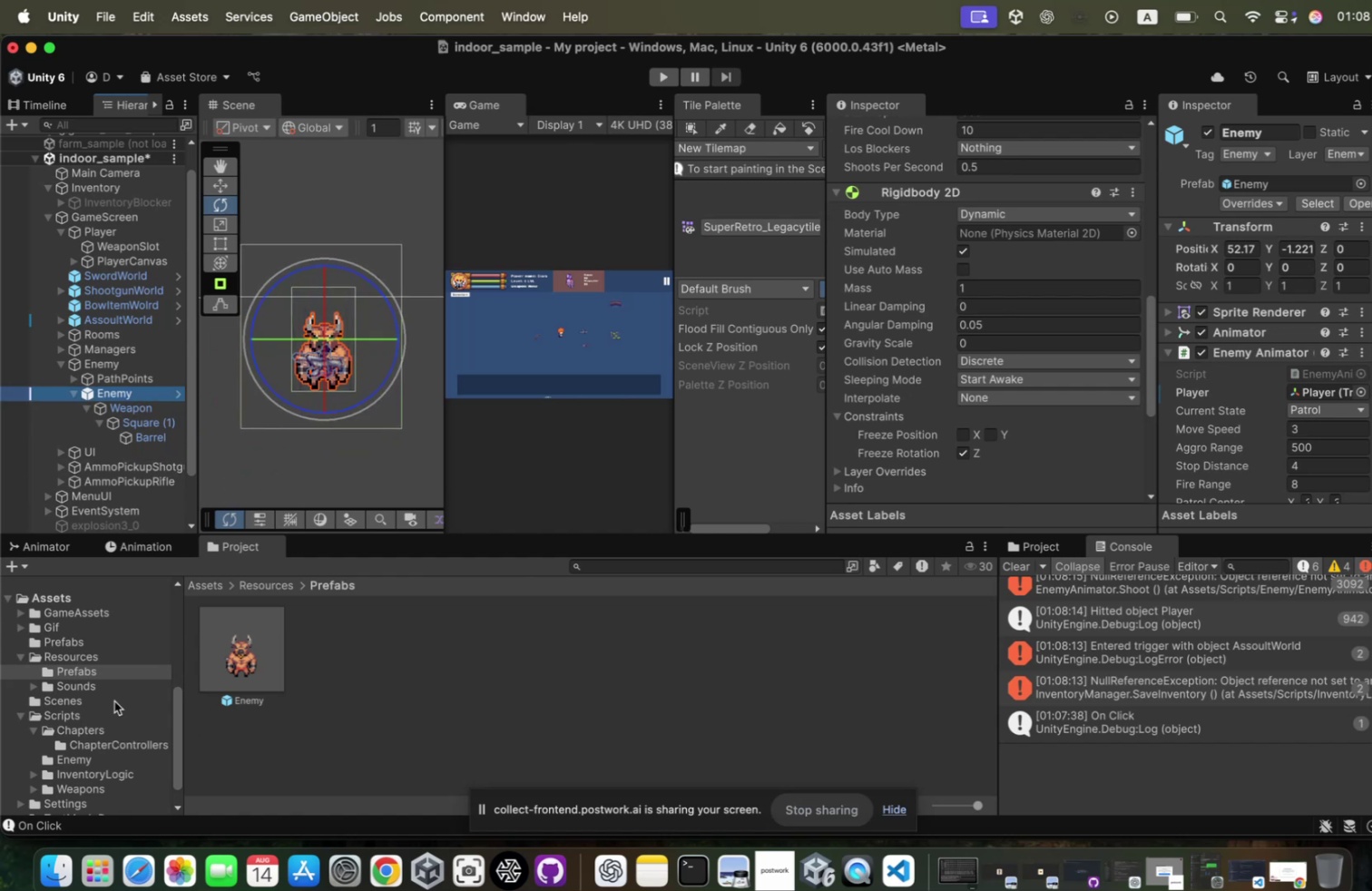 
scroll: coordinate [68, 686], scroll_direction: down, amount: 6.0
 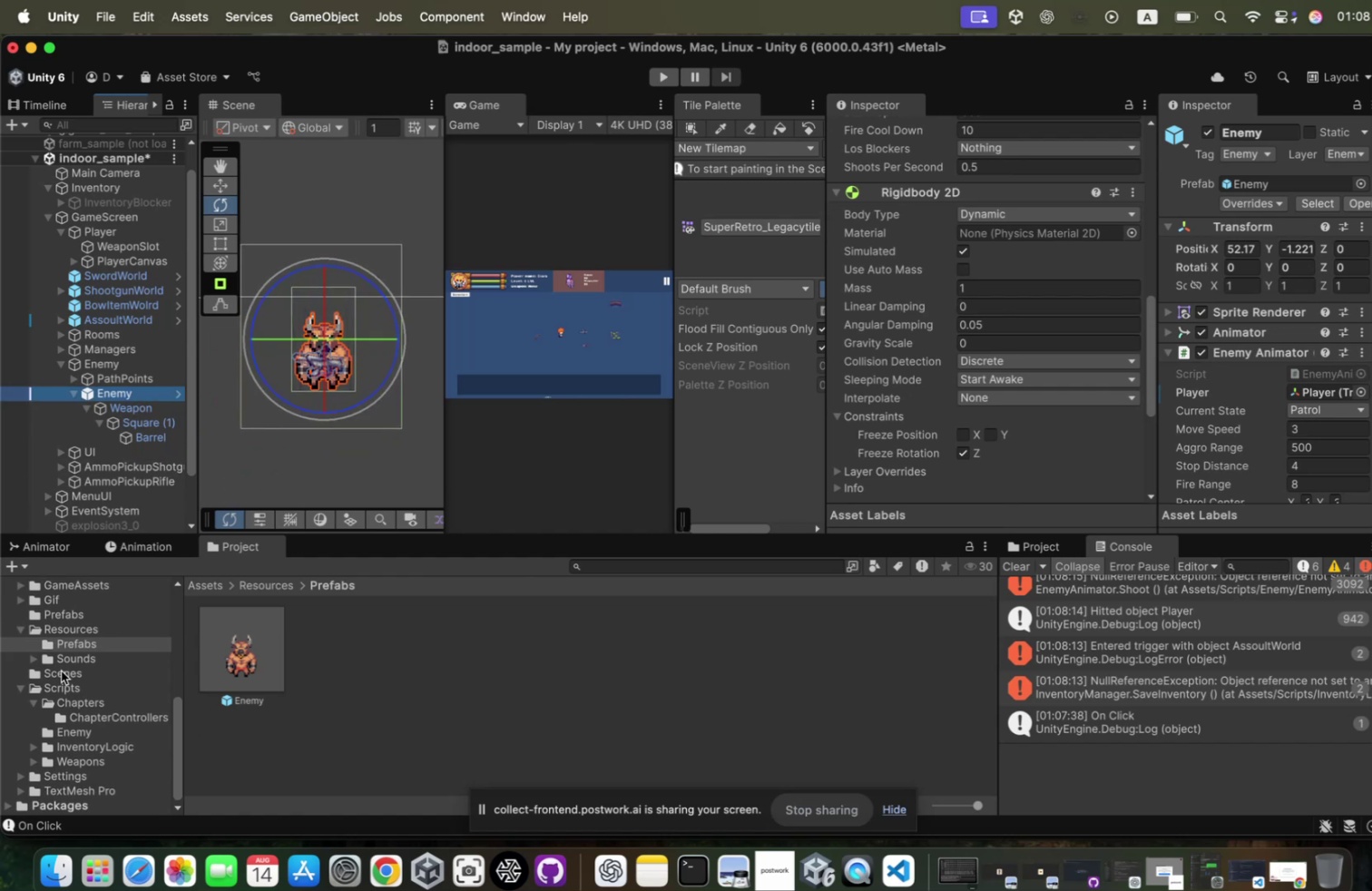 
scroll: coordinate [57, 668], scroll_direction: up, amount: 3.0
 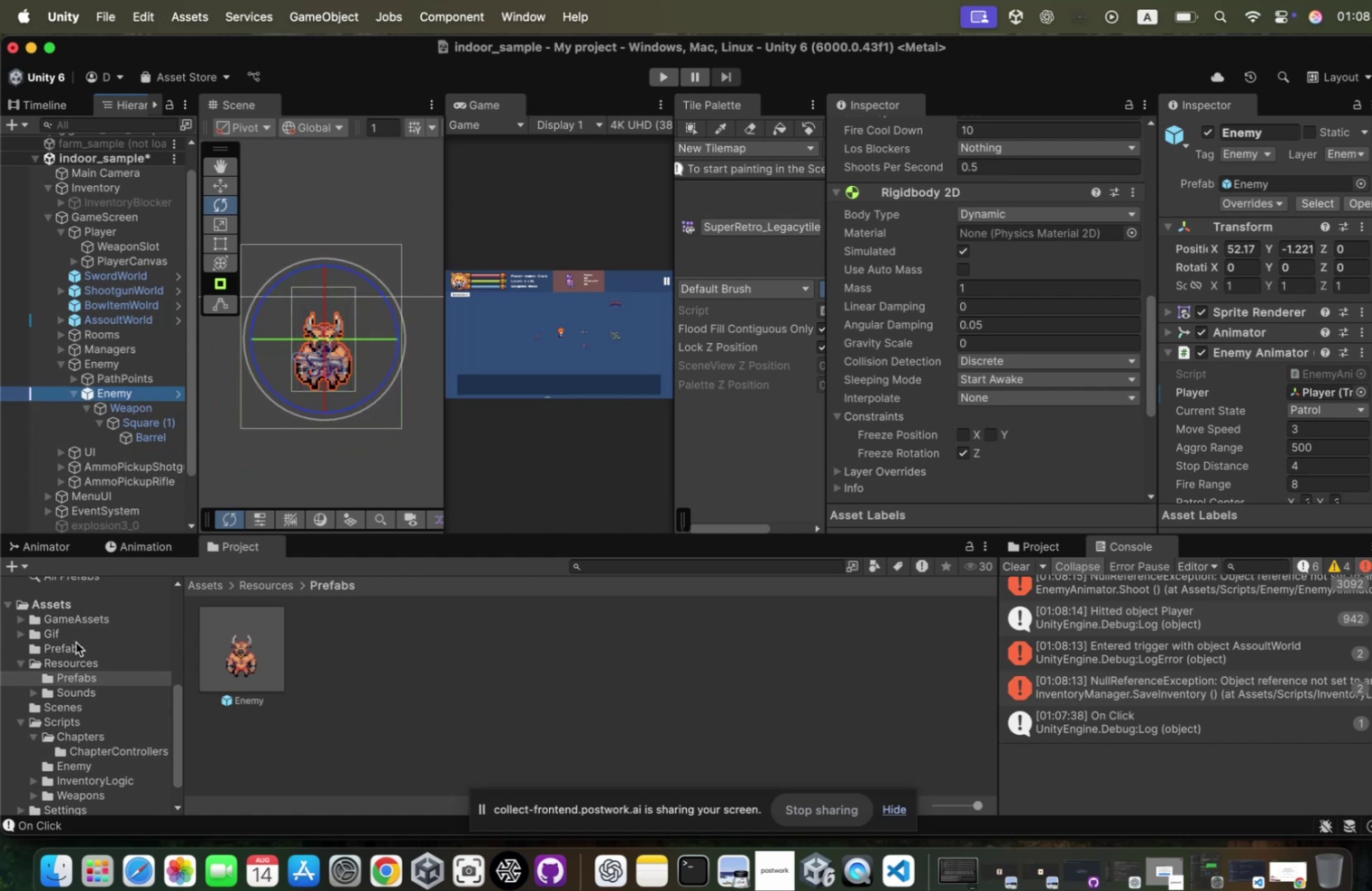 
left_click([75, 635])
 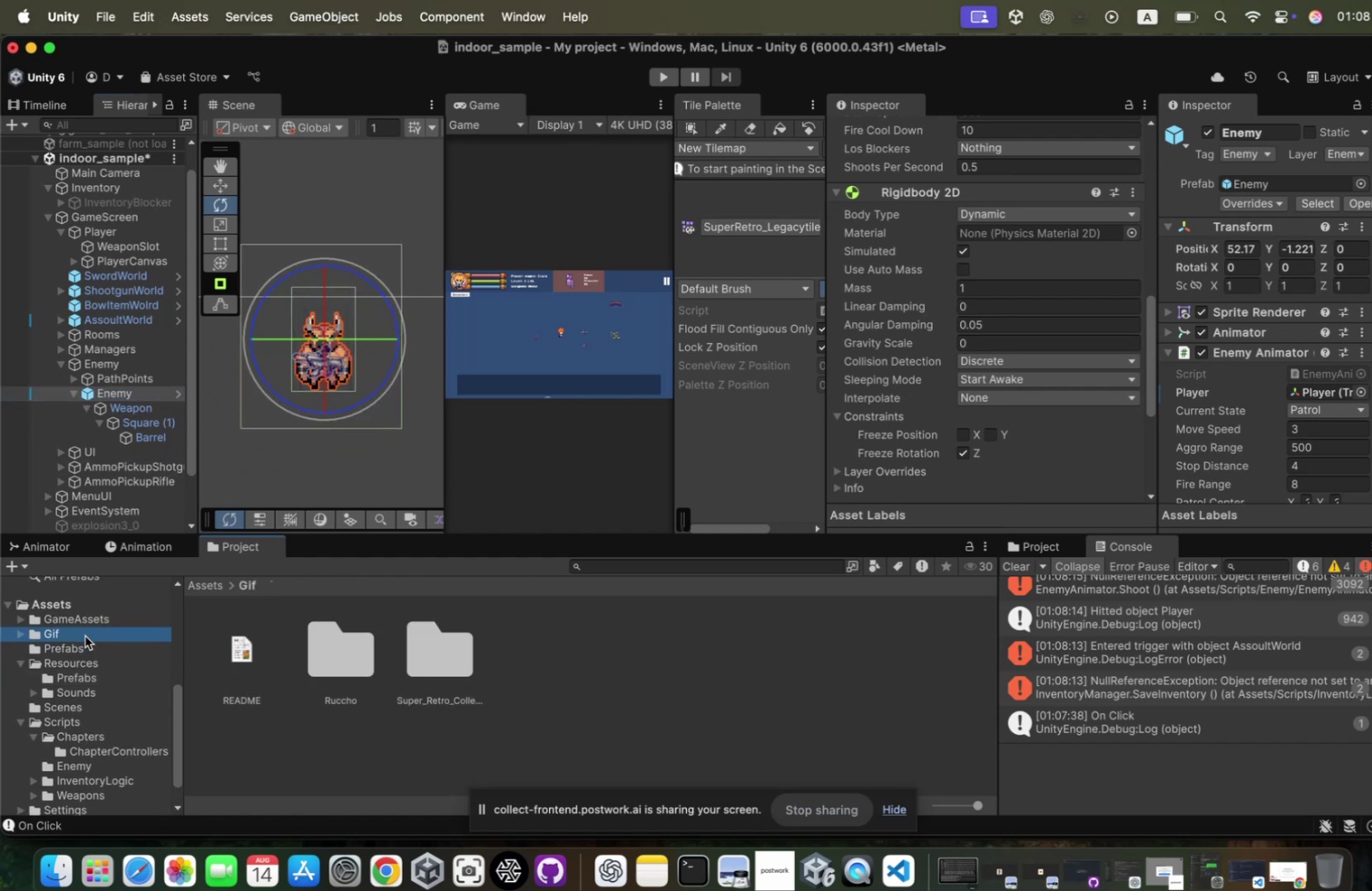 
key(ArrowRight)
 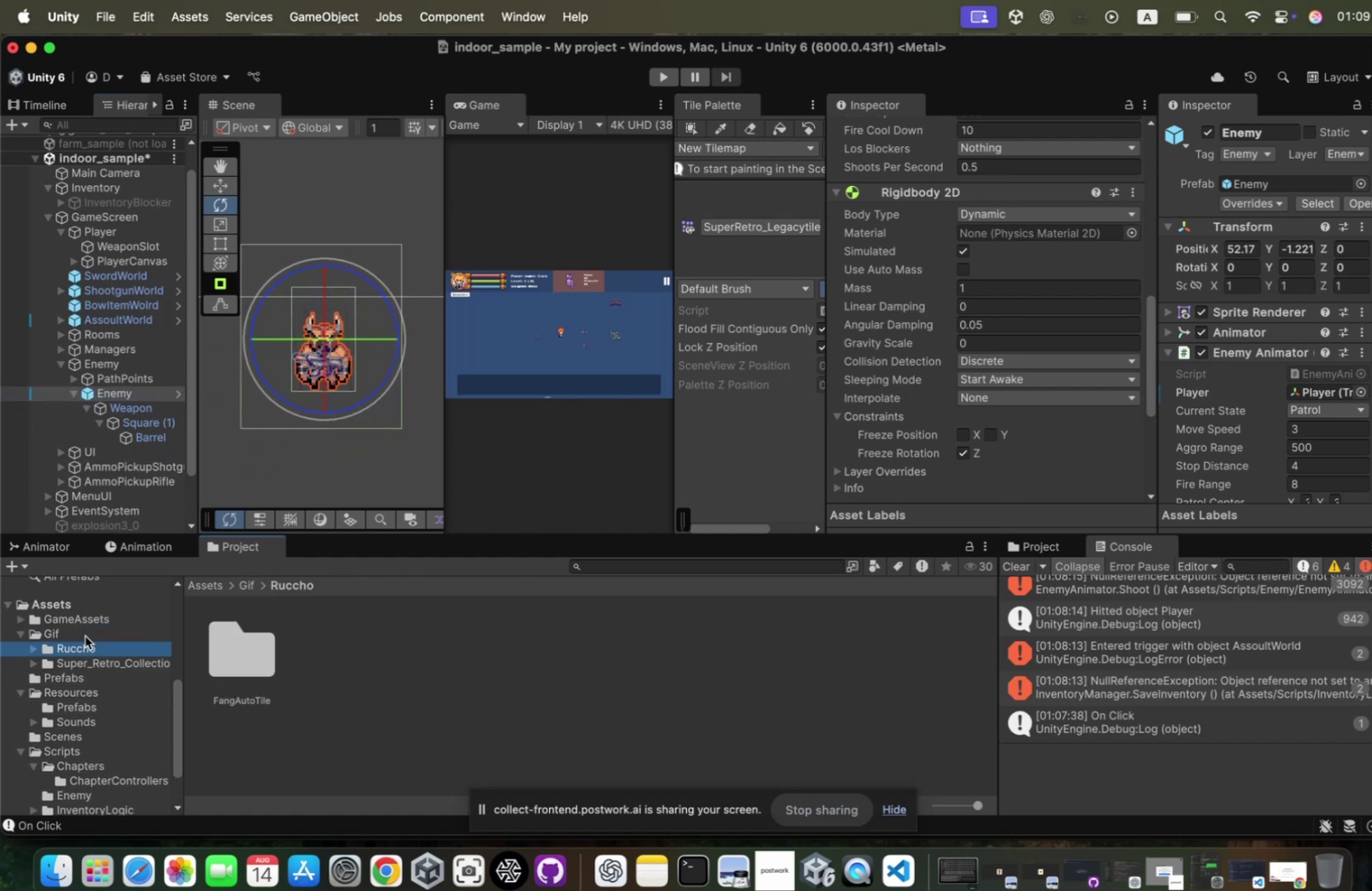 
key(ArrowDown)
 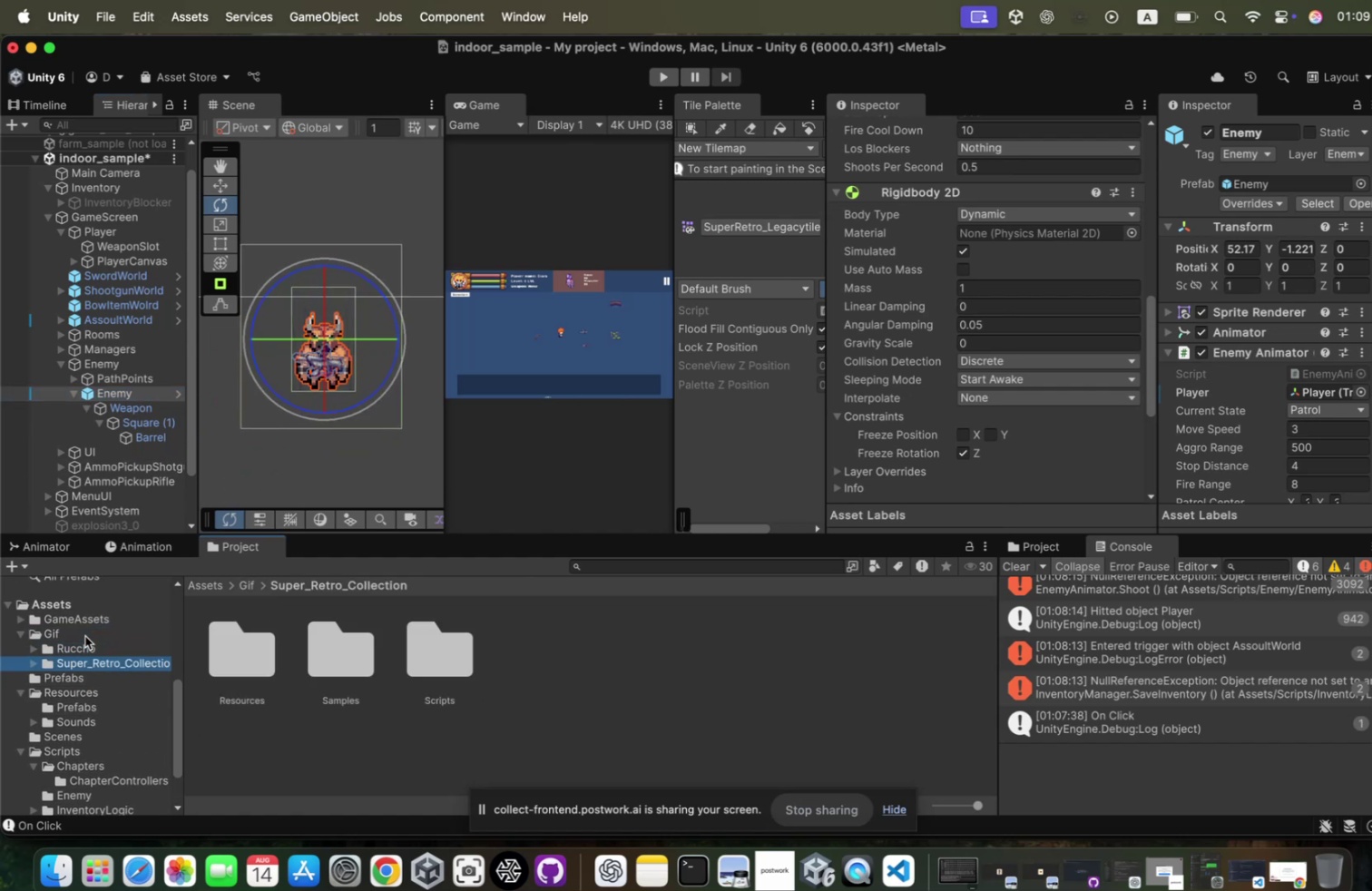 
key(ArrowDown)
 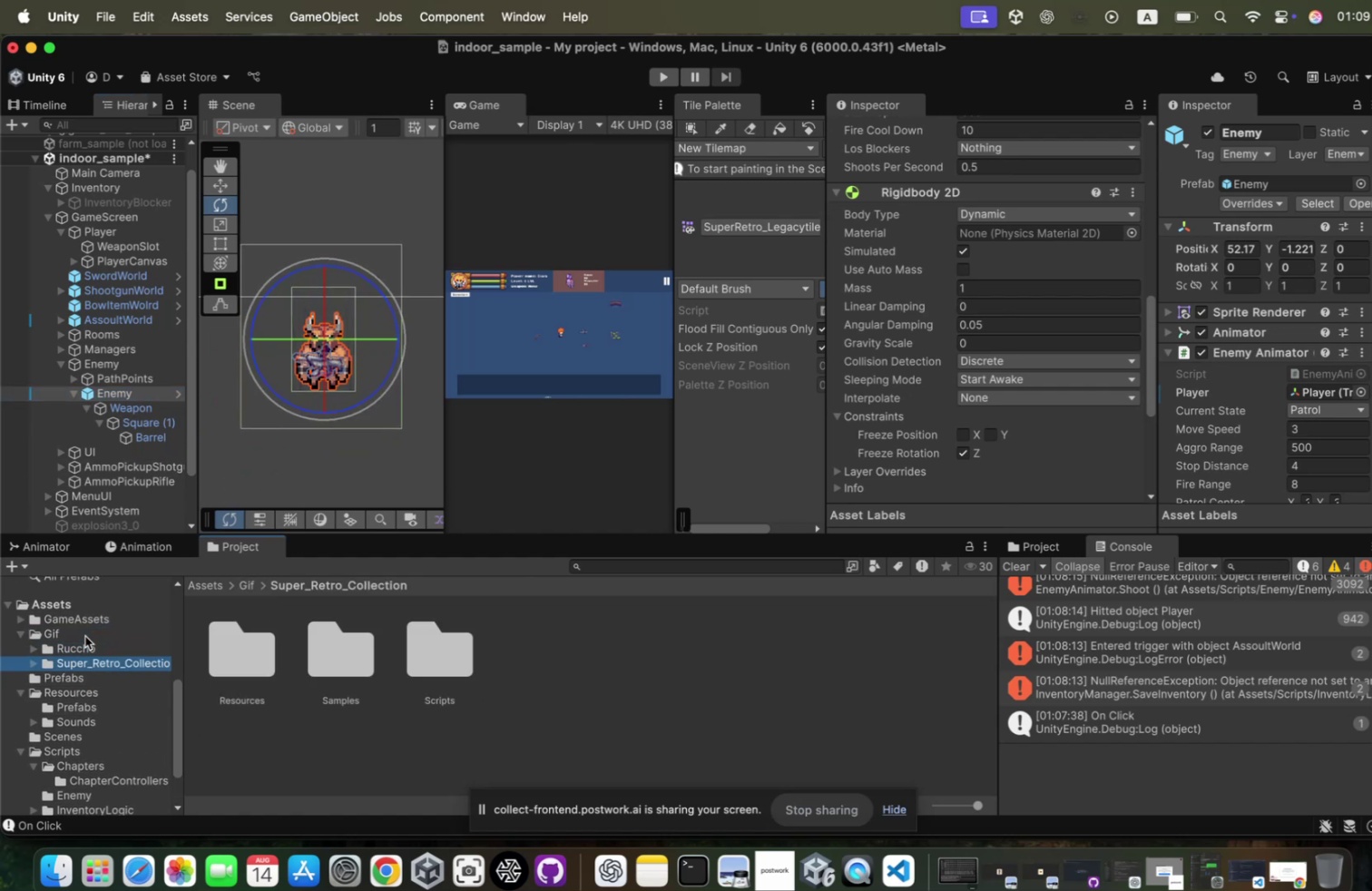 
key(ArrowRight)
 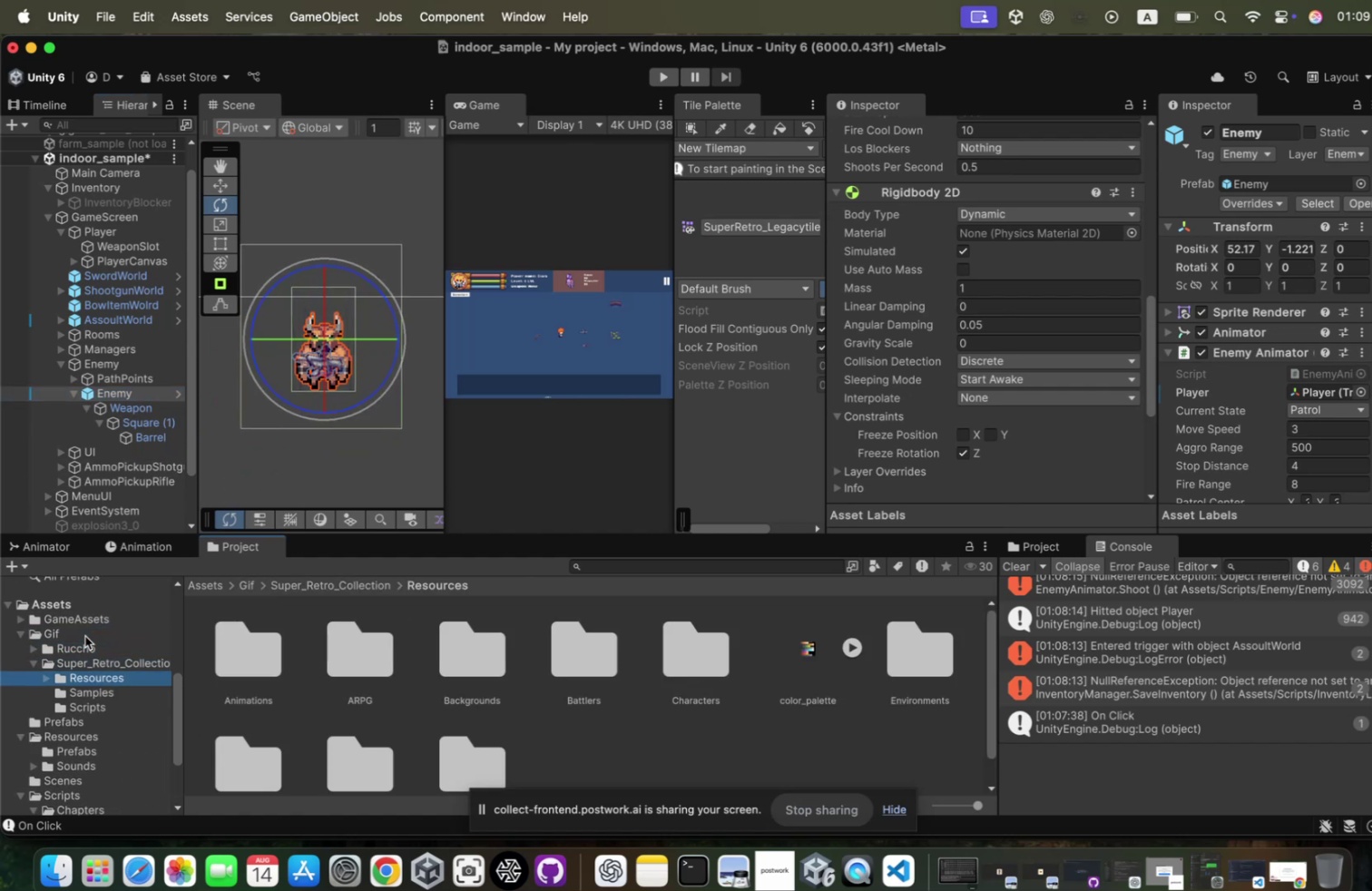 
key(ArrowDown)
 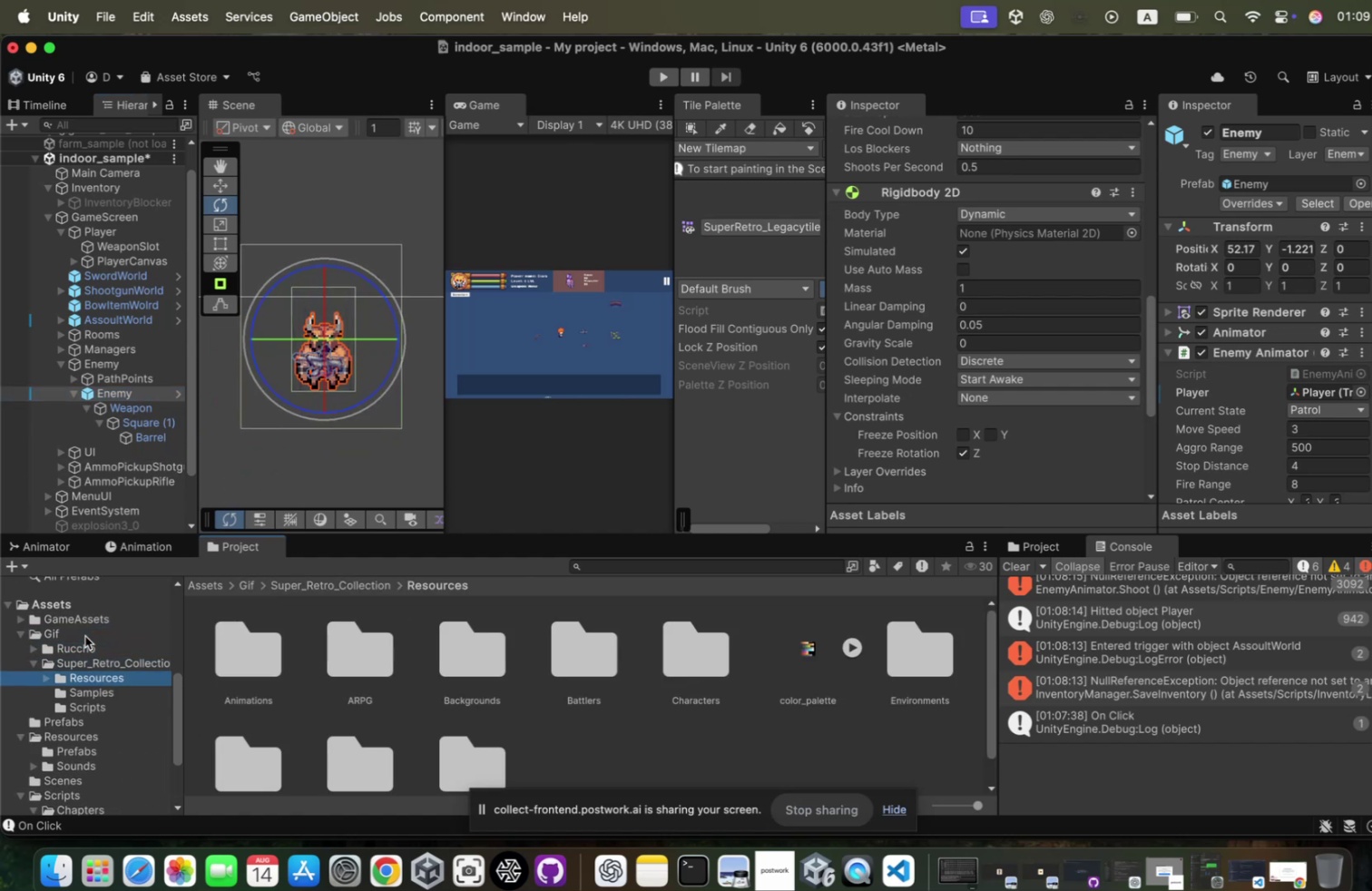 
key(ArrowDown)
 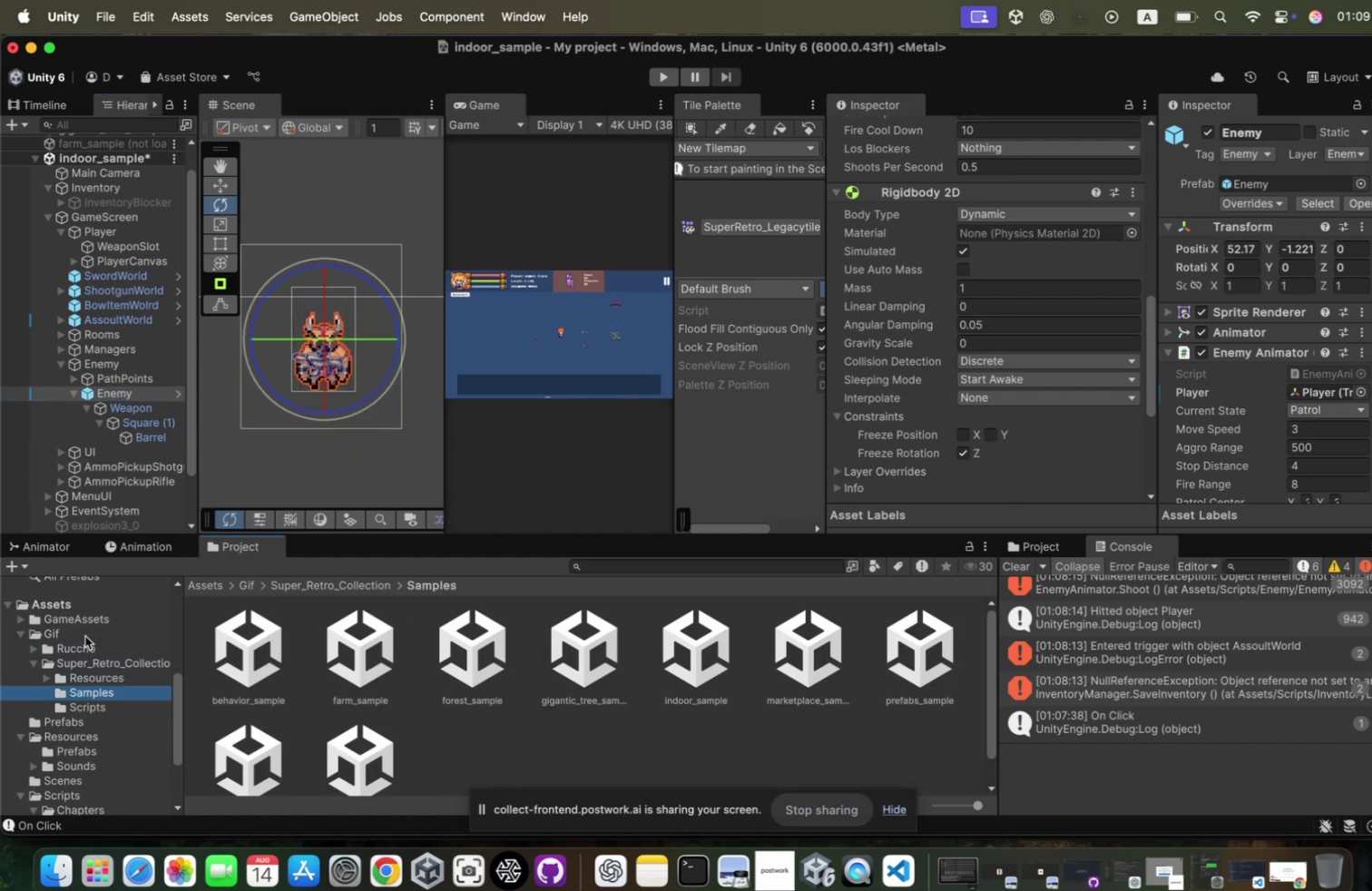 
key(ArrowUp)
 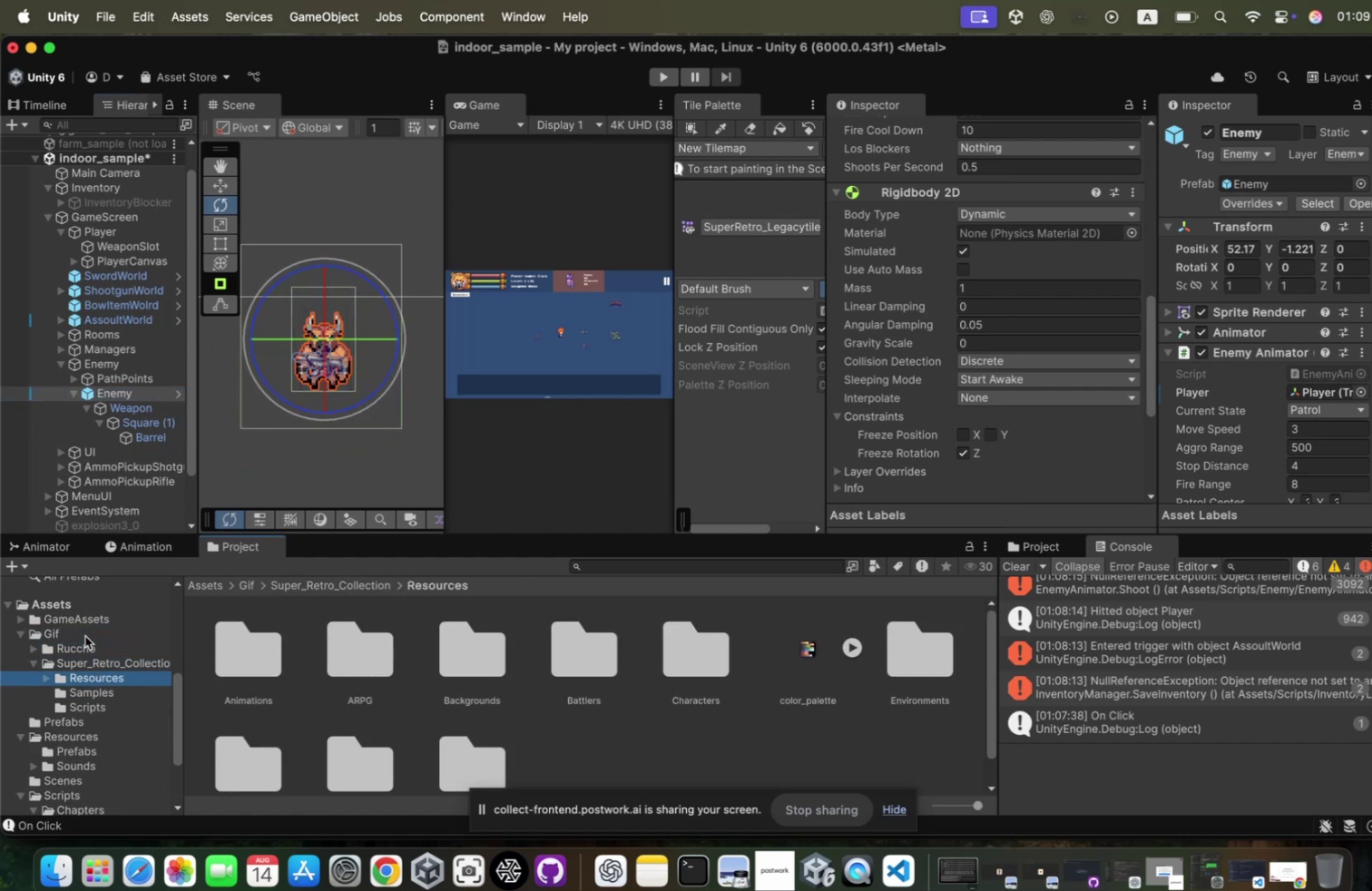 
key(ArrowRight)
 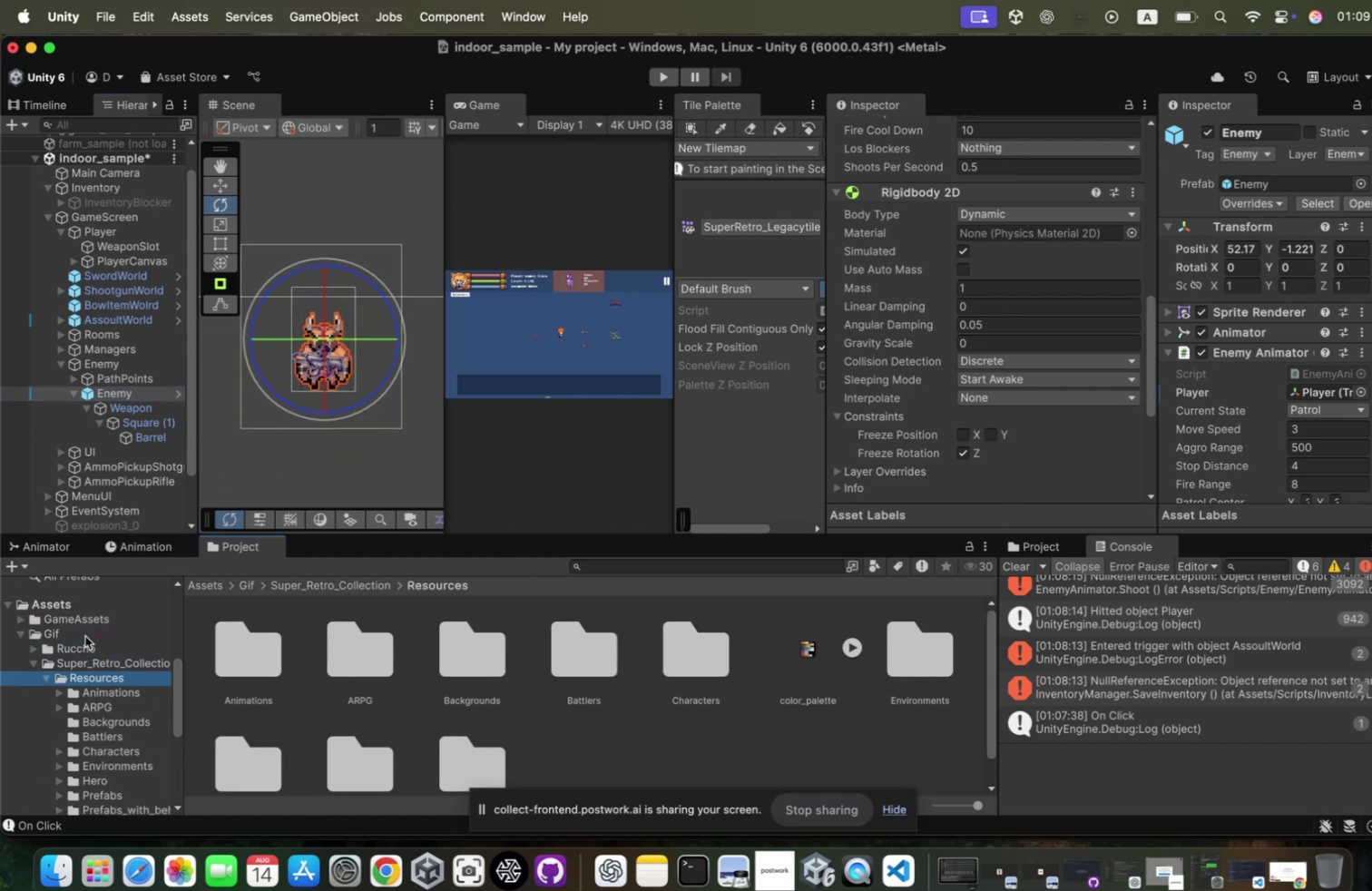 
key(ArrowDown)
 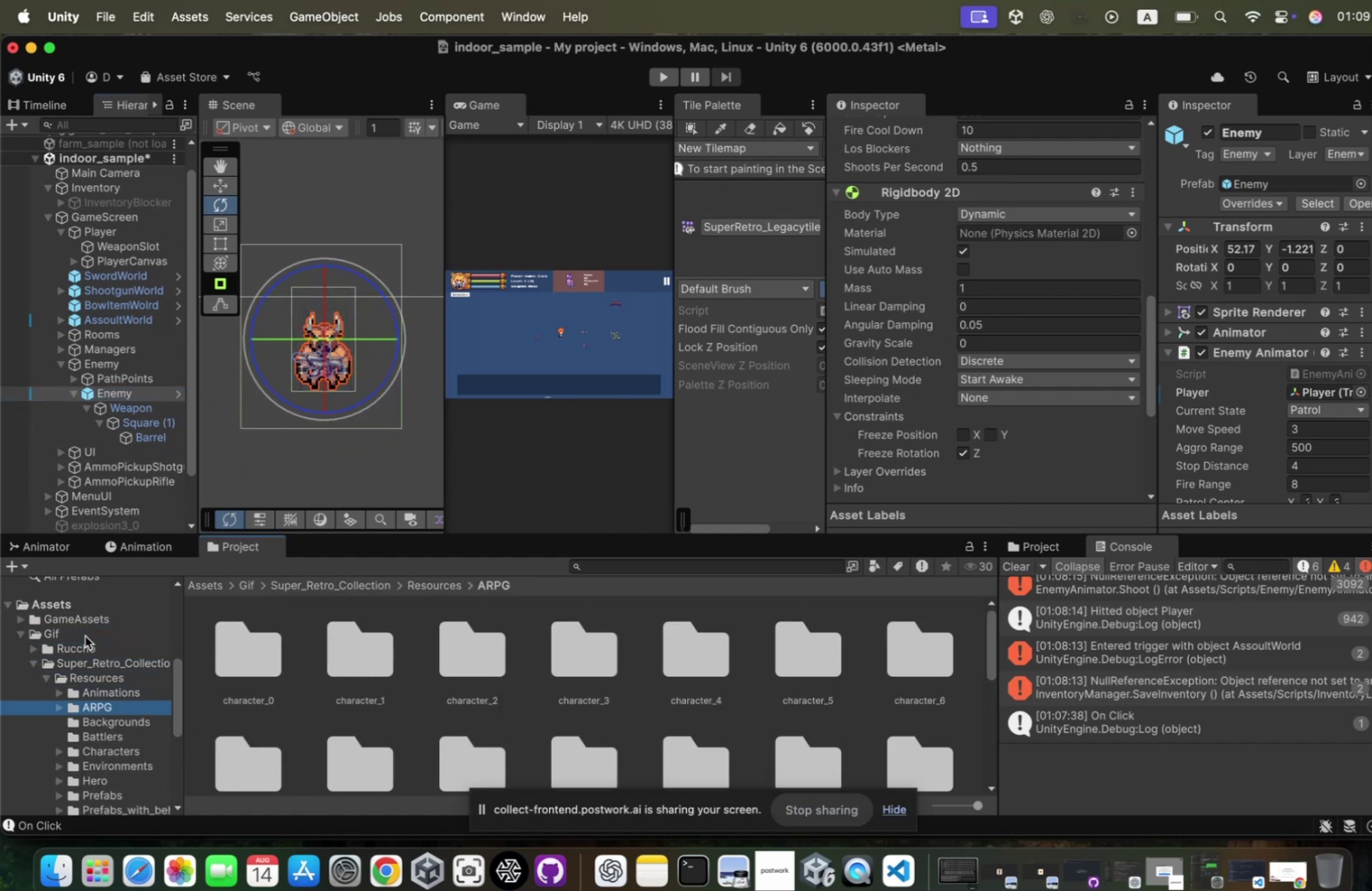 
key(ArrowDown)
 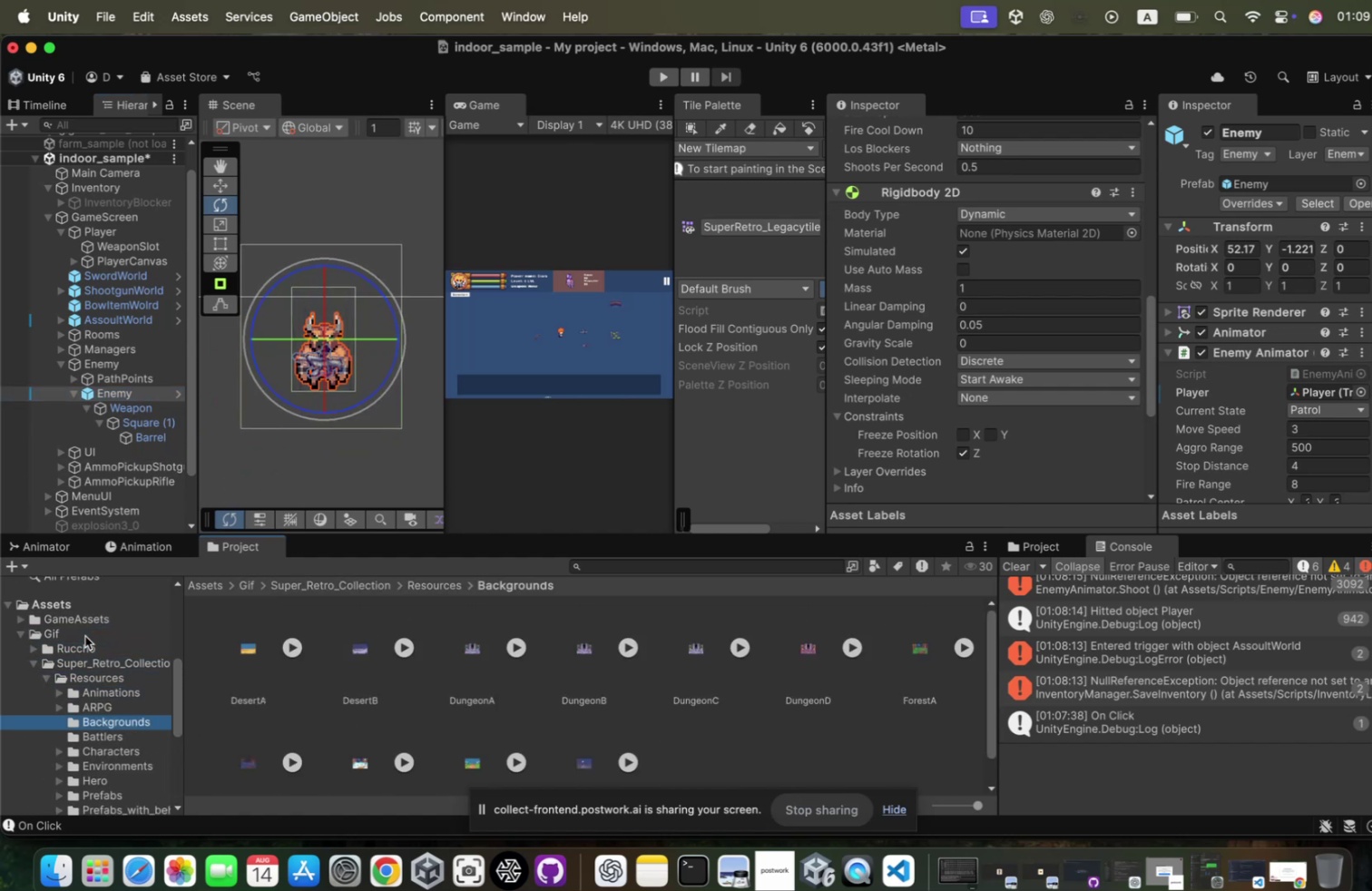 
key(ArrowDown)
 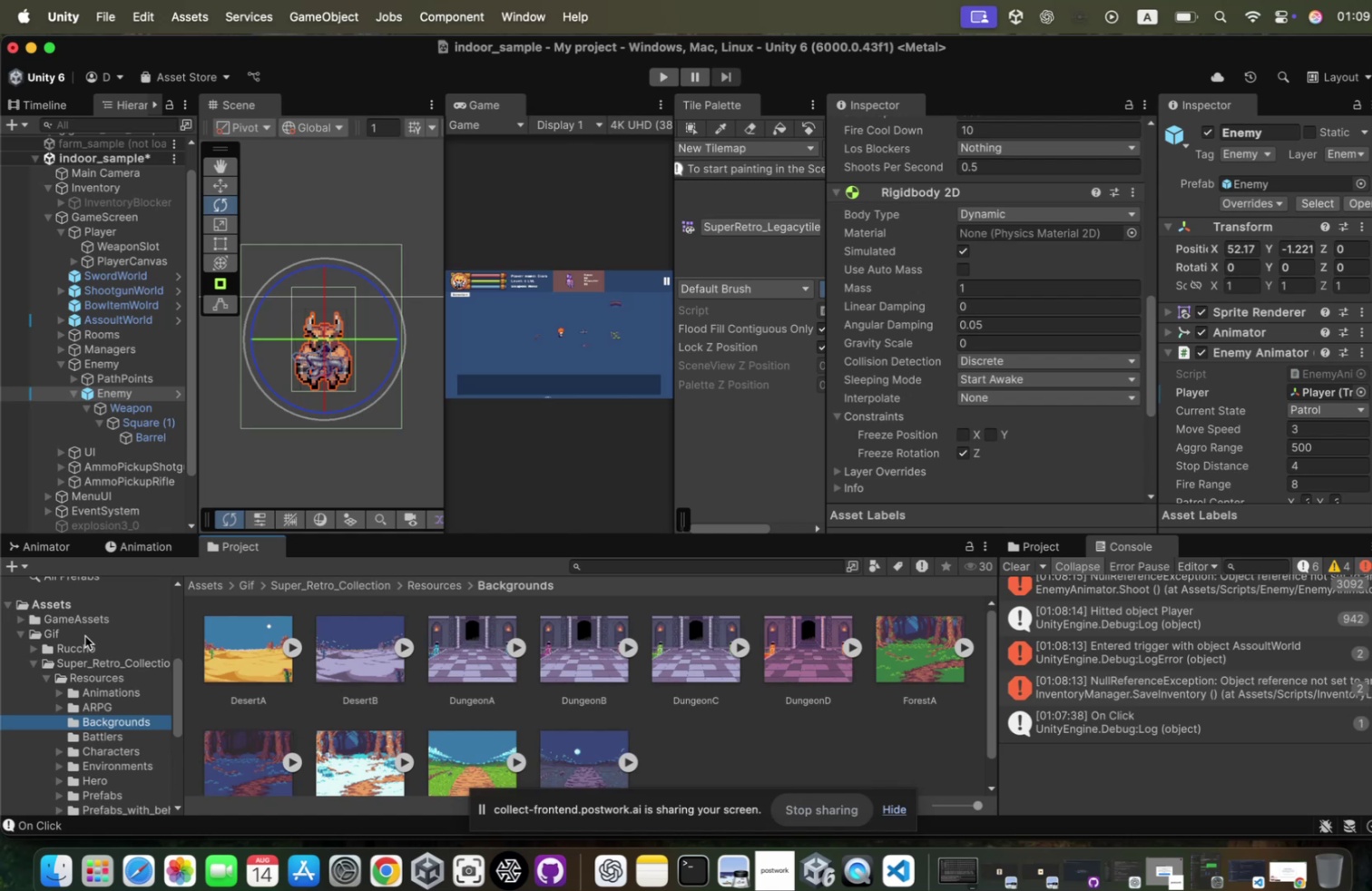 
key(ArrowUp)
 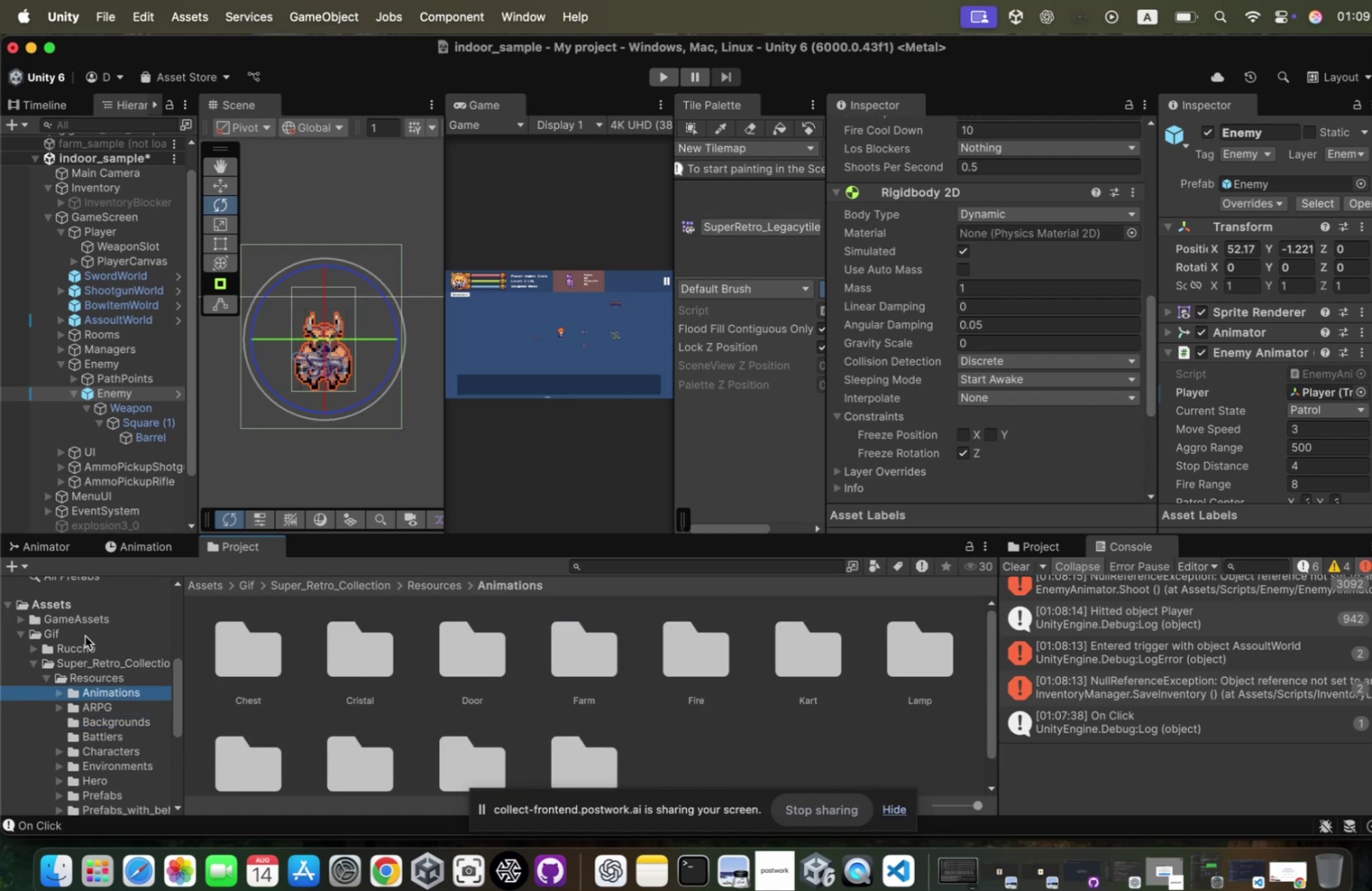 
key(ArrowUp)
 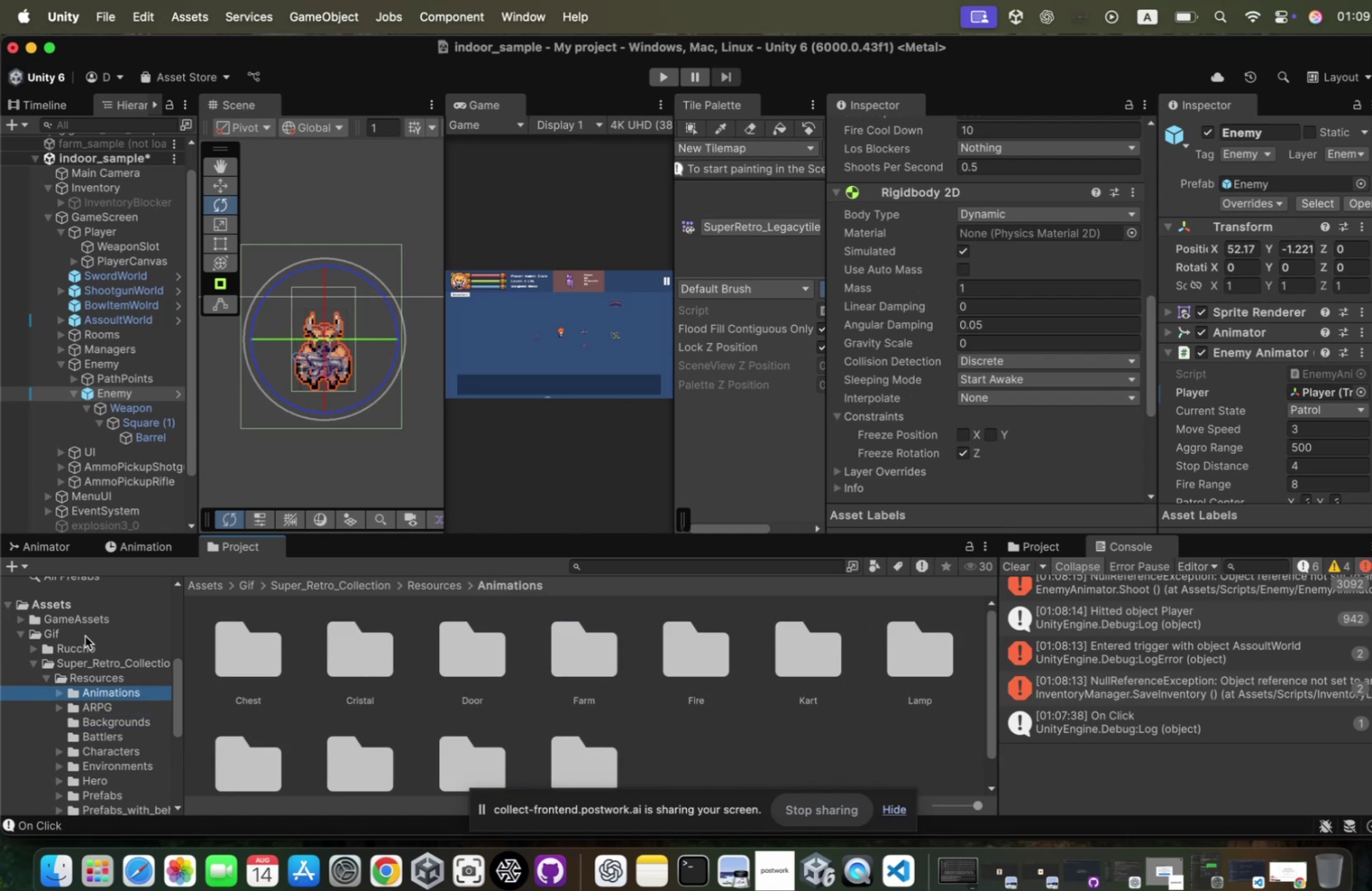 
key(ArrowLeft)
 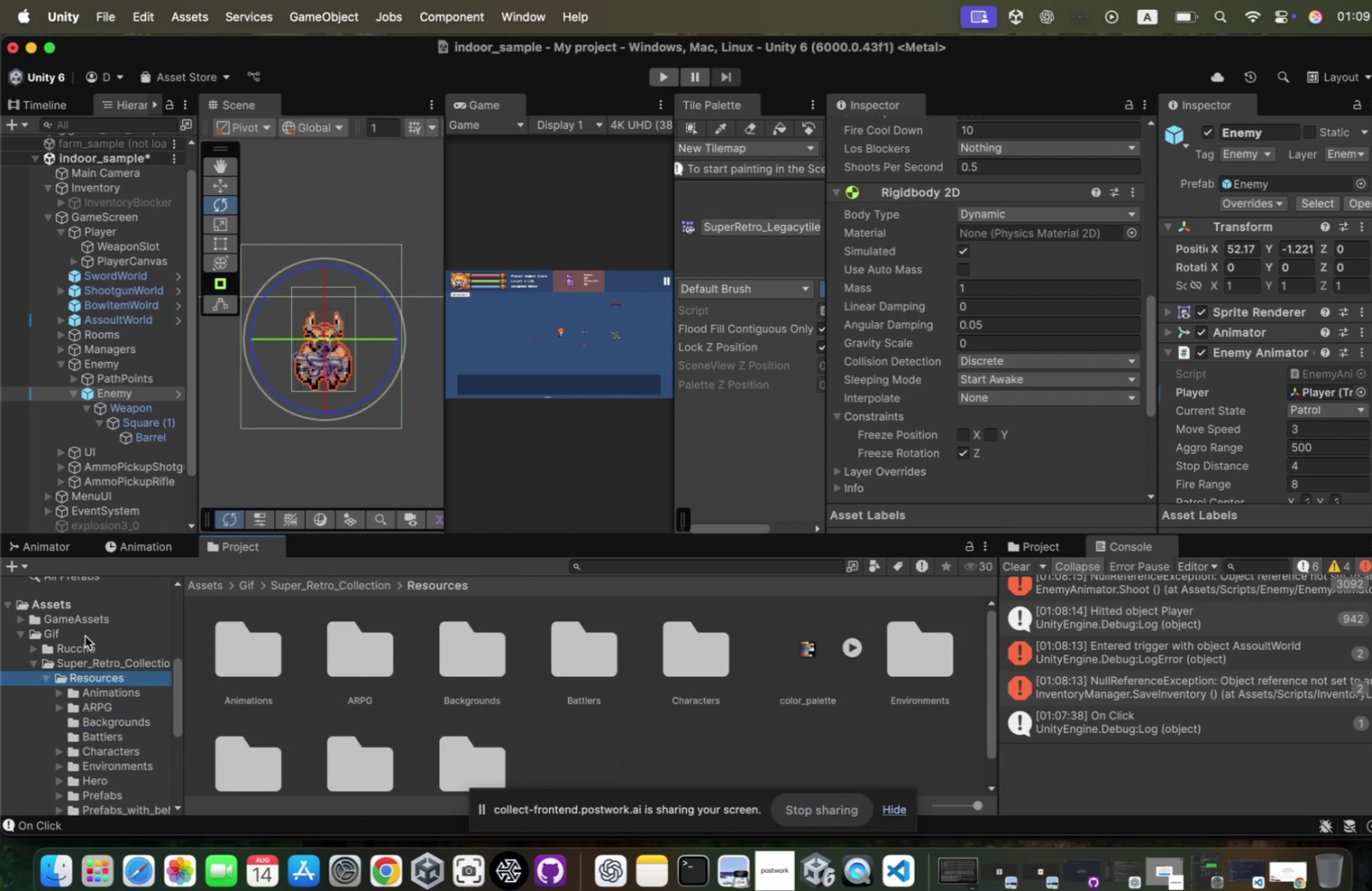 
key(ArrowLeft)
 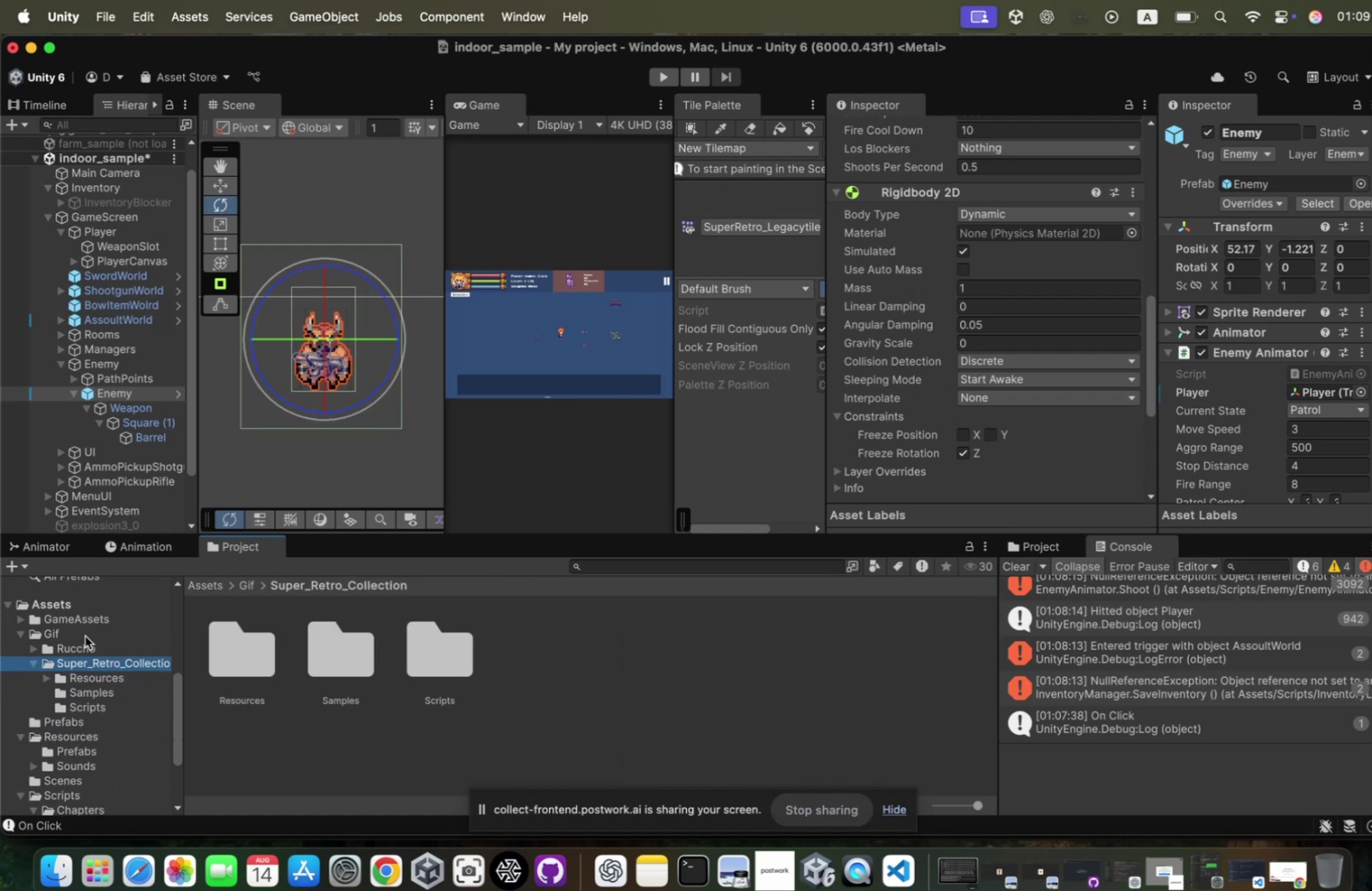 
key(ArrowLeft)
 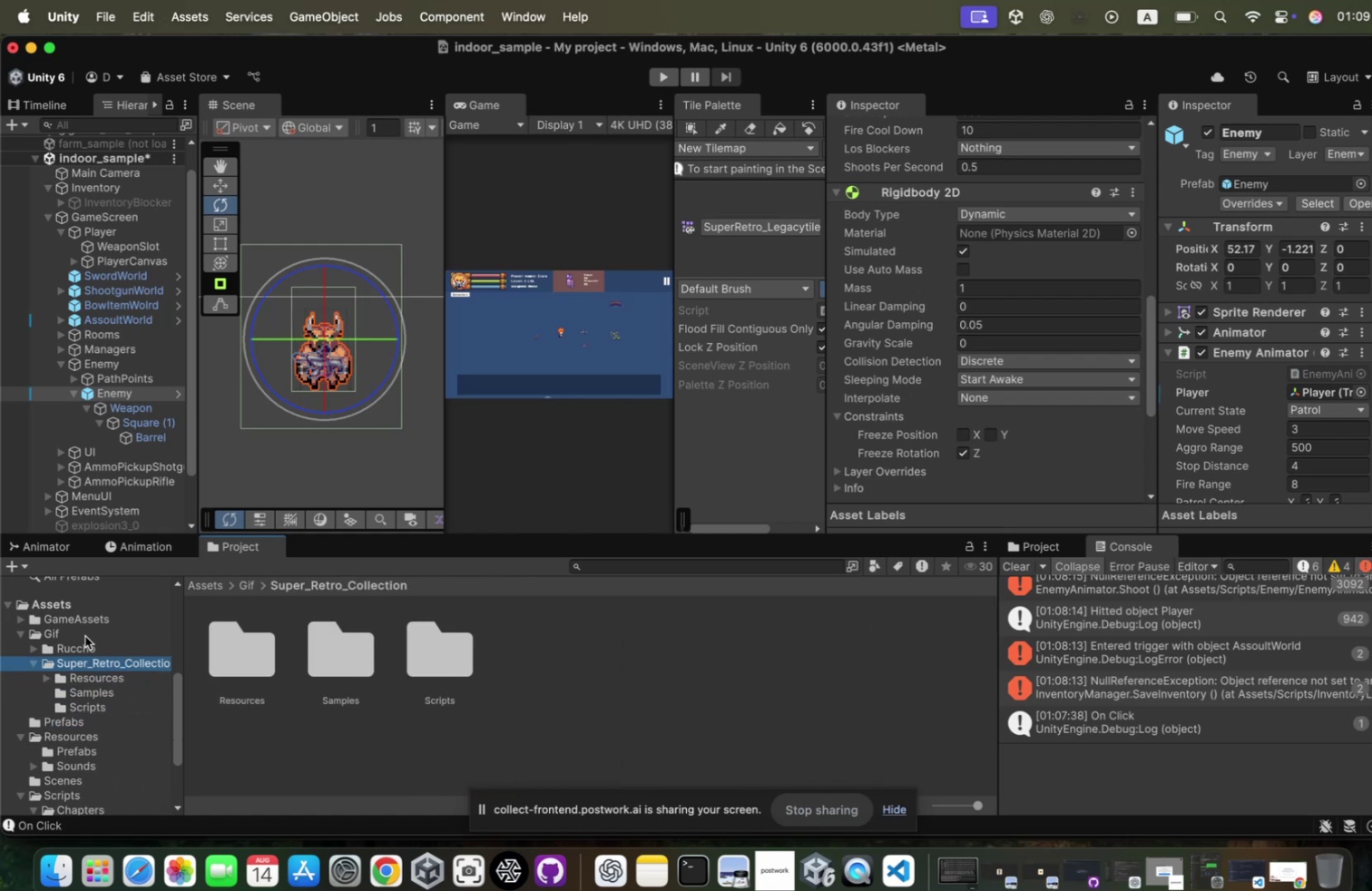 
key(ArrowLeft)
 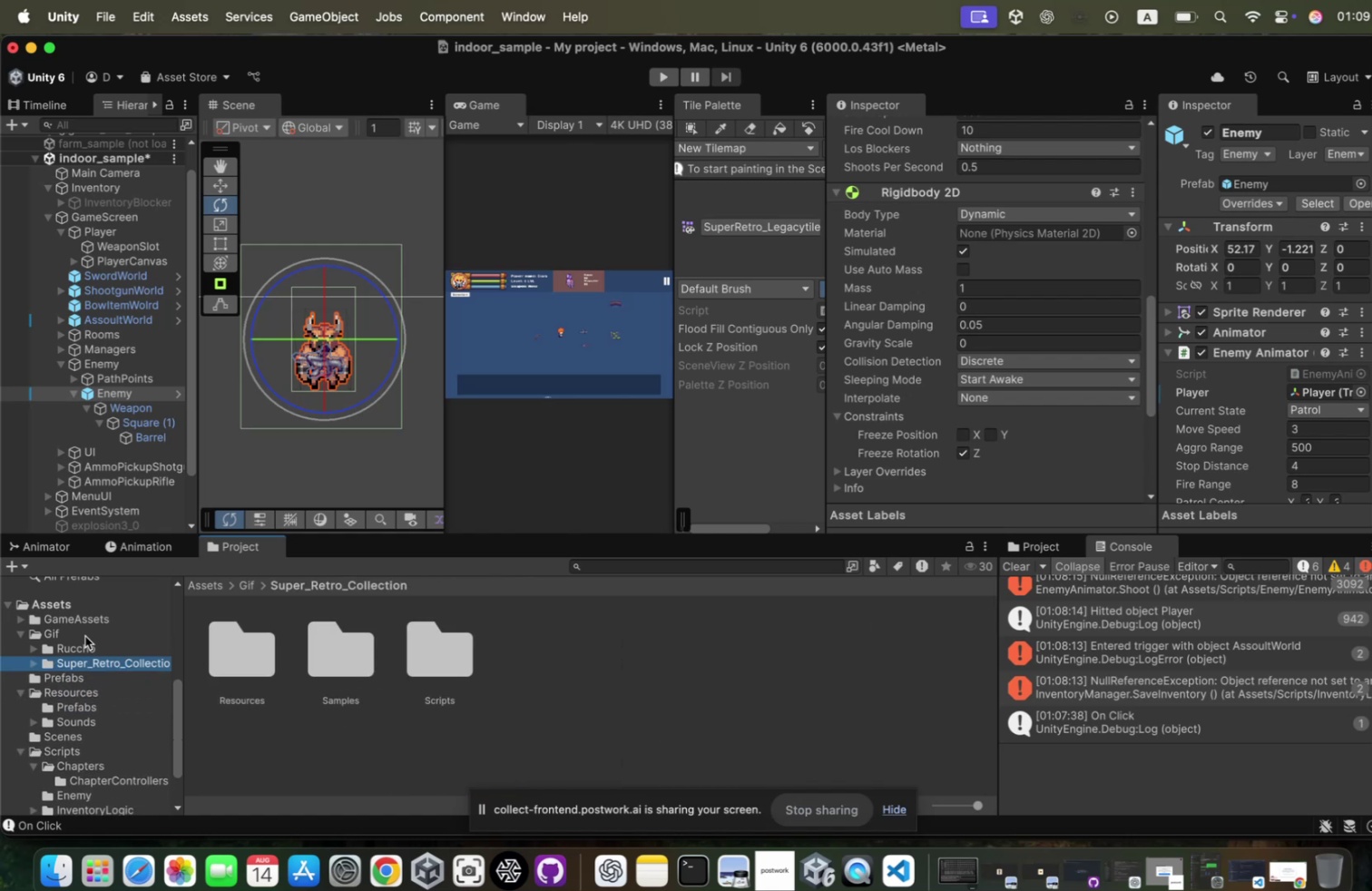 
key(ArrowDown)
 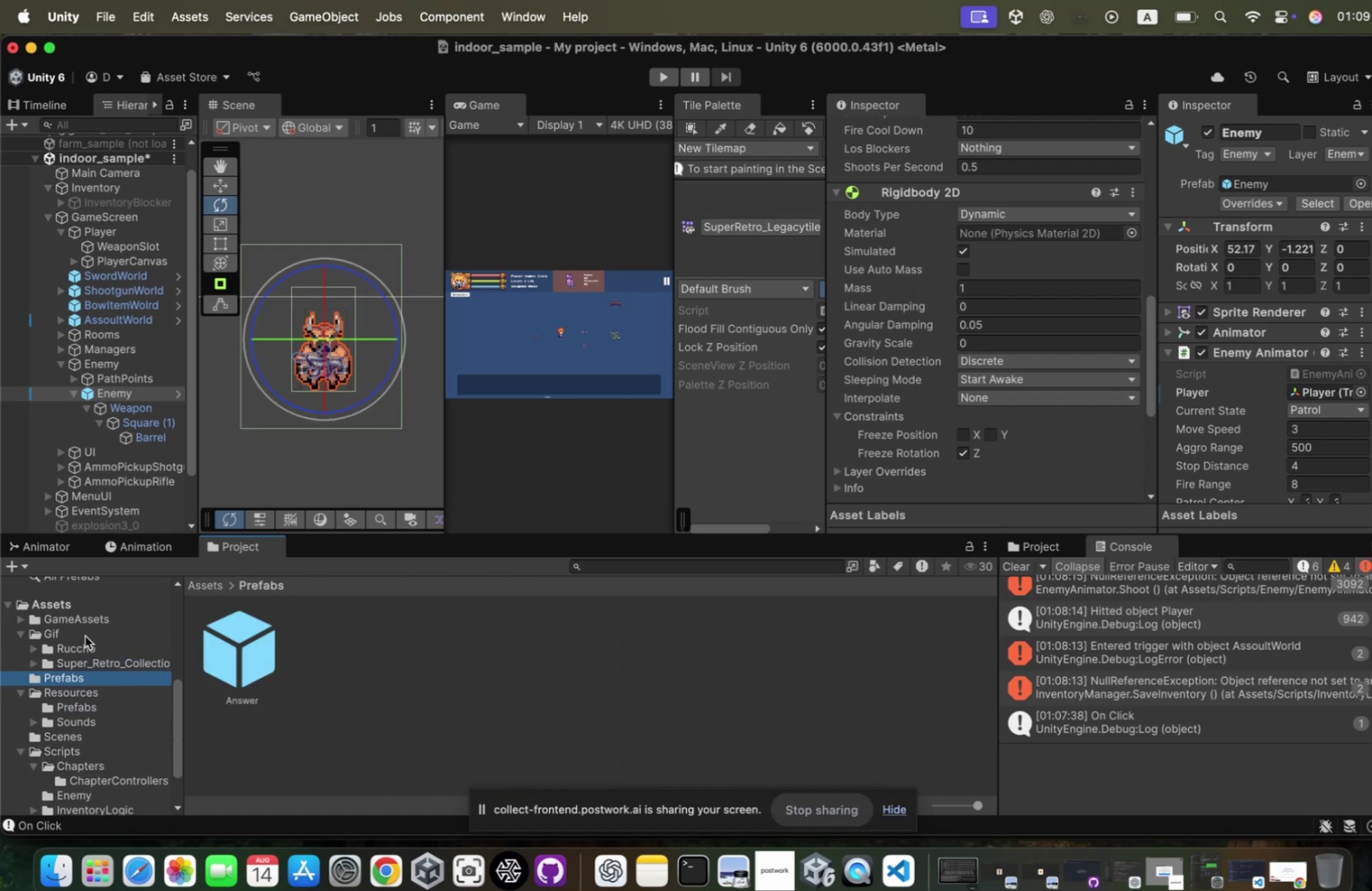 
key(ArrowDown)
 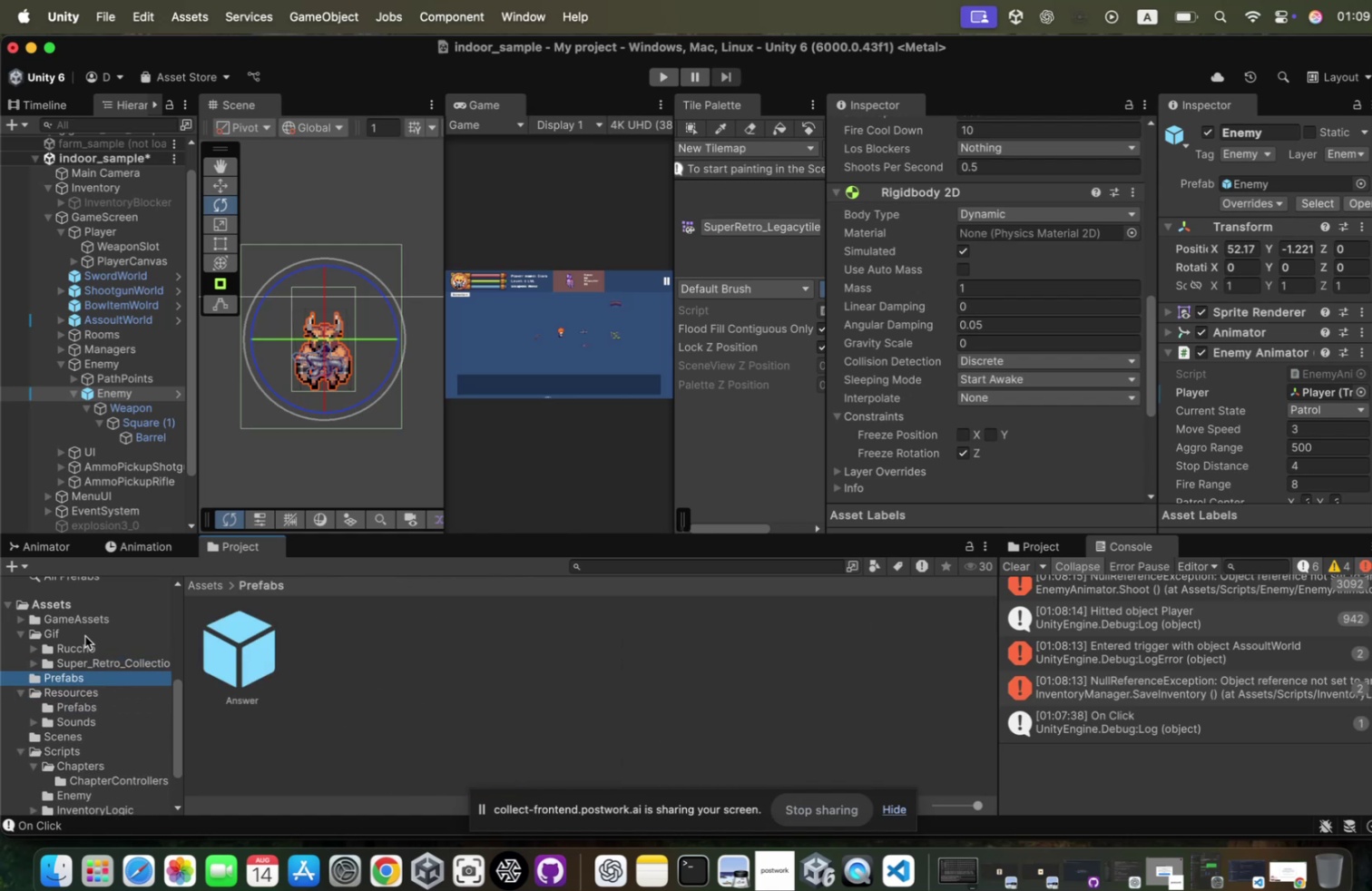 
key(ArrowUp)
 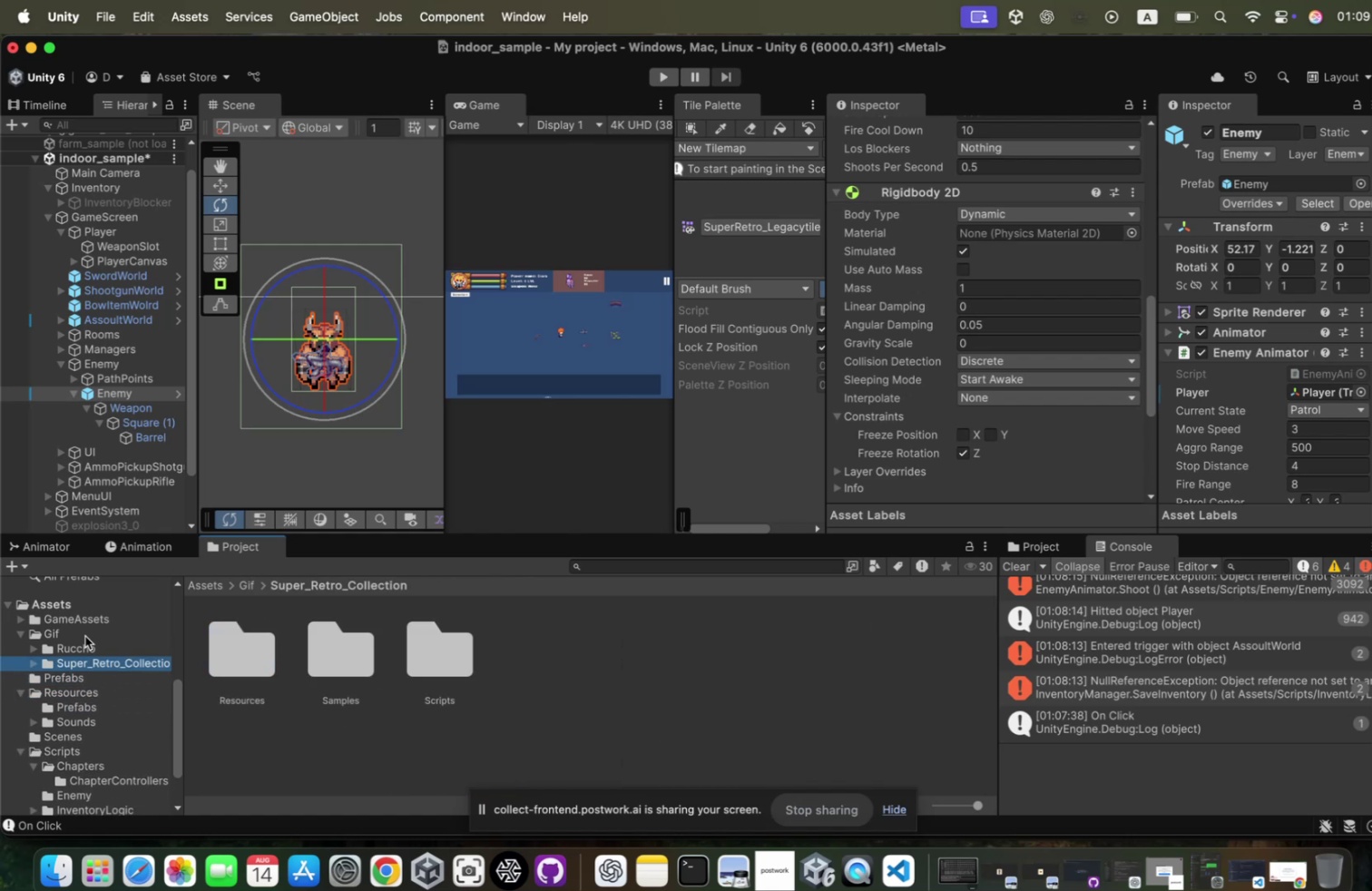 
key(ArrowUp)
 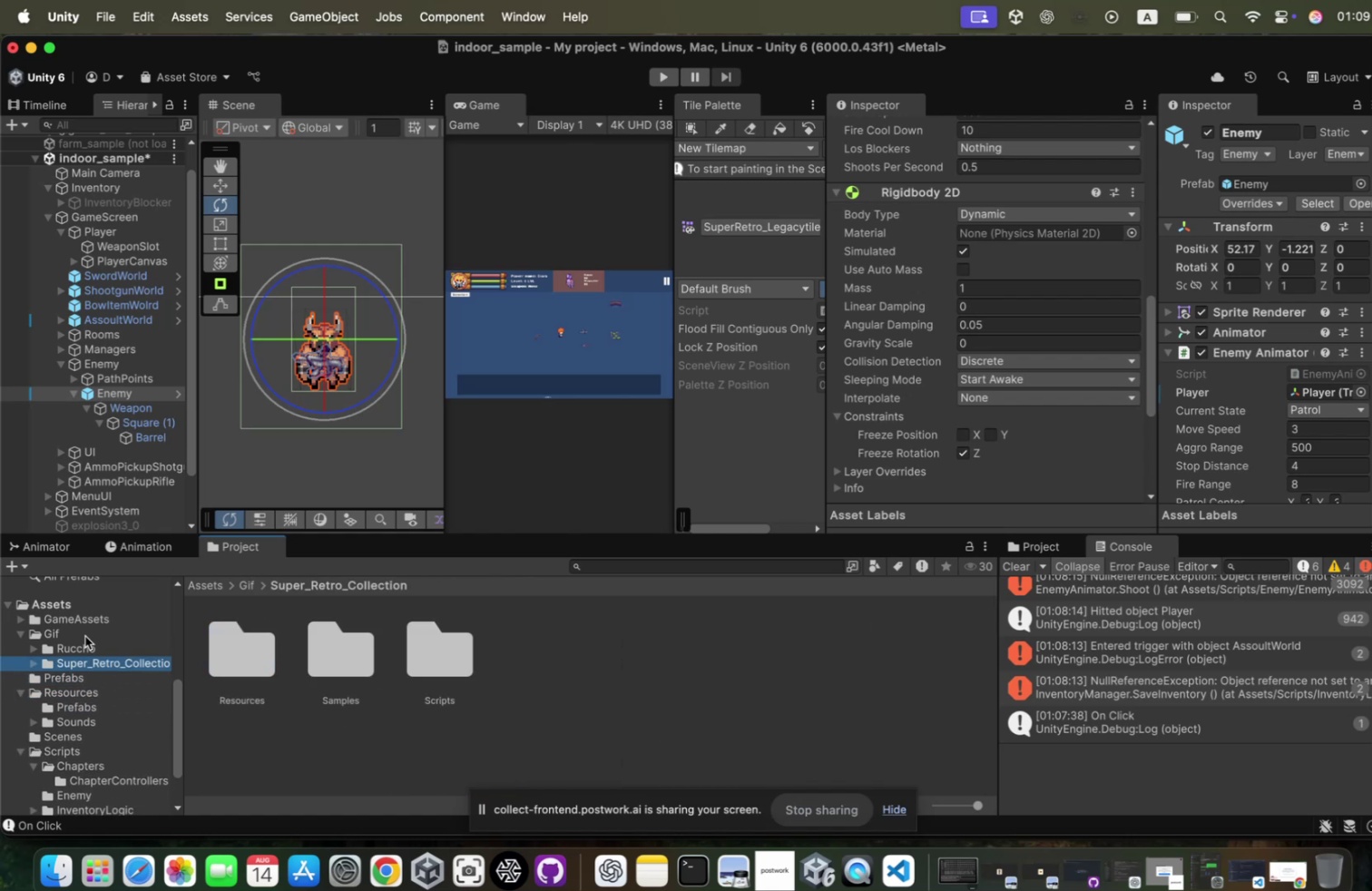 
key(ArrowUp)
 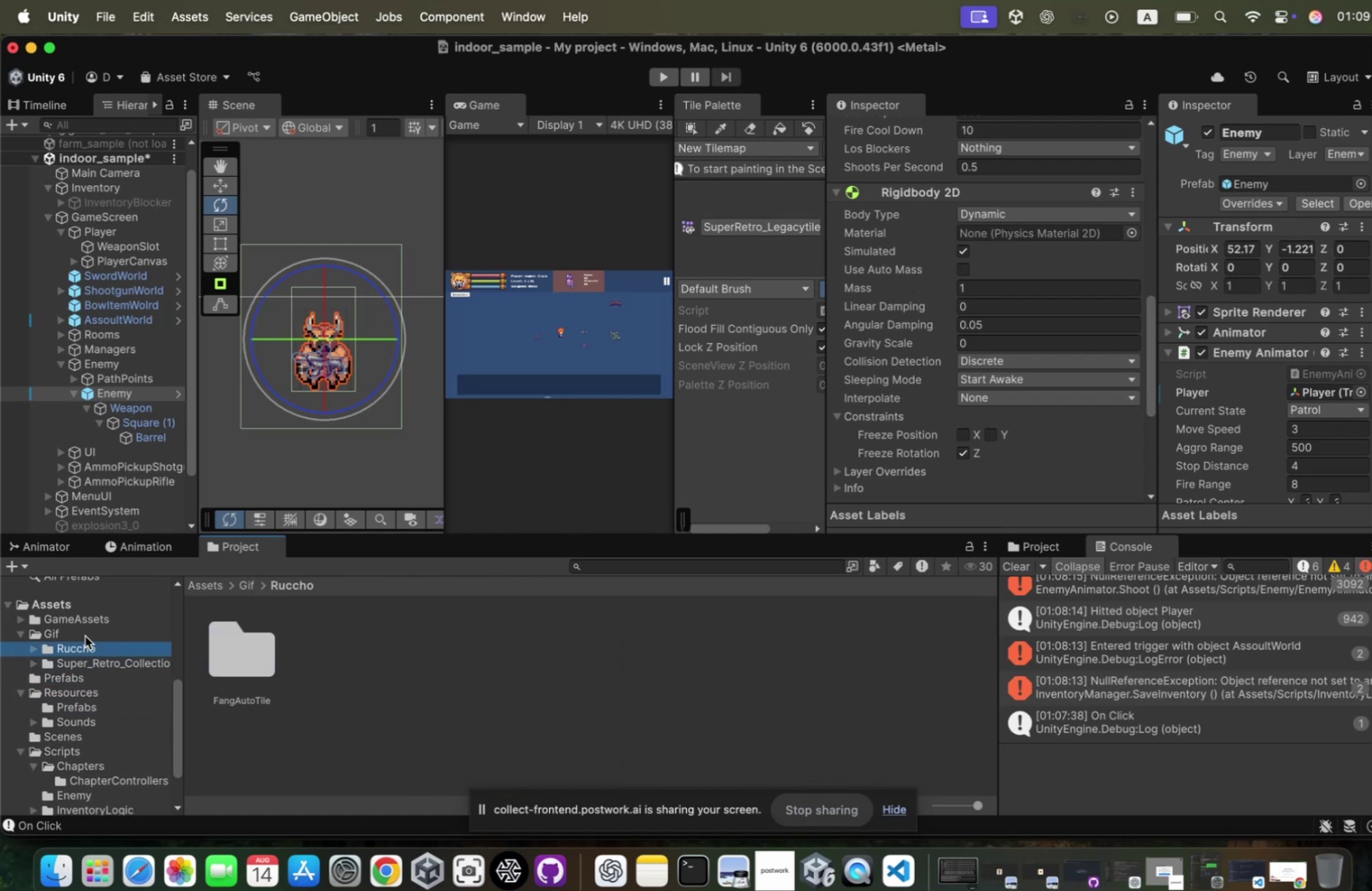 
key(ArrowRight)
 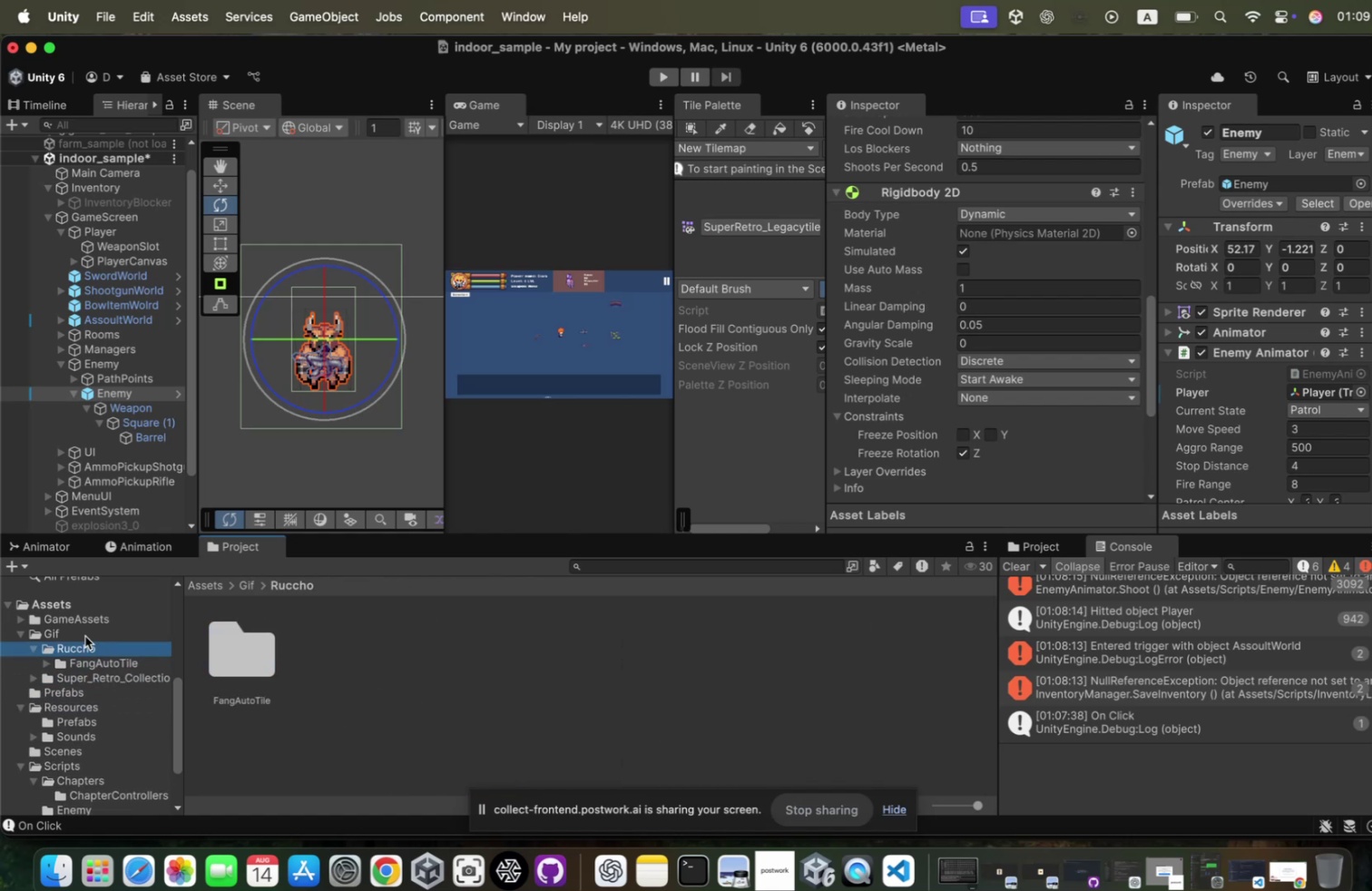 
key(ArrowDown)
 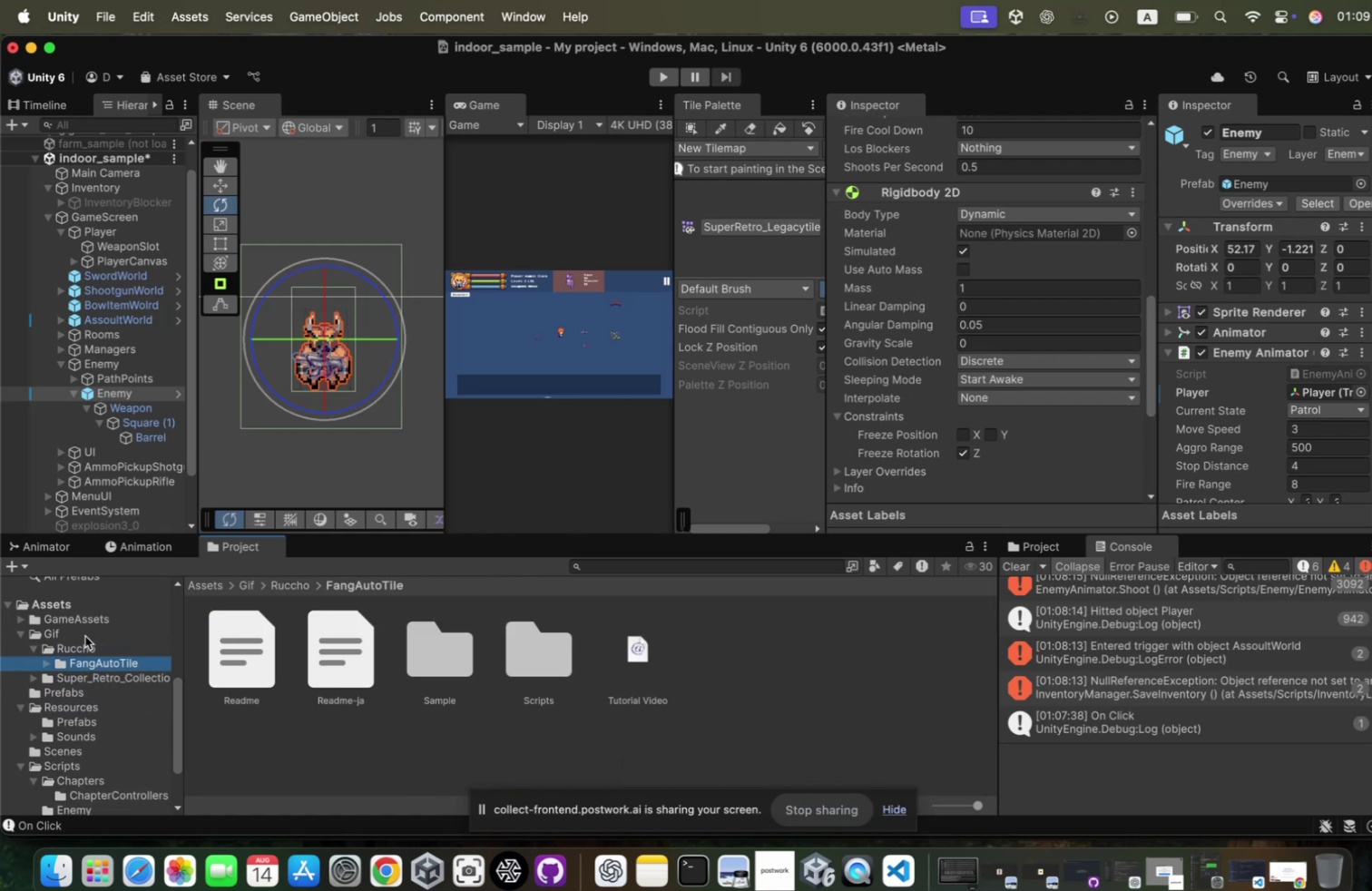 
key(ArrowUp)
 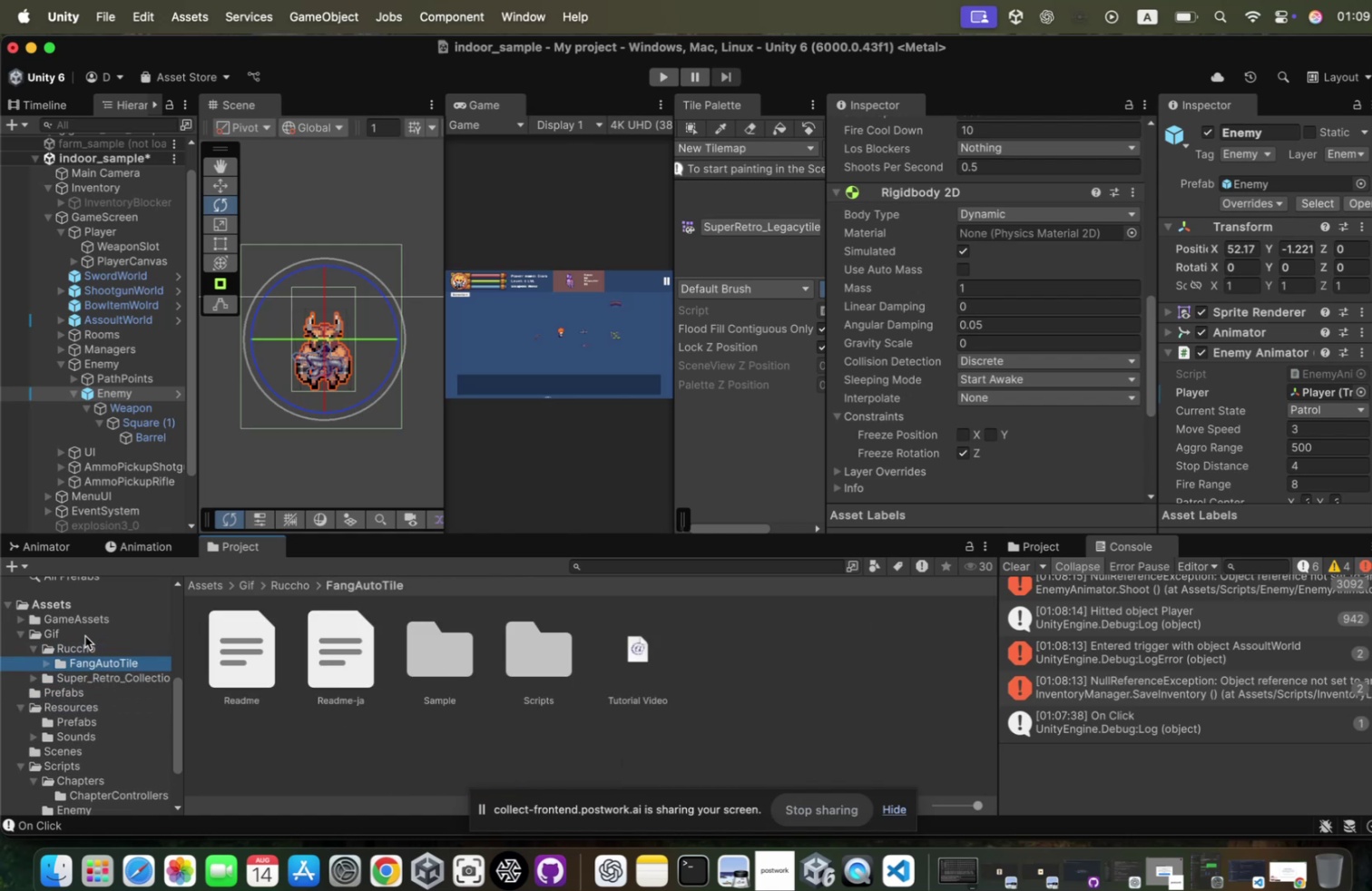 
key(ArrowDown)
 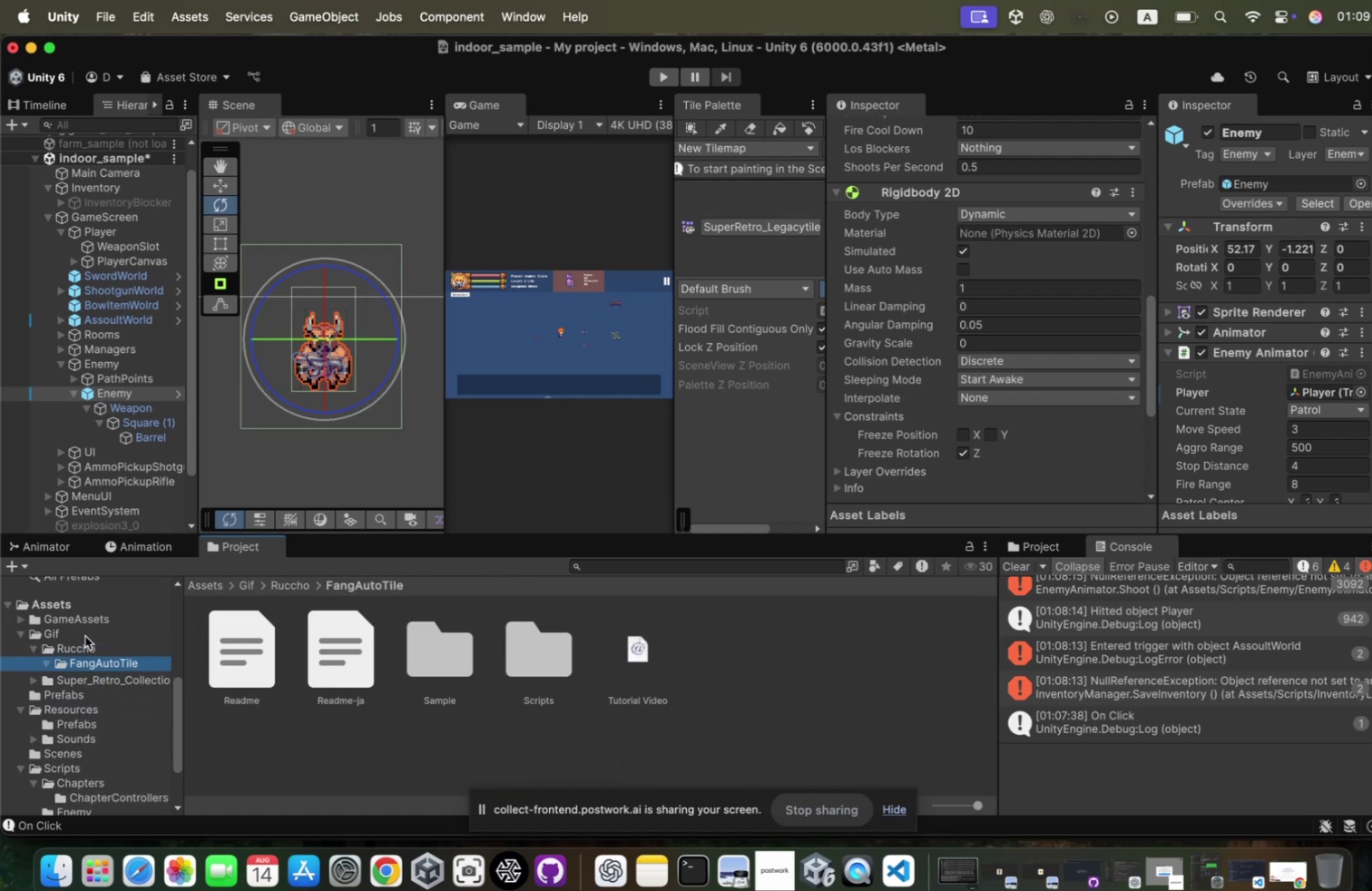 
key(ArrowRight)
 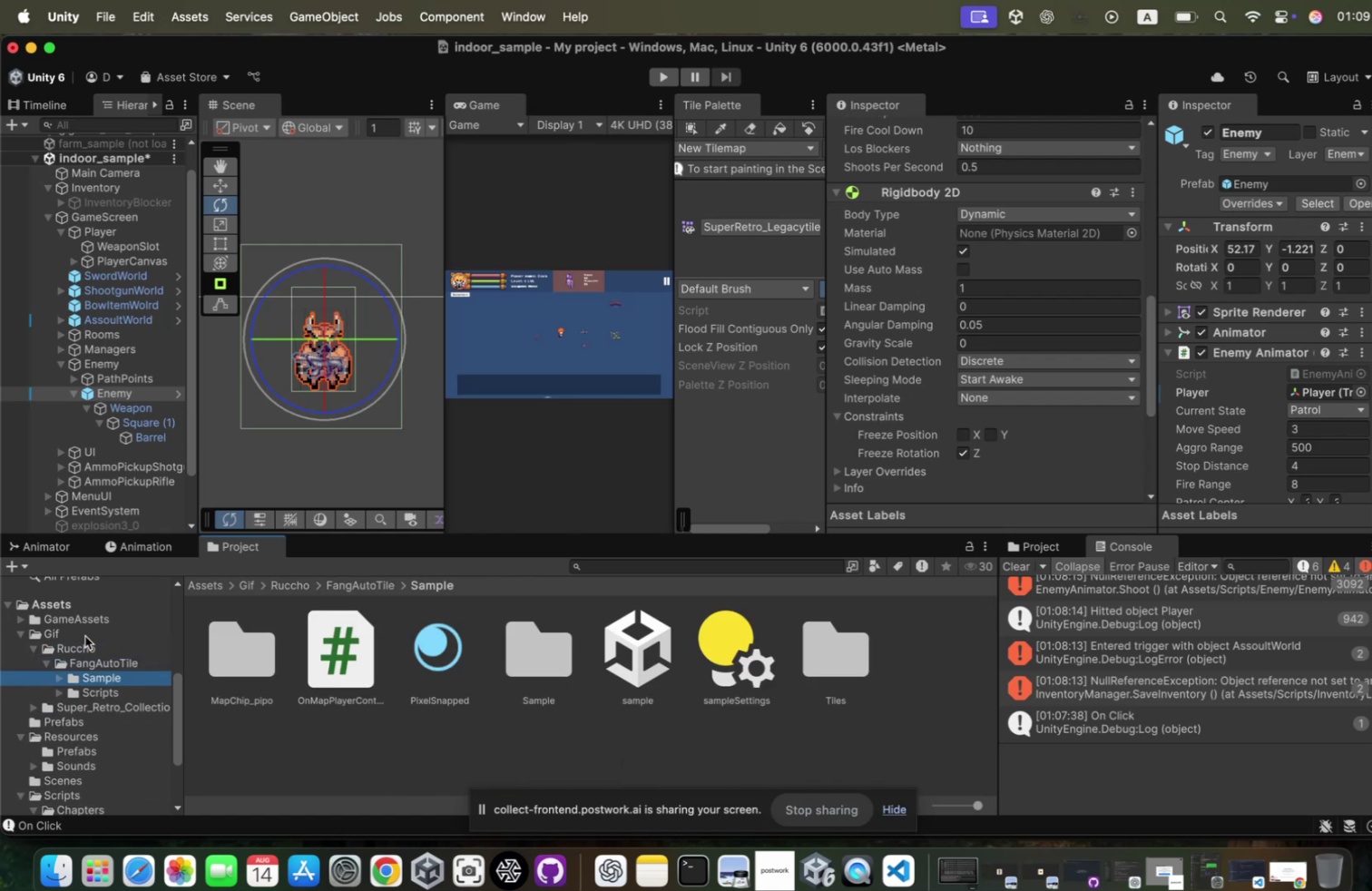 
key(ArrowDown)
 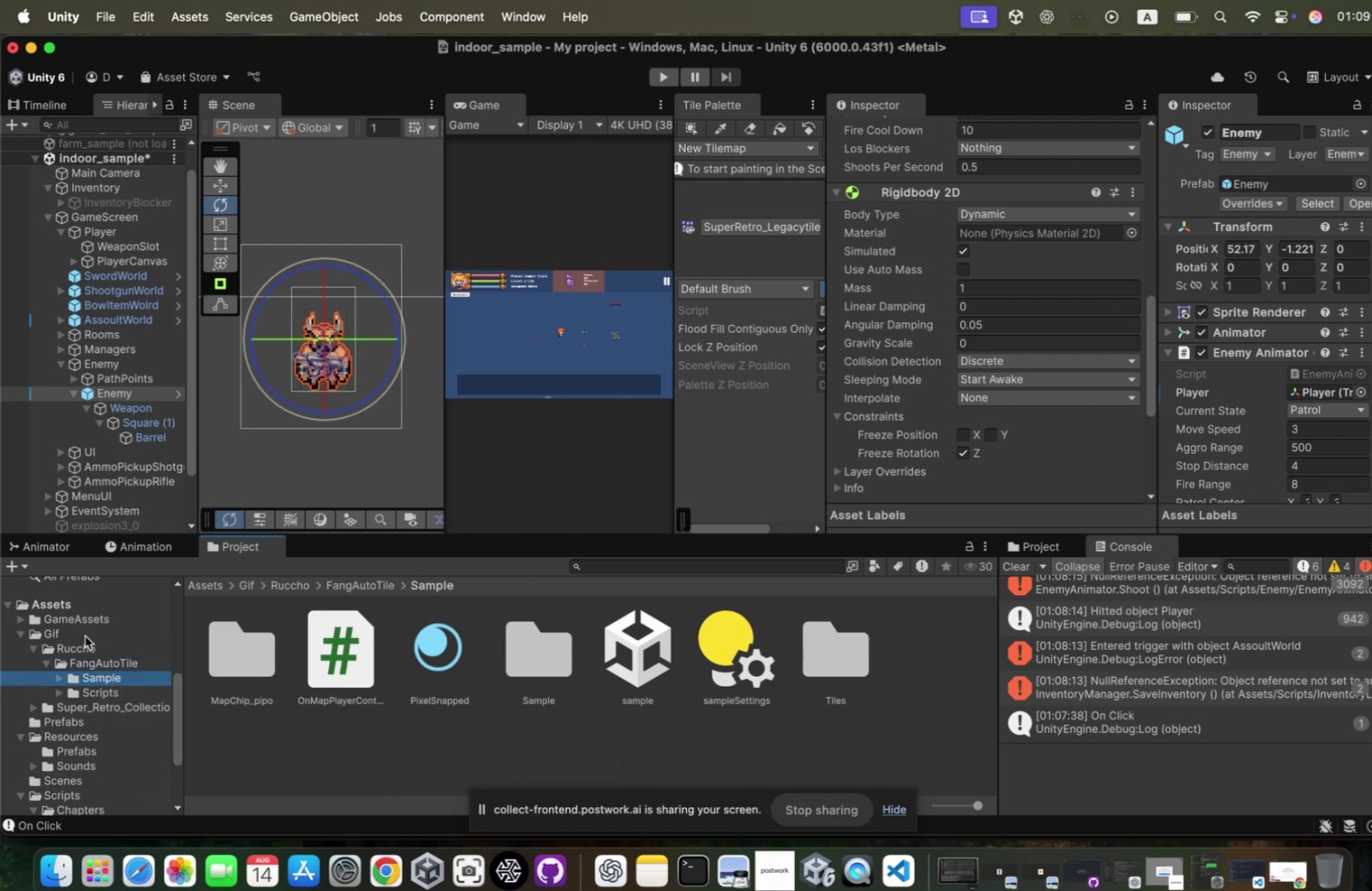 
key(ArrowDown)
 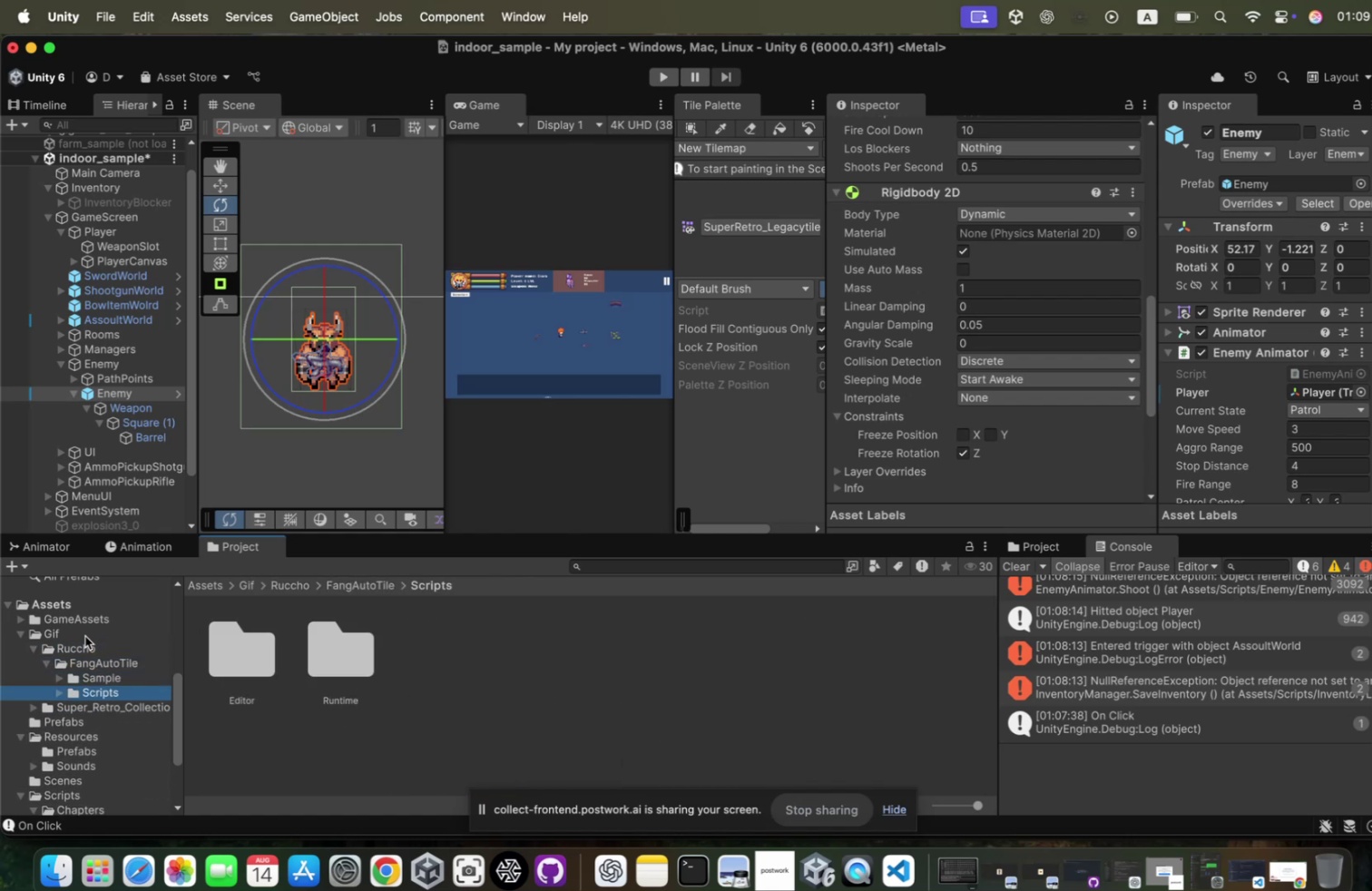 
key(ArrowUp)
 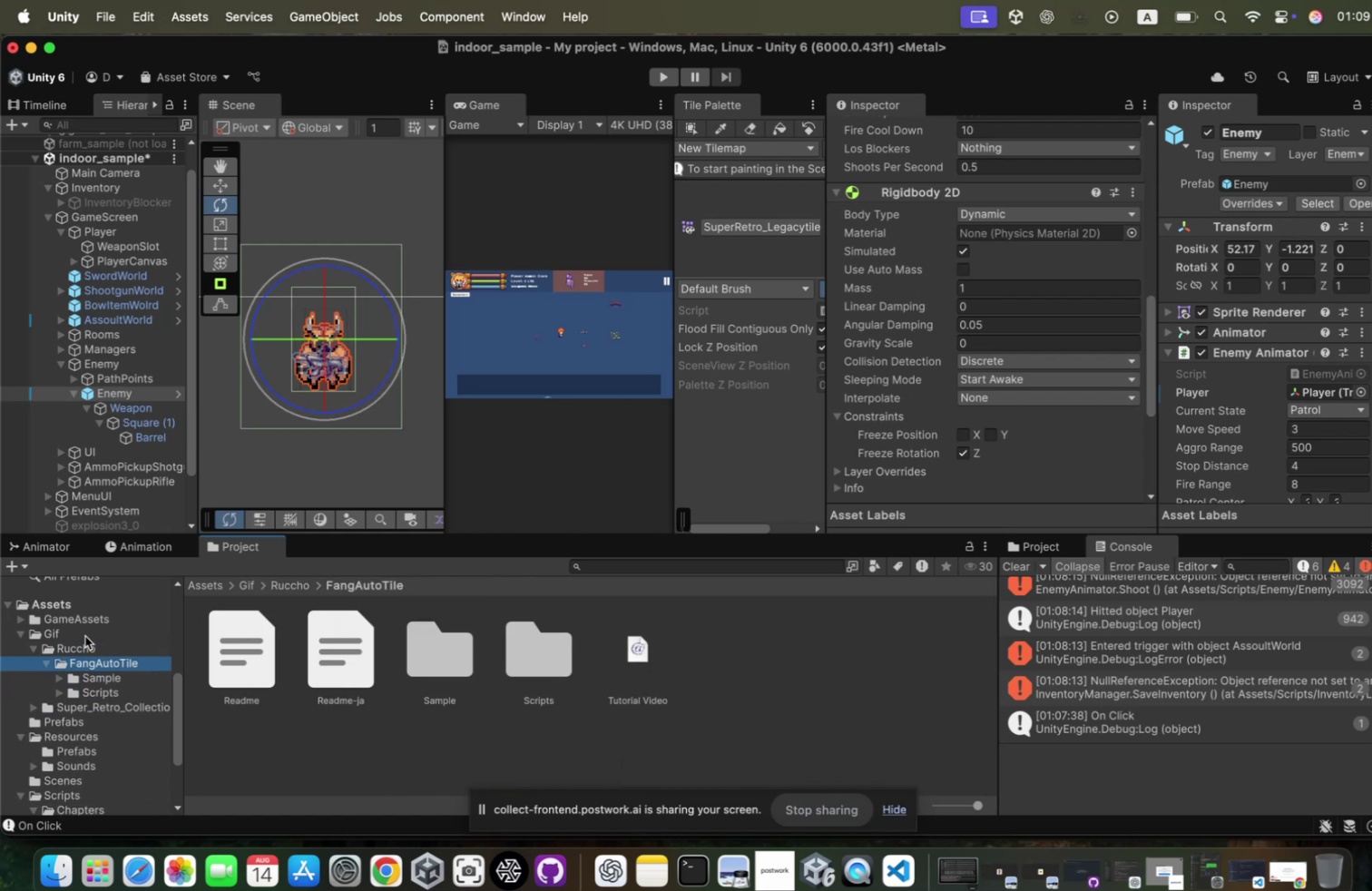 
key(ArrowUp)
 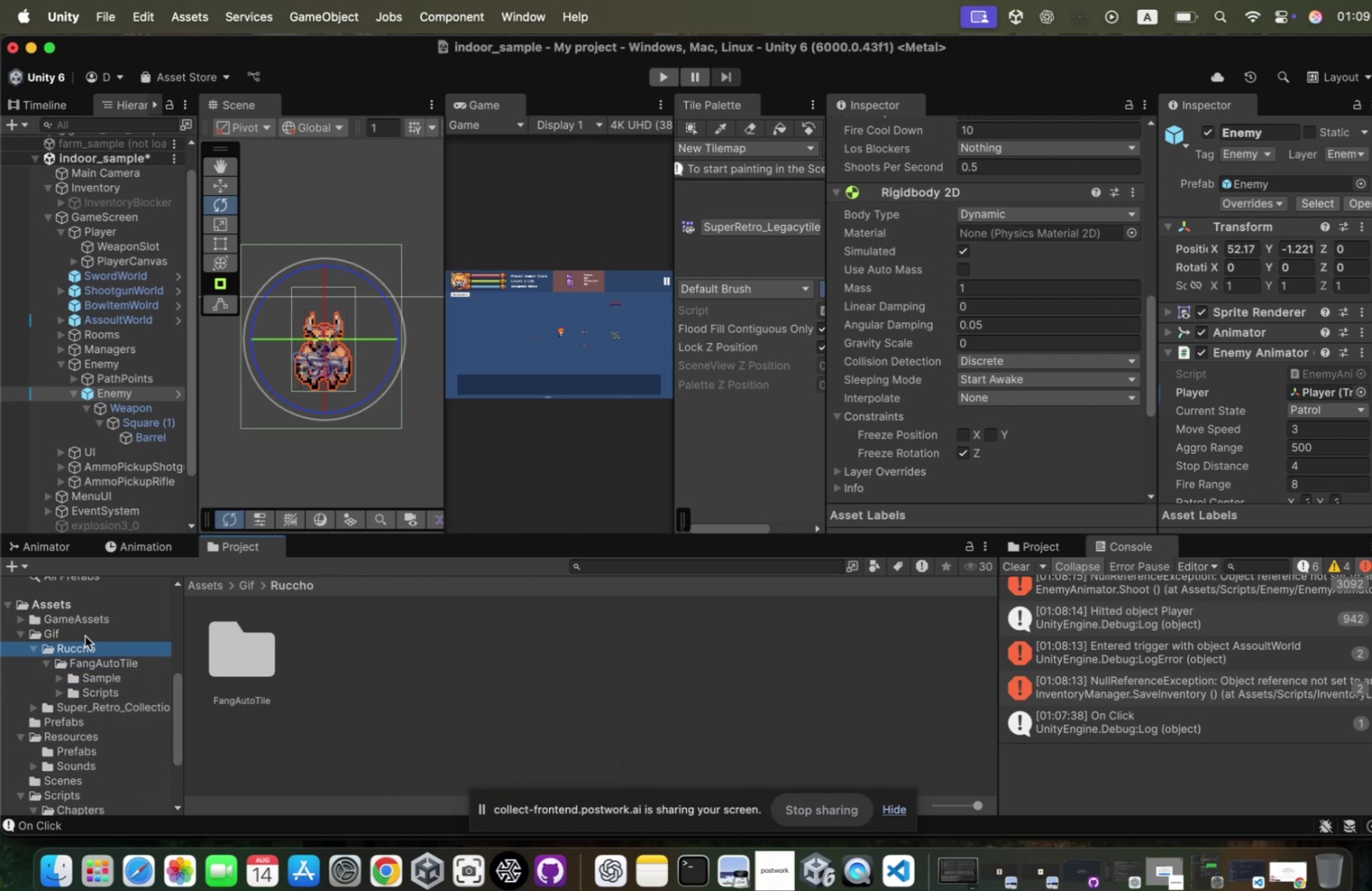 
key(ArrowUp)
 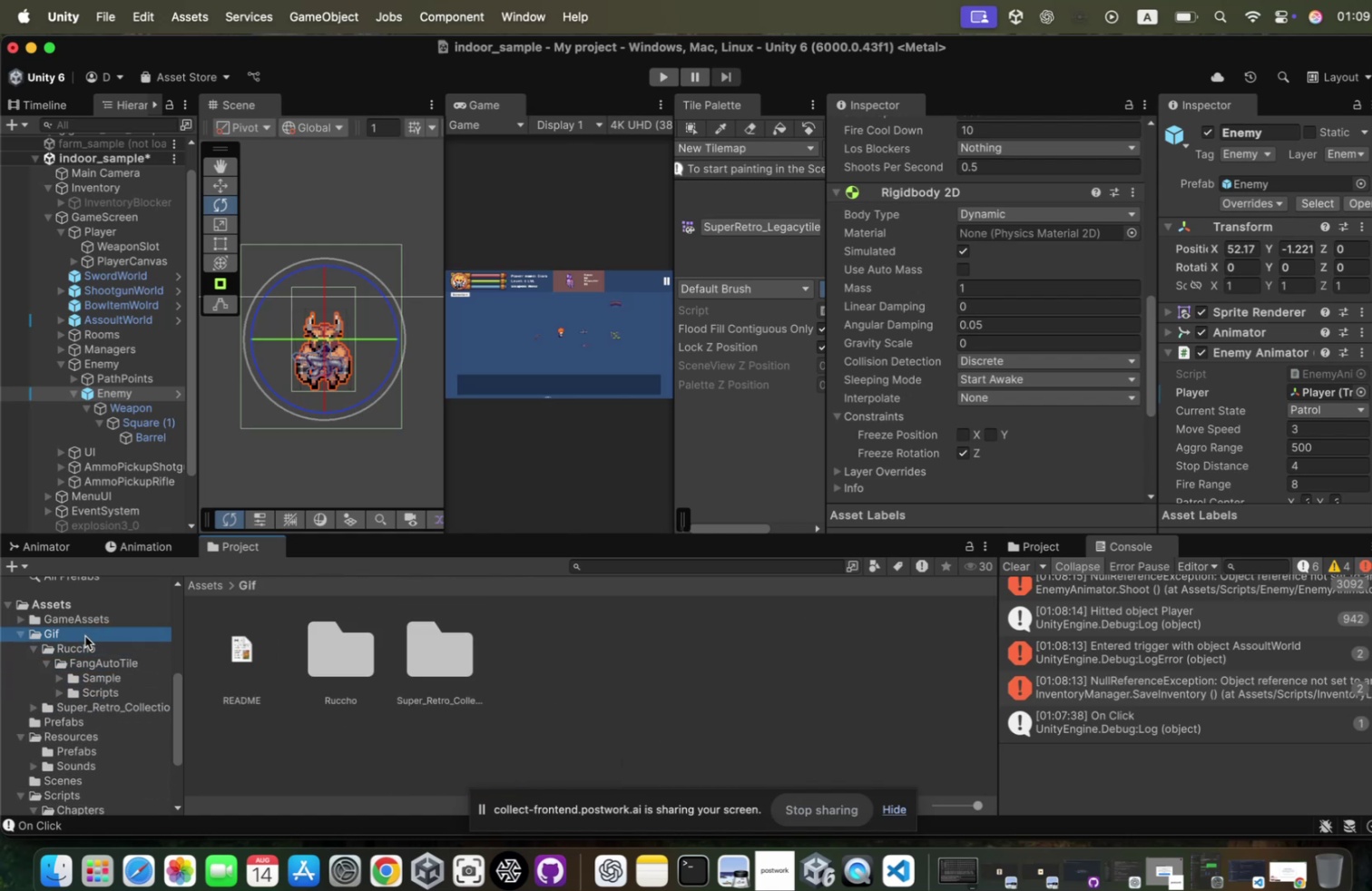 
key(ArrowUp)
 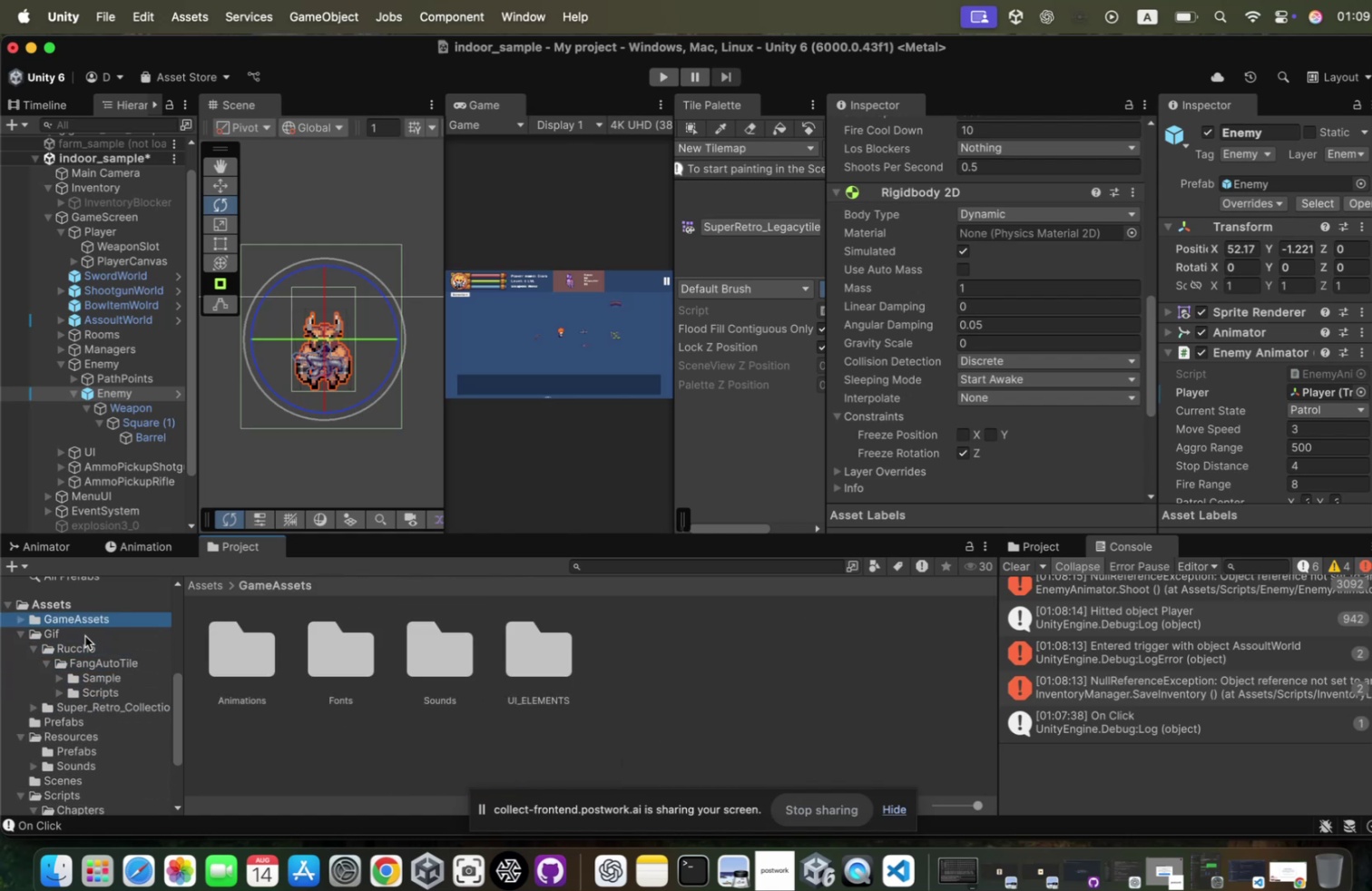 
key(ArrowUp)
 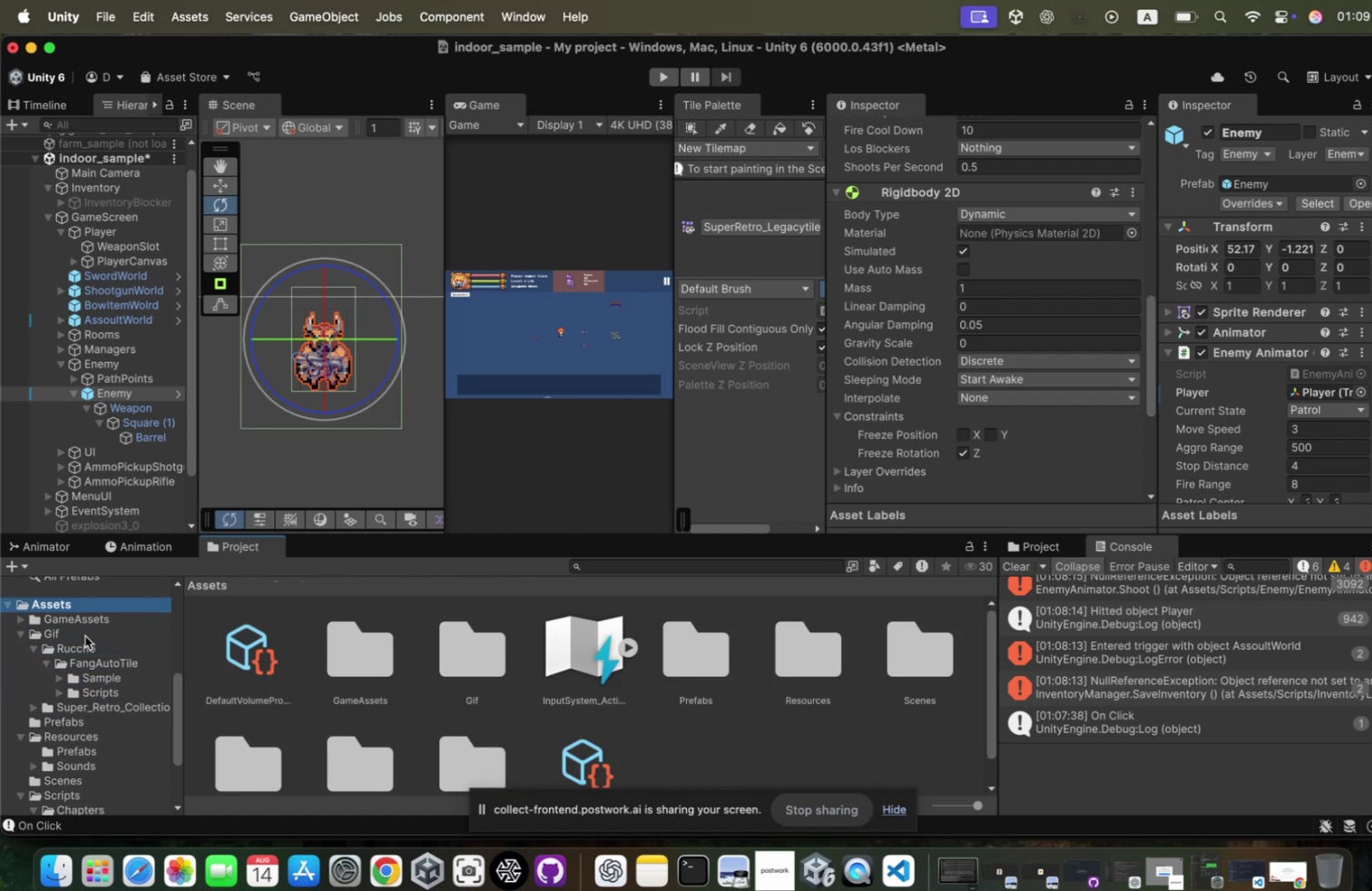 
key(ArrowLeft)
 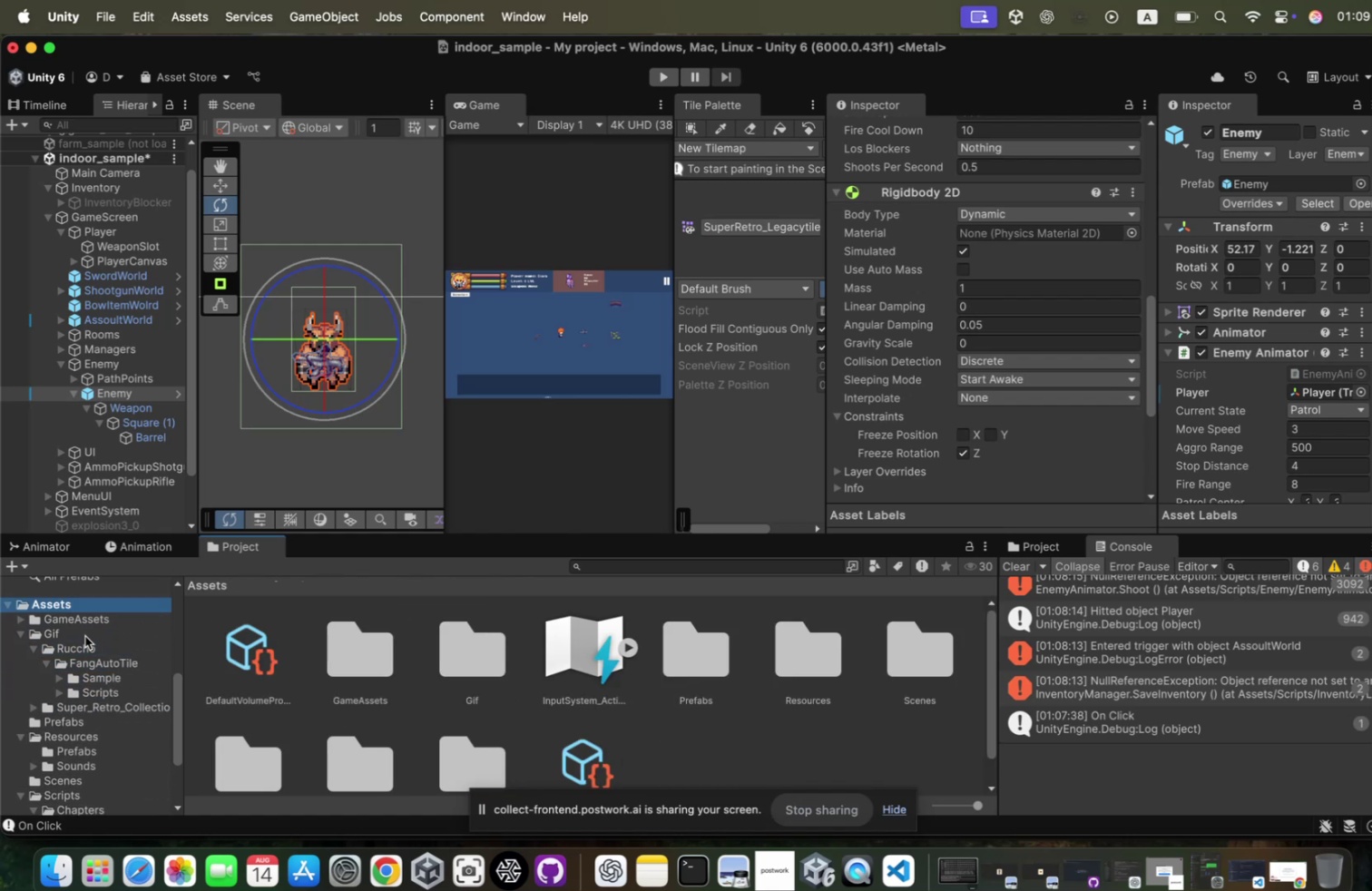 
key(ArrowDown)
 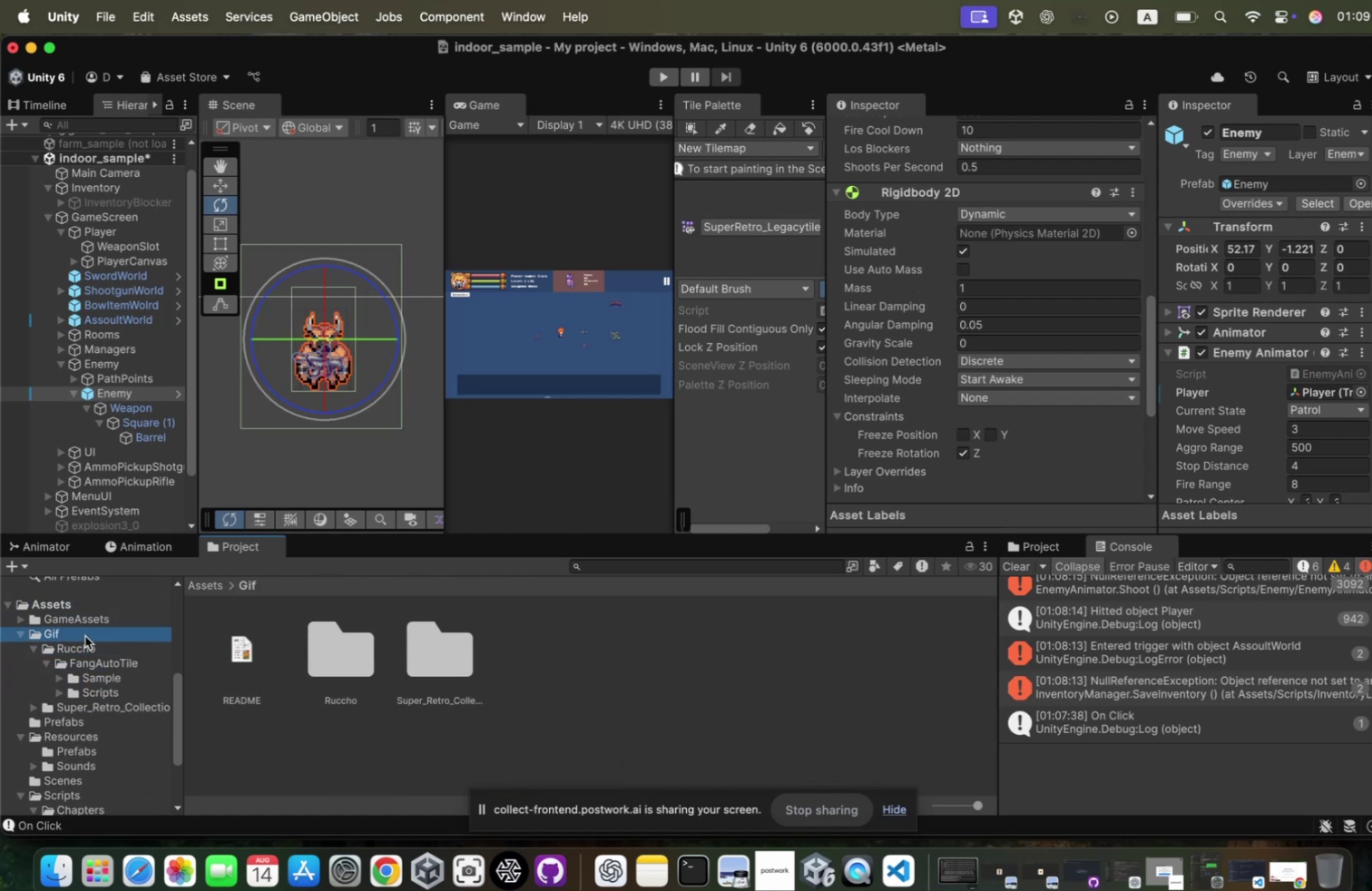 
key(ArrowDown)
 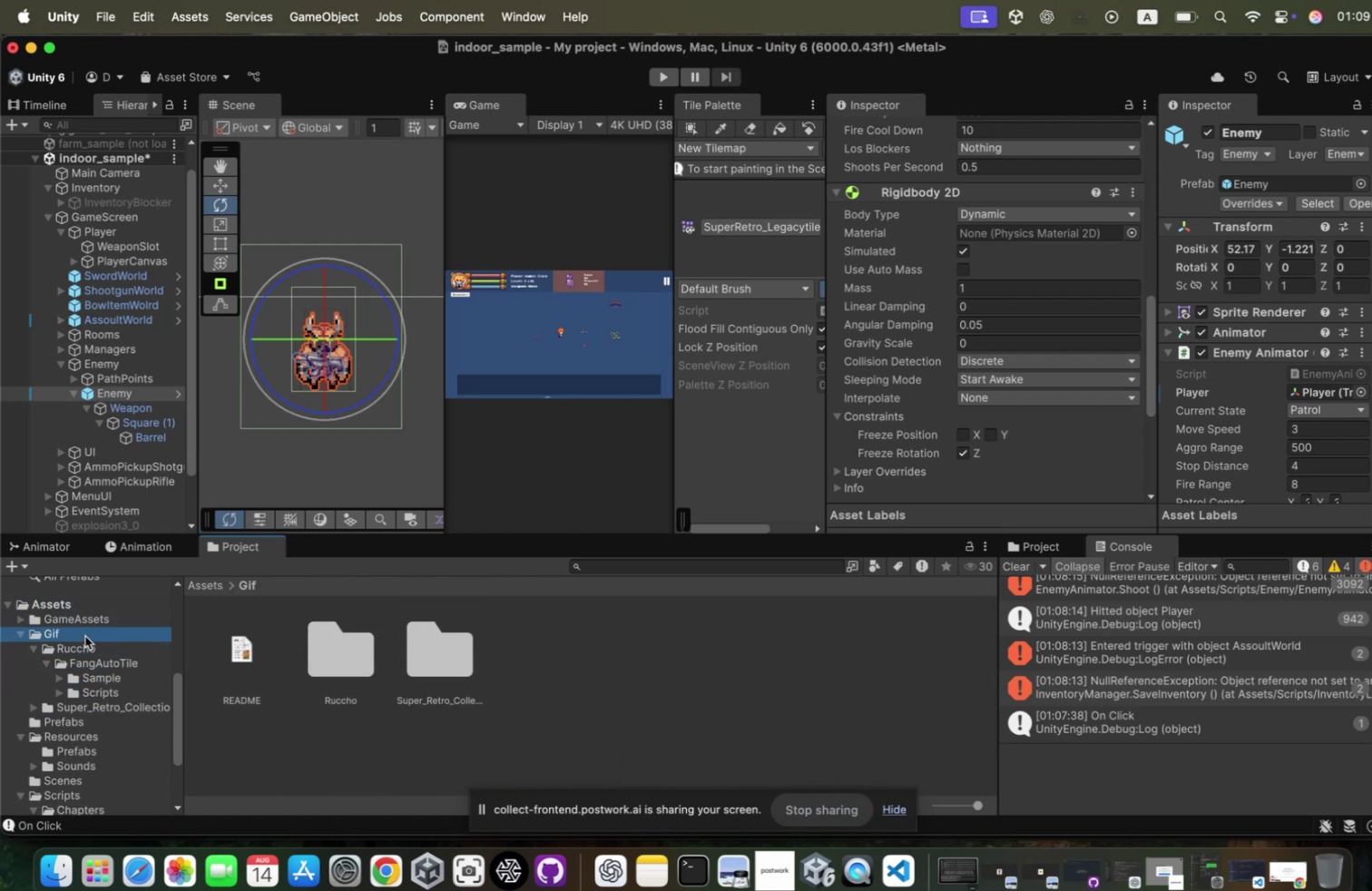 
key(ArrowLeft)
 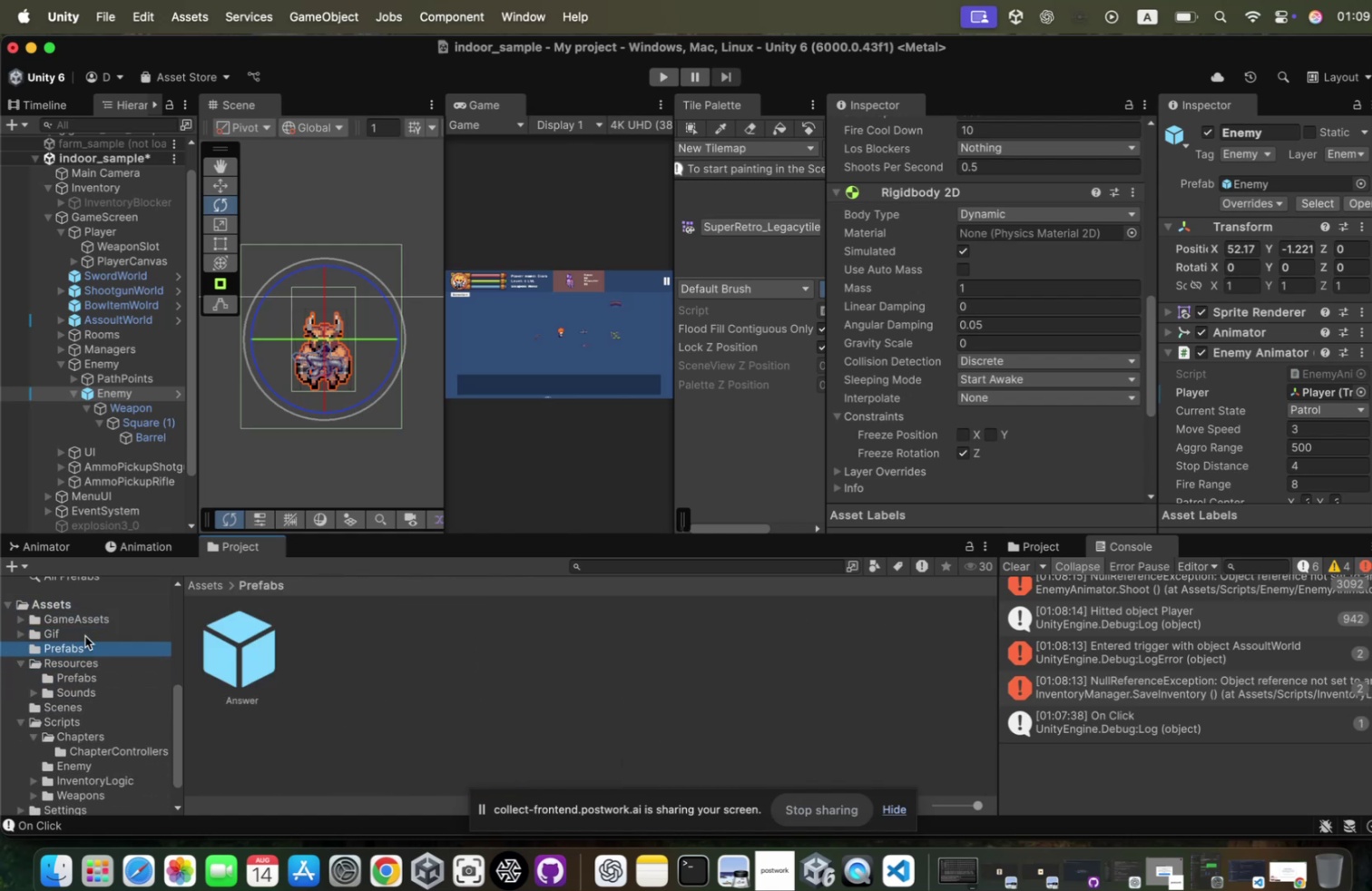 
key(ArrowDown)
 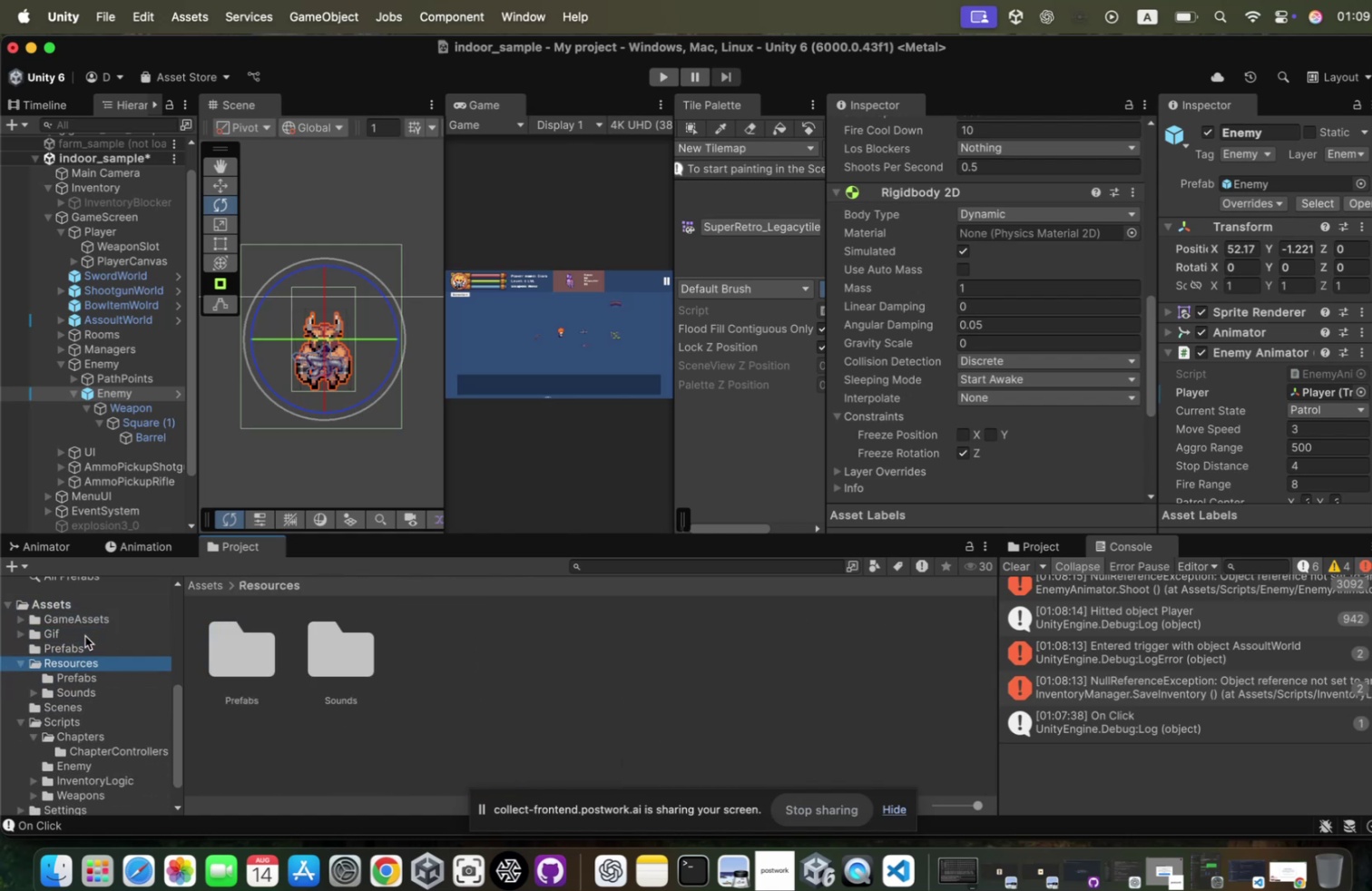 
key(ArrowDown)
 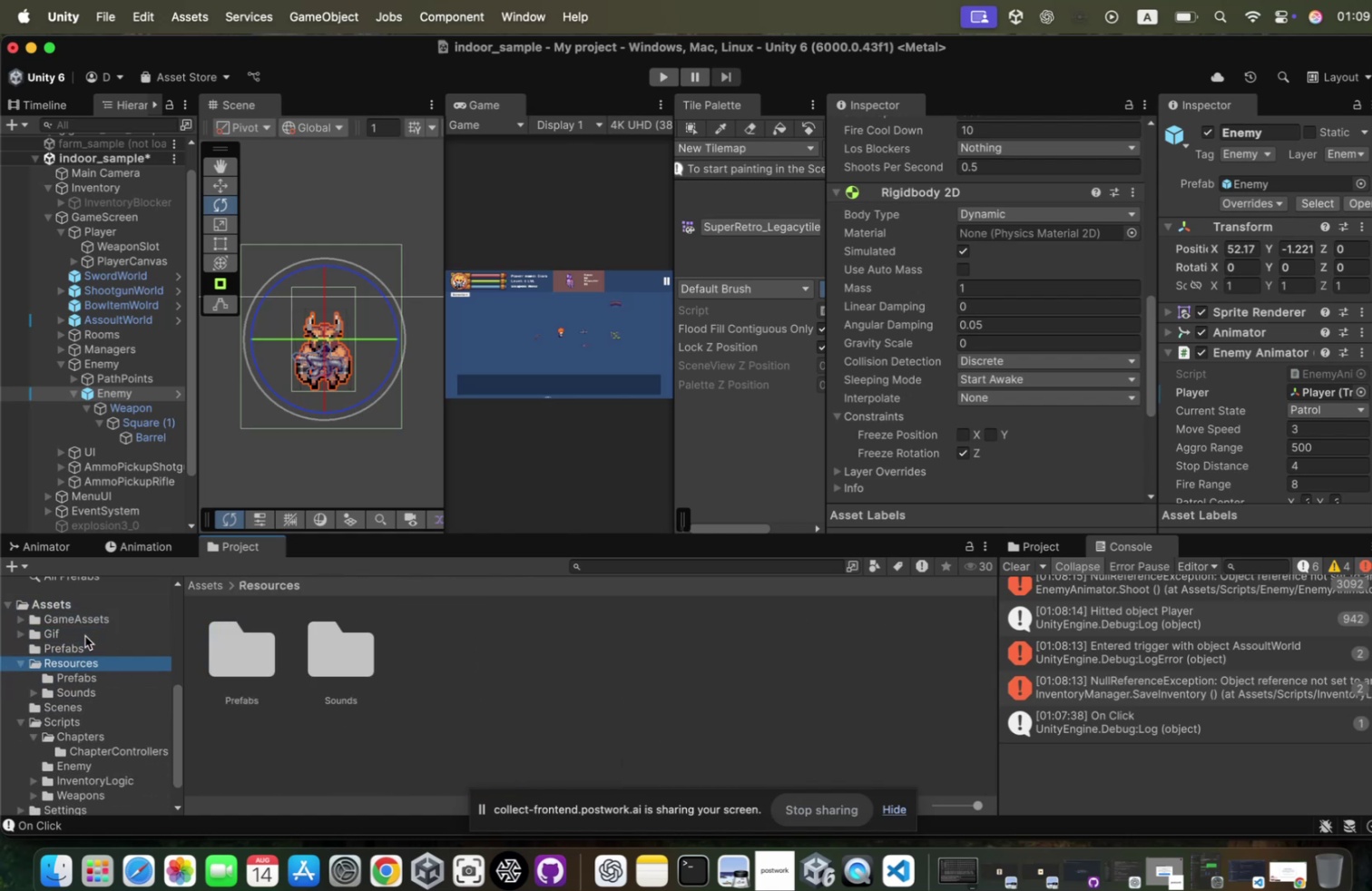 
key(ArrowDown)
 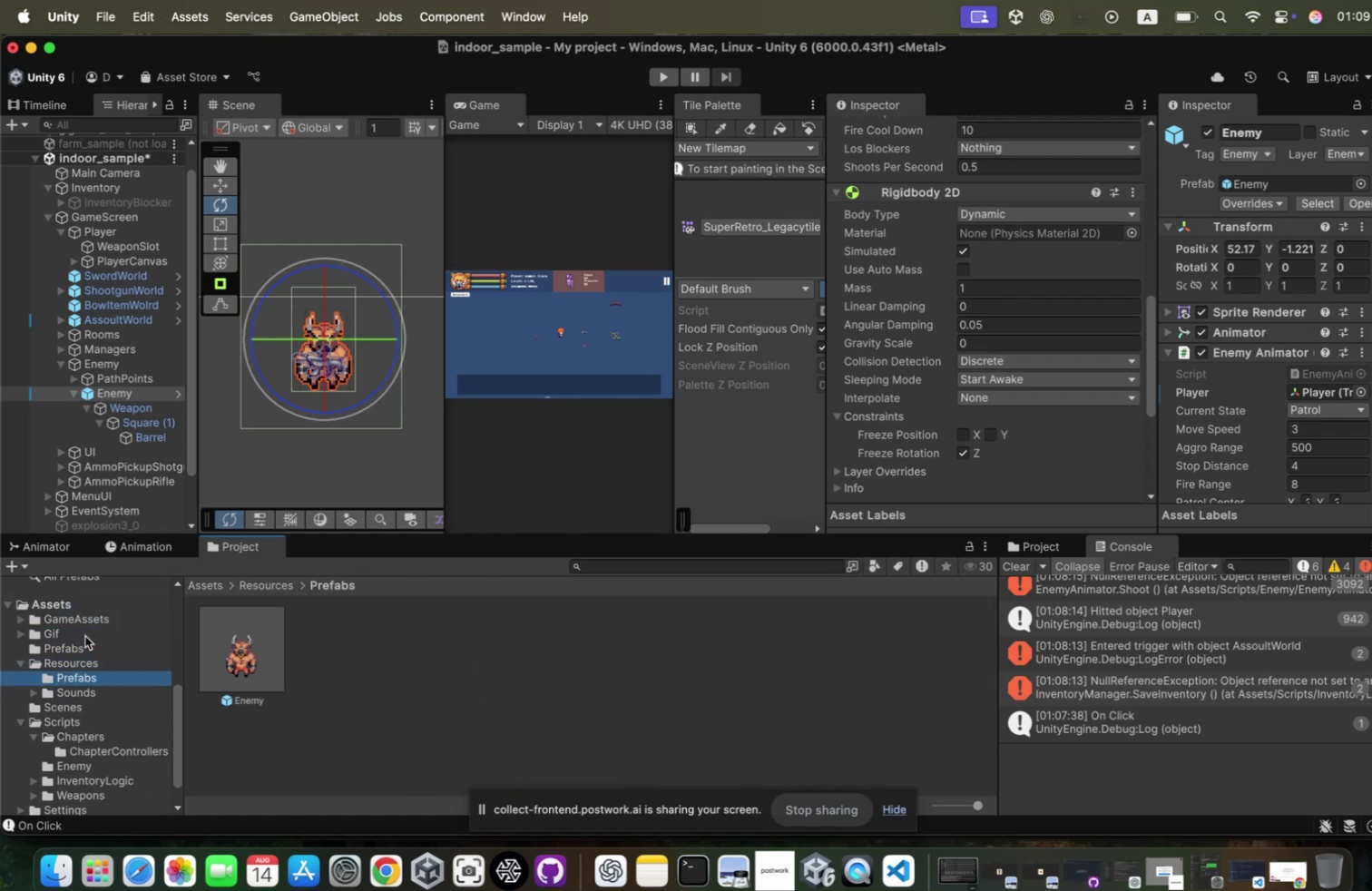 
key(ArrowDown)
 